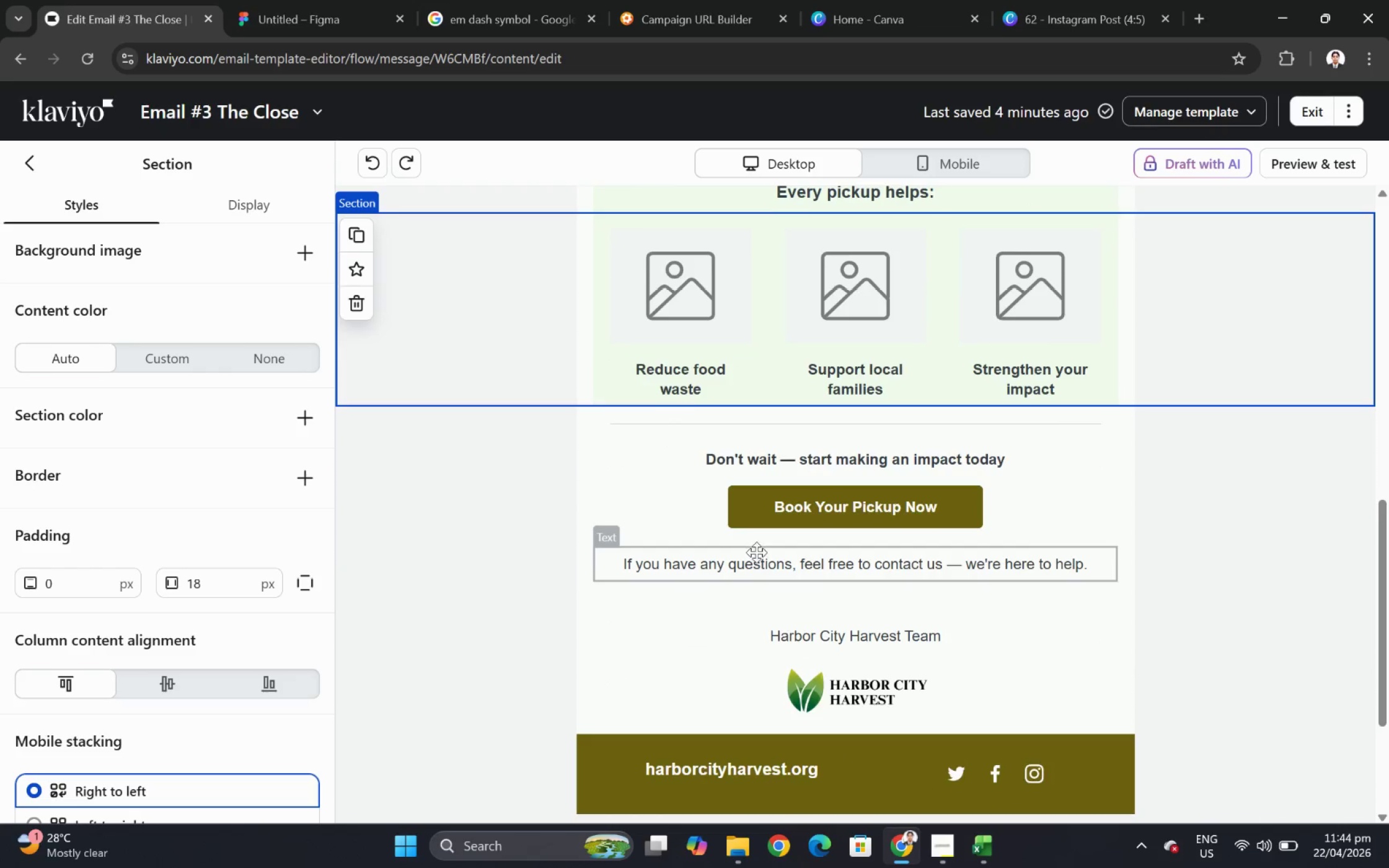 
scroll: coordinate [759, 553], scroll_direction: up, amount: 3.0
 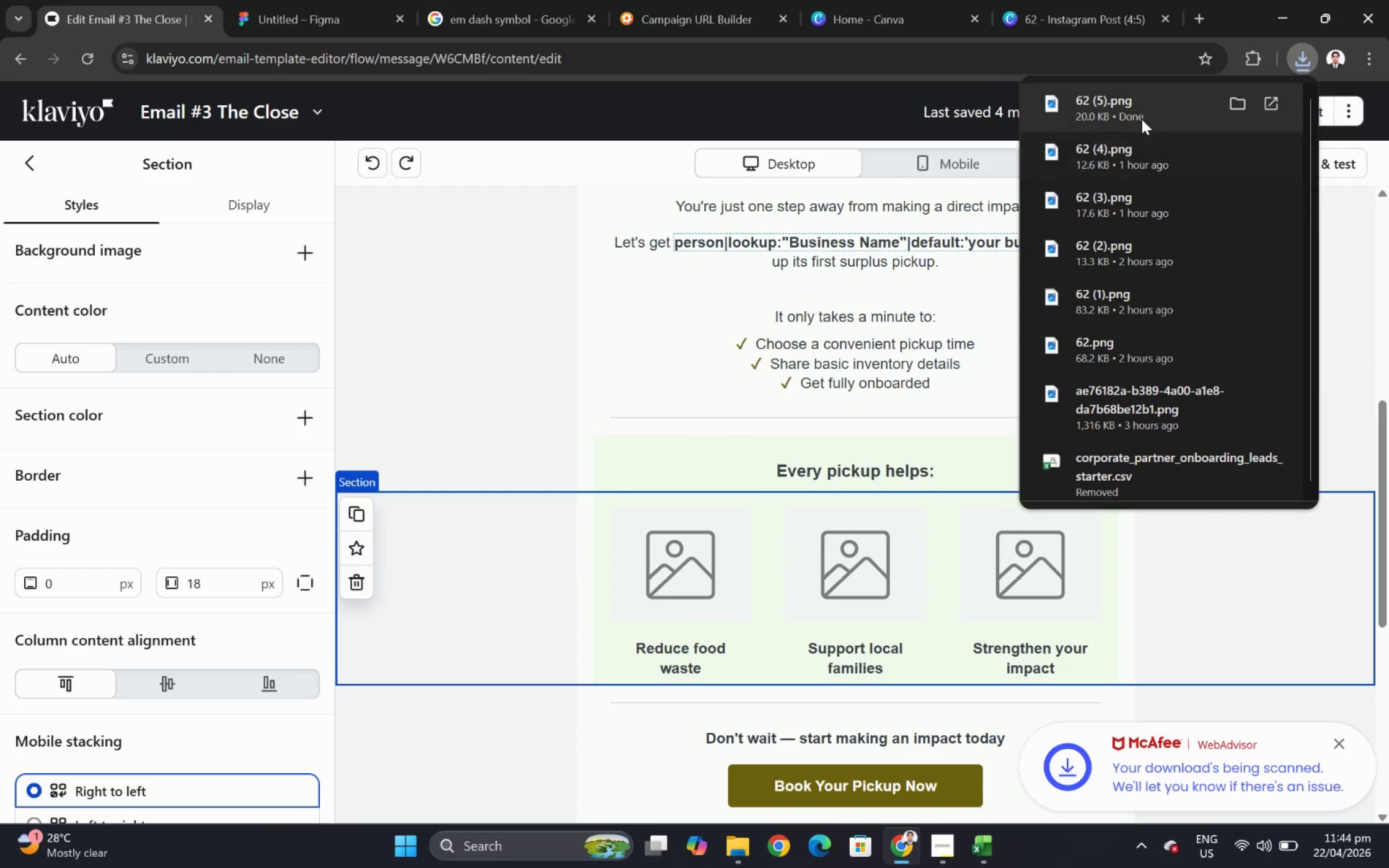 
wait(8.24)
 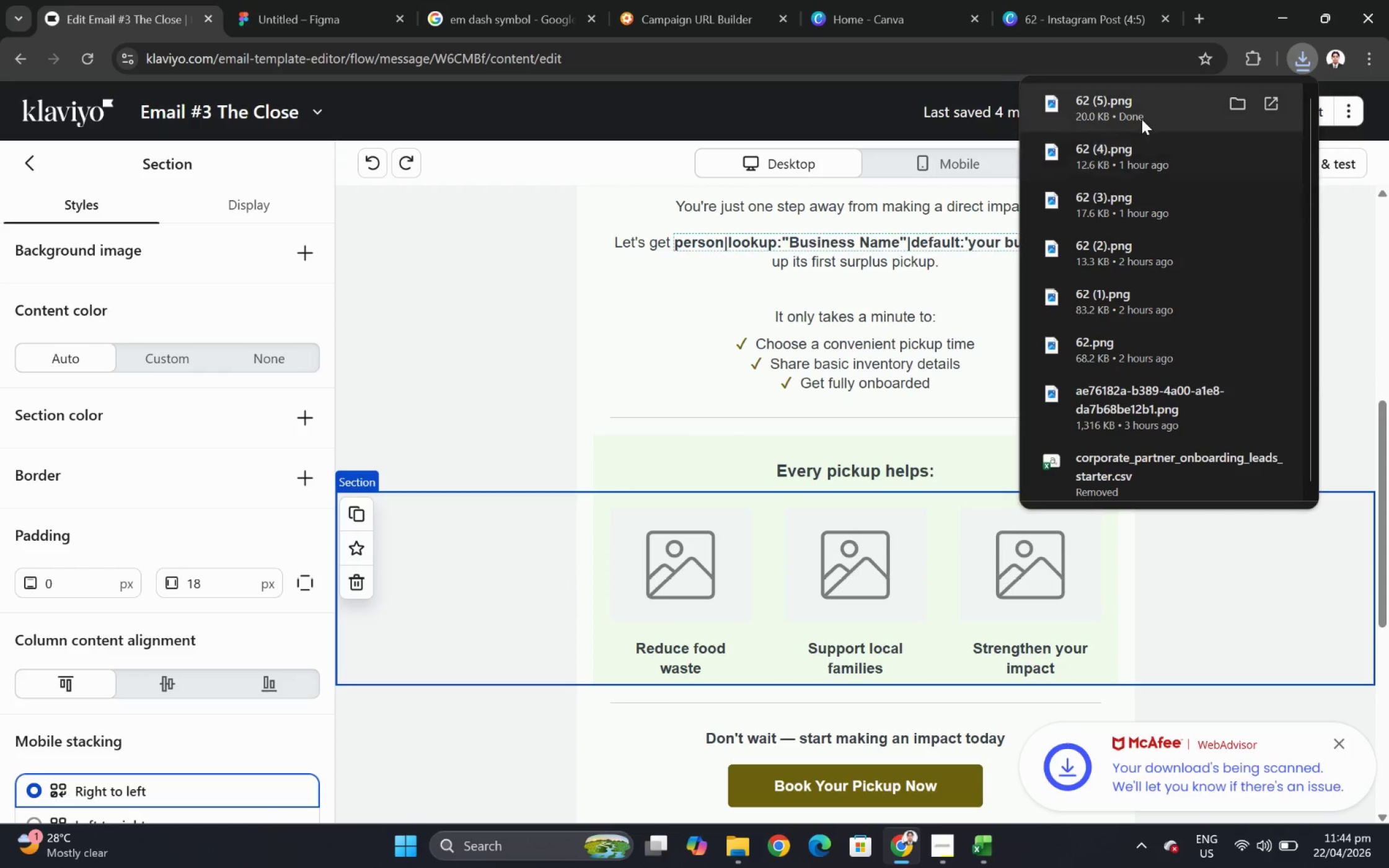 
left_click([730, 846])
 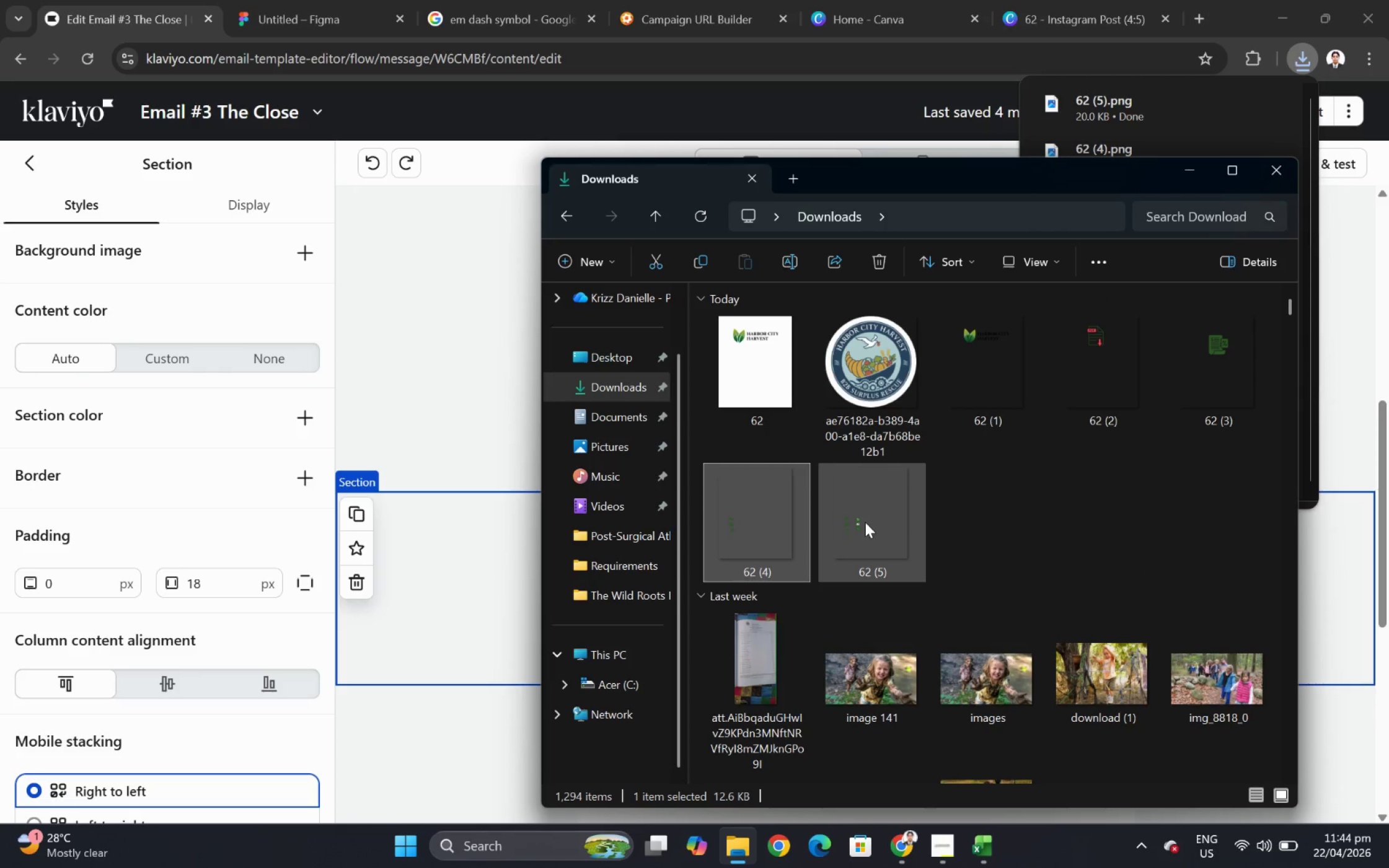 
double_click([865, 522])
 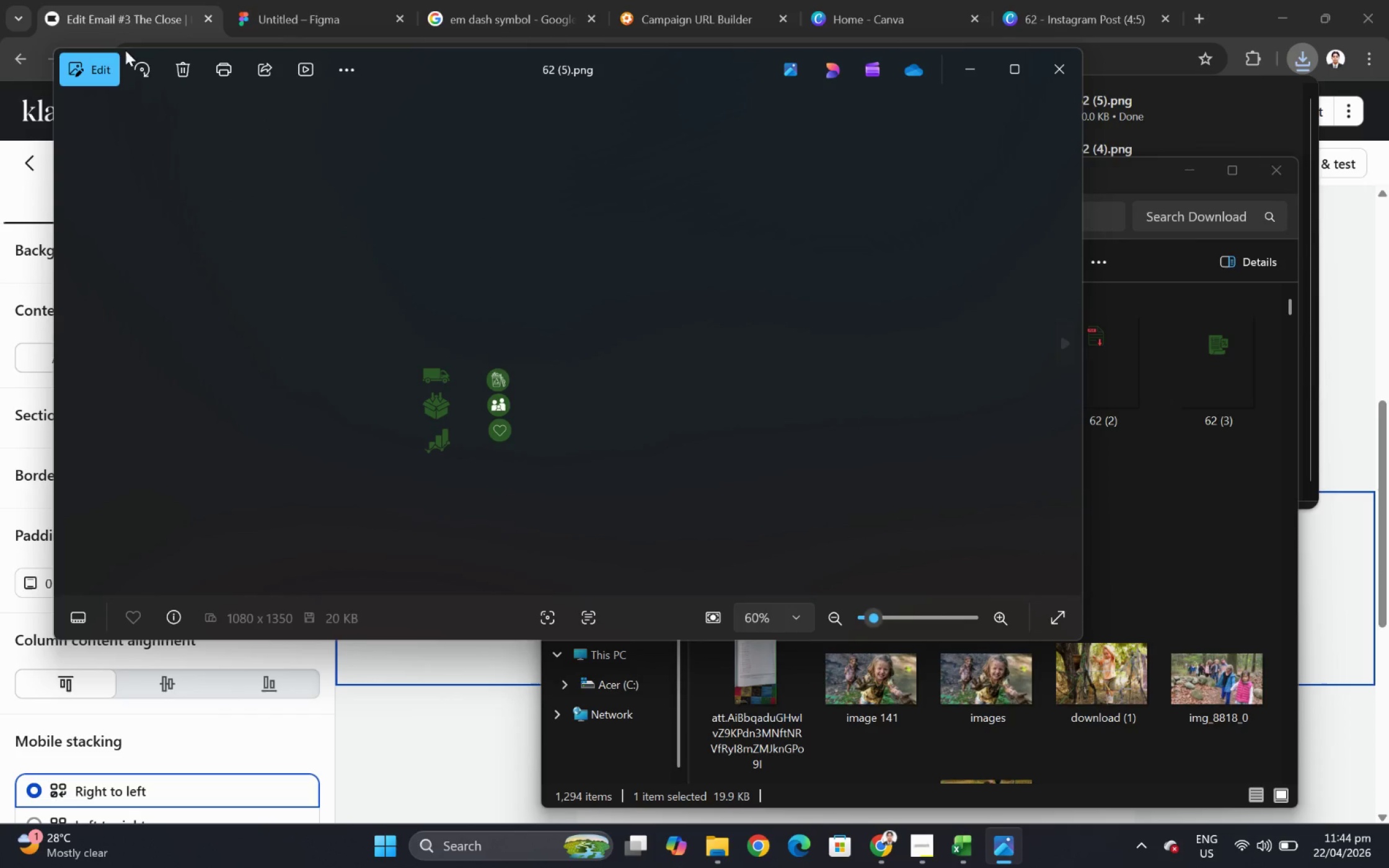 
left_click([112, 66])
 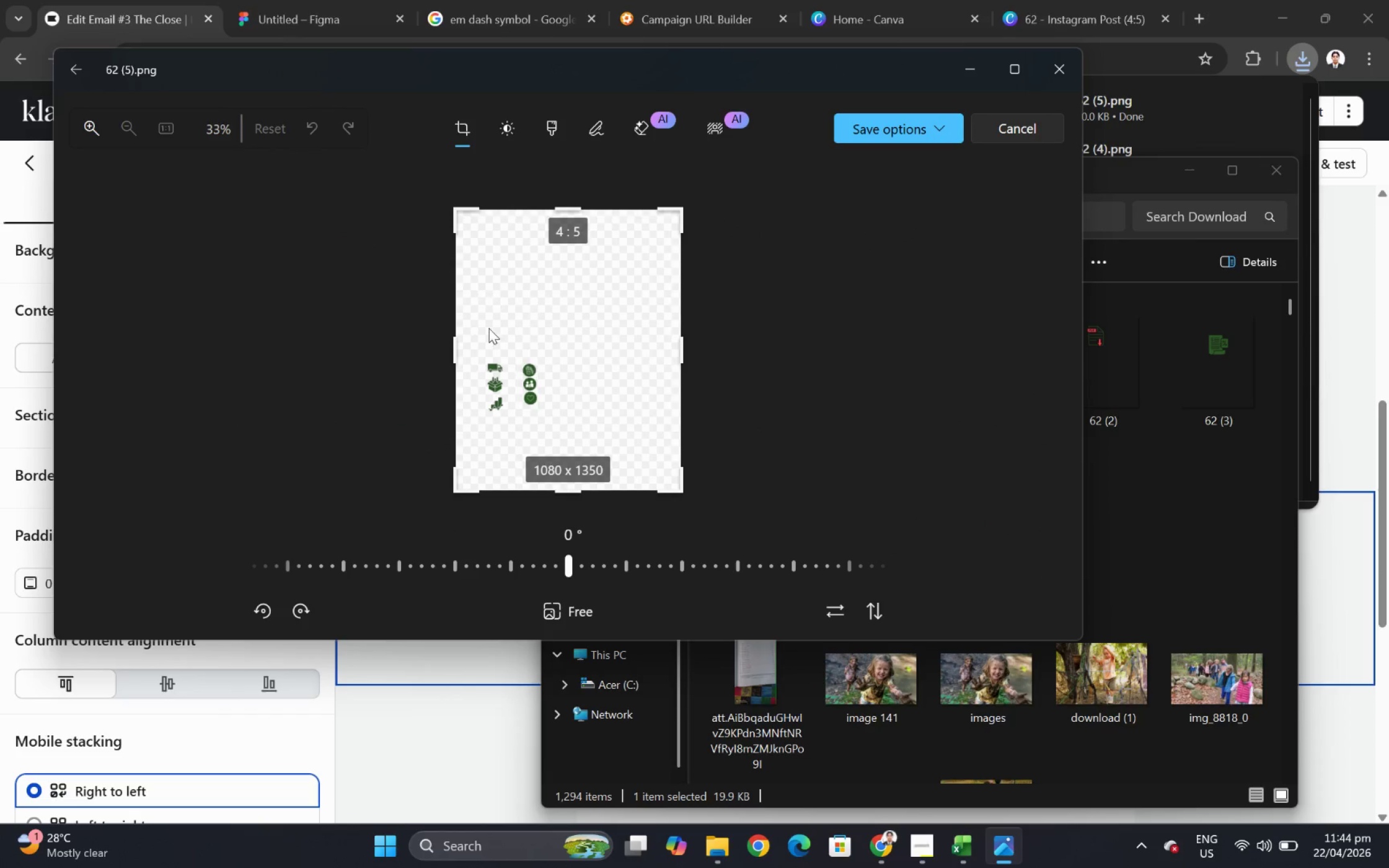 
left_click_drag(start_coordinate=[454, 345], to_coordinate=[519, 346])
 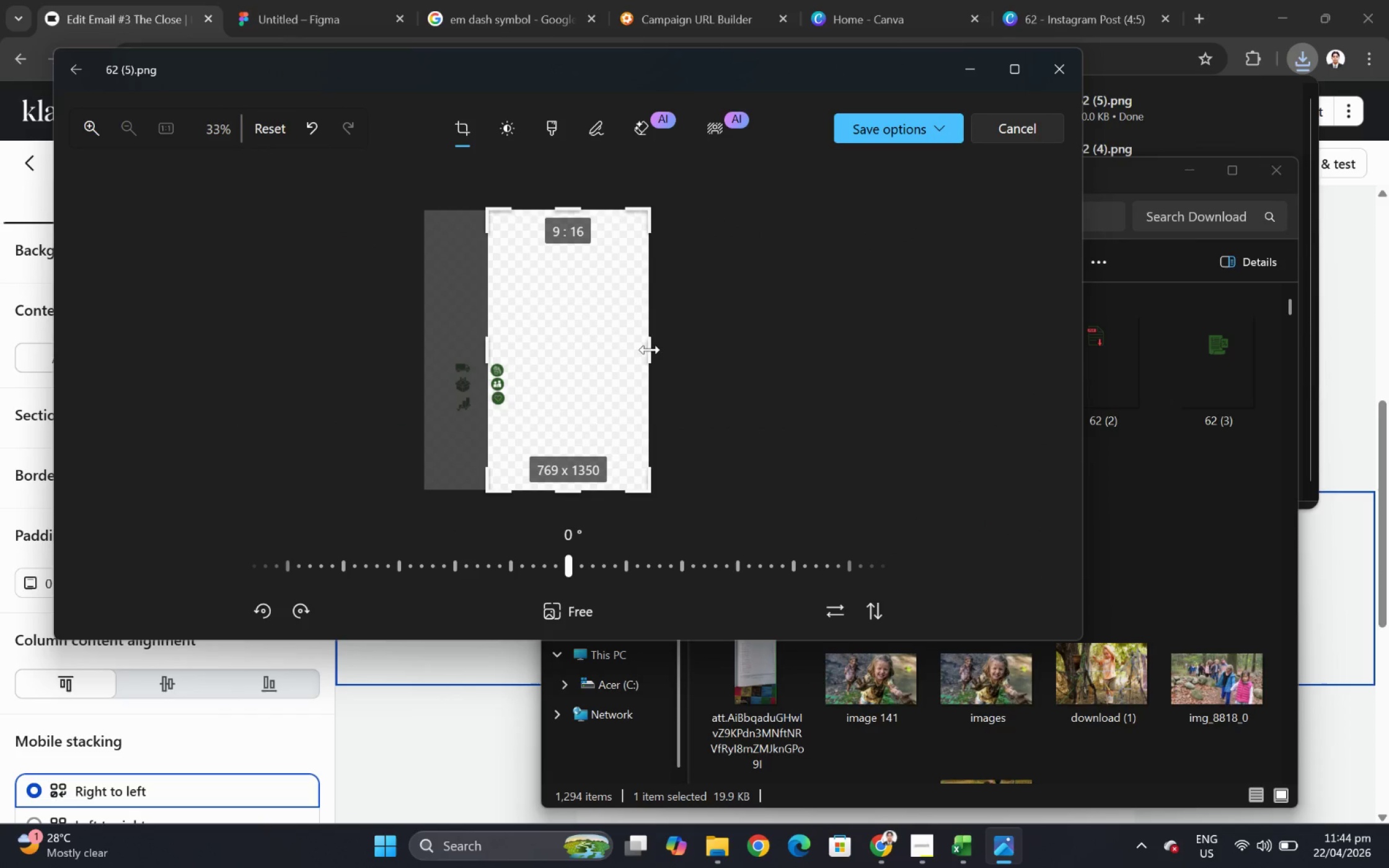 
left_click_drag(start_coordinate=[650, 349], to_coordinate=[514, 347])
 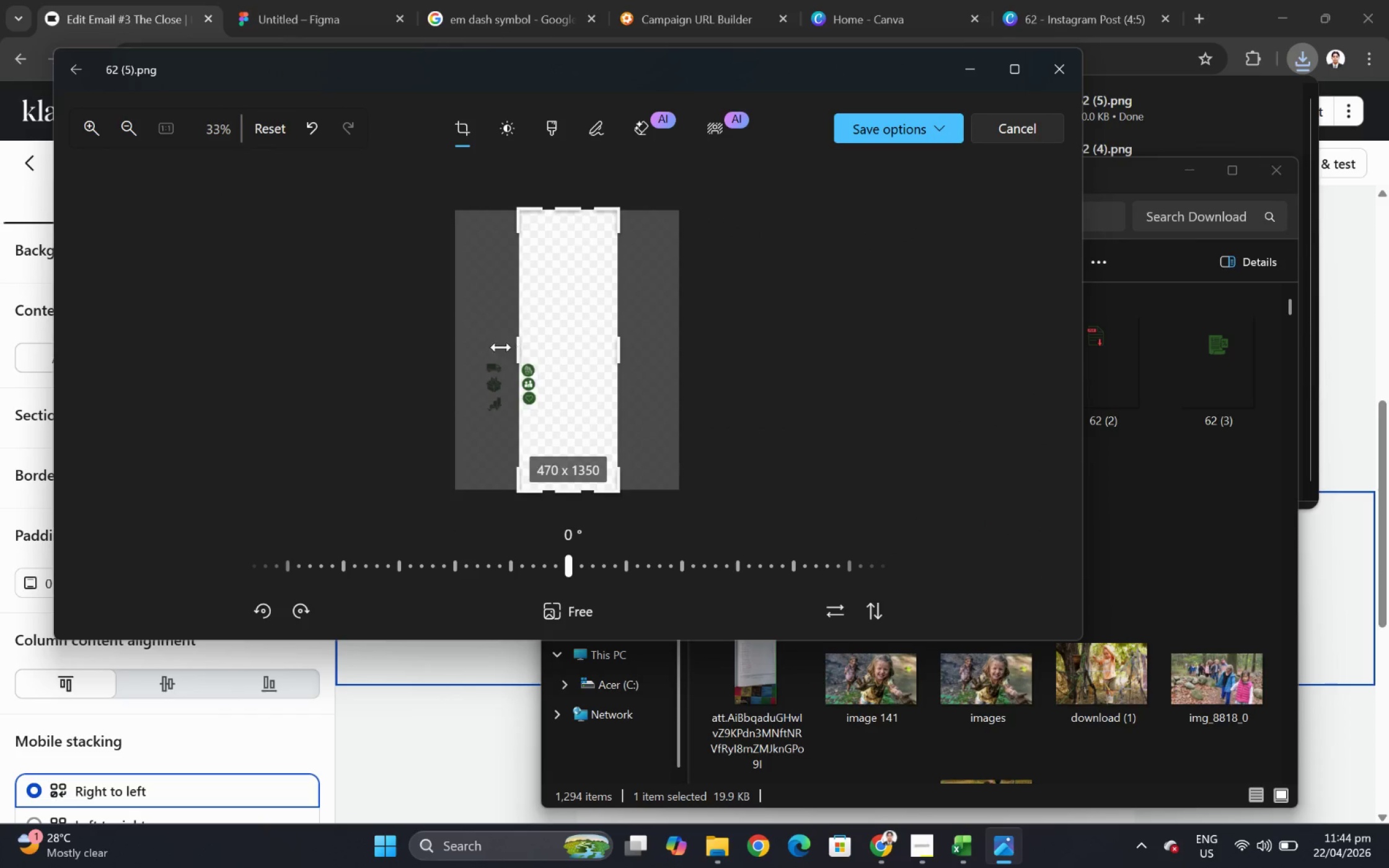 
left_click([498, 347])
 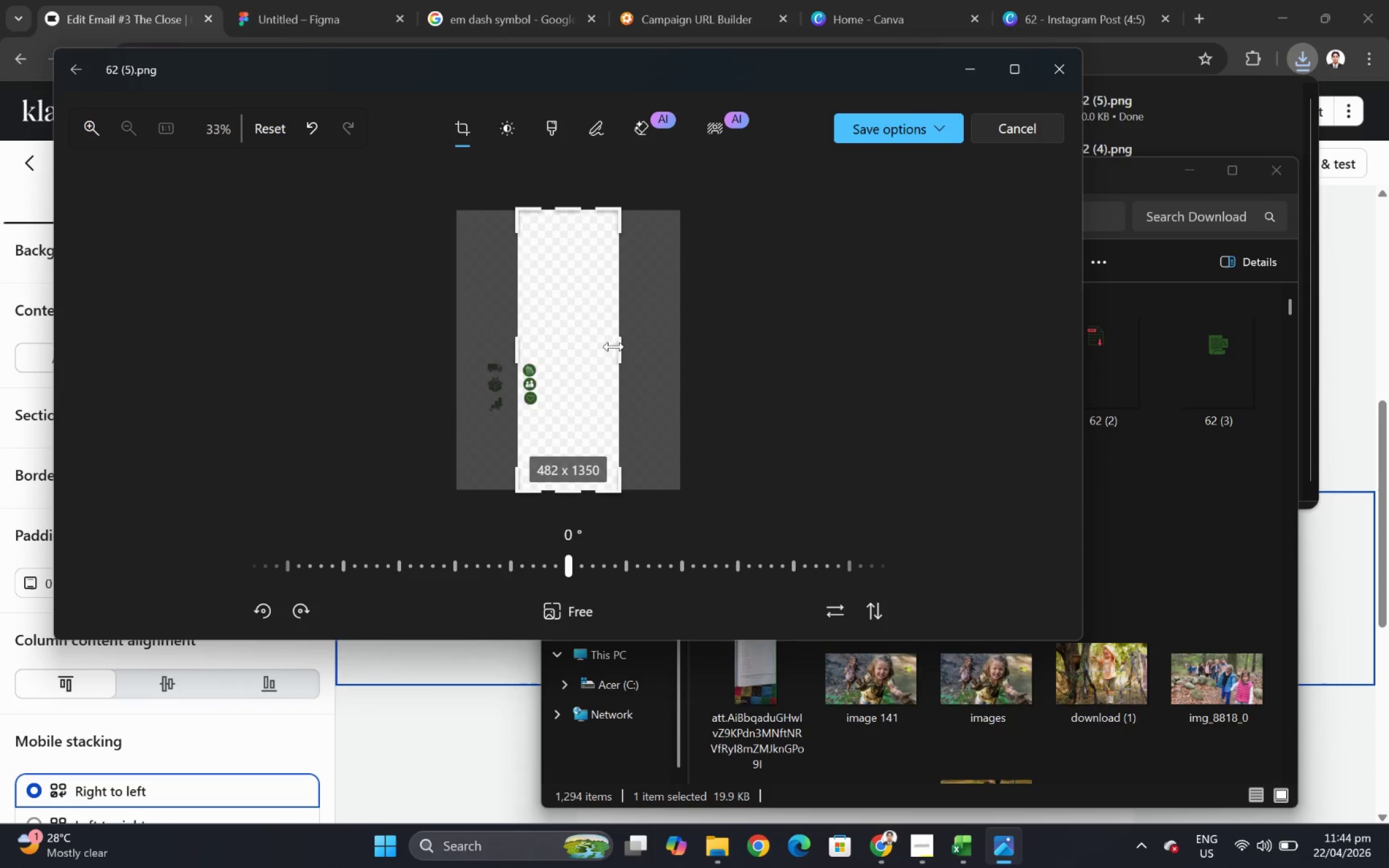 
left_click_drag(start_coordinate=[614, 346], to_coordinate=[549, 348])
 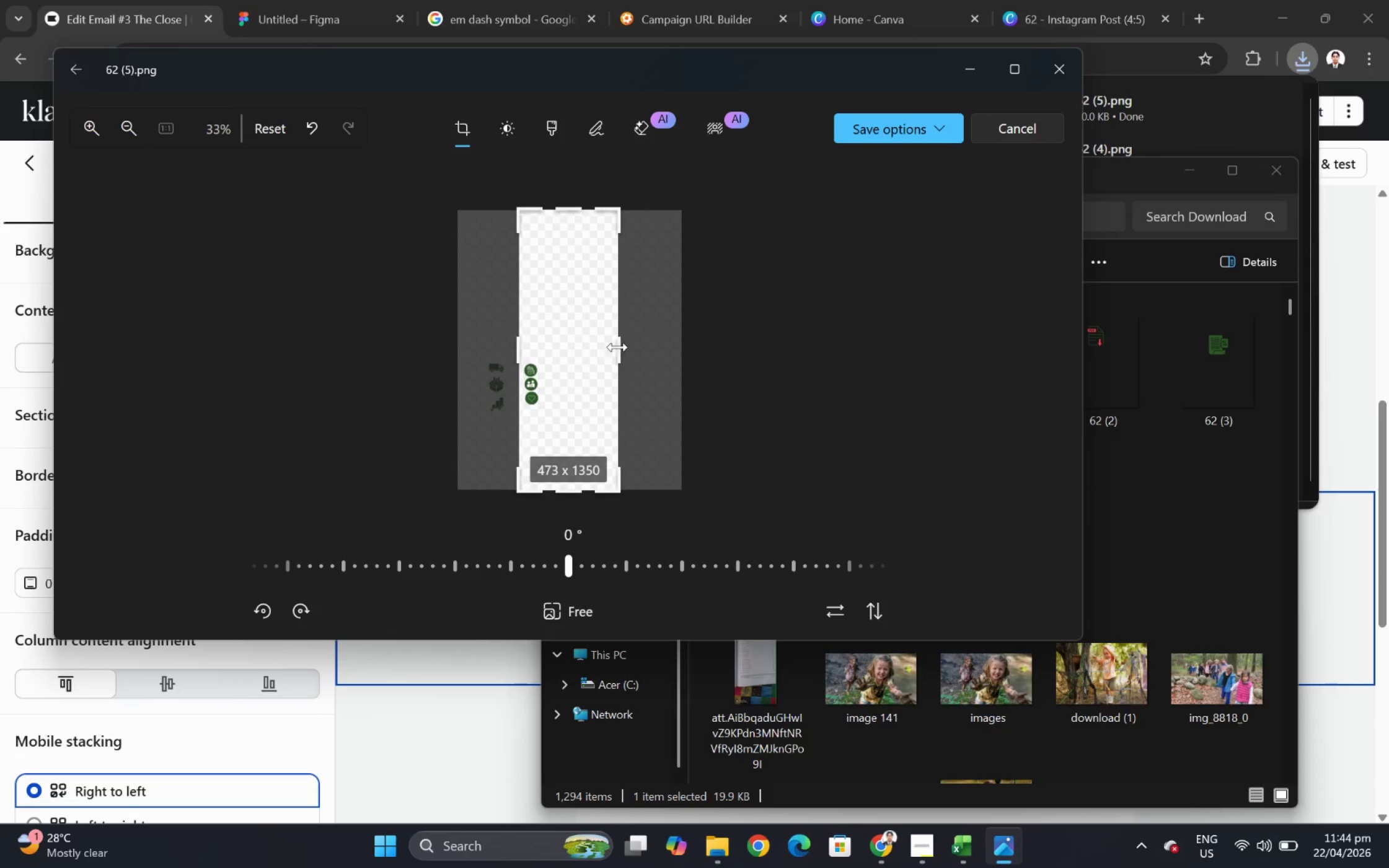 
left_click_drag(start_coordinate=[620, 347], to_coordinate=[560, 347])
 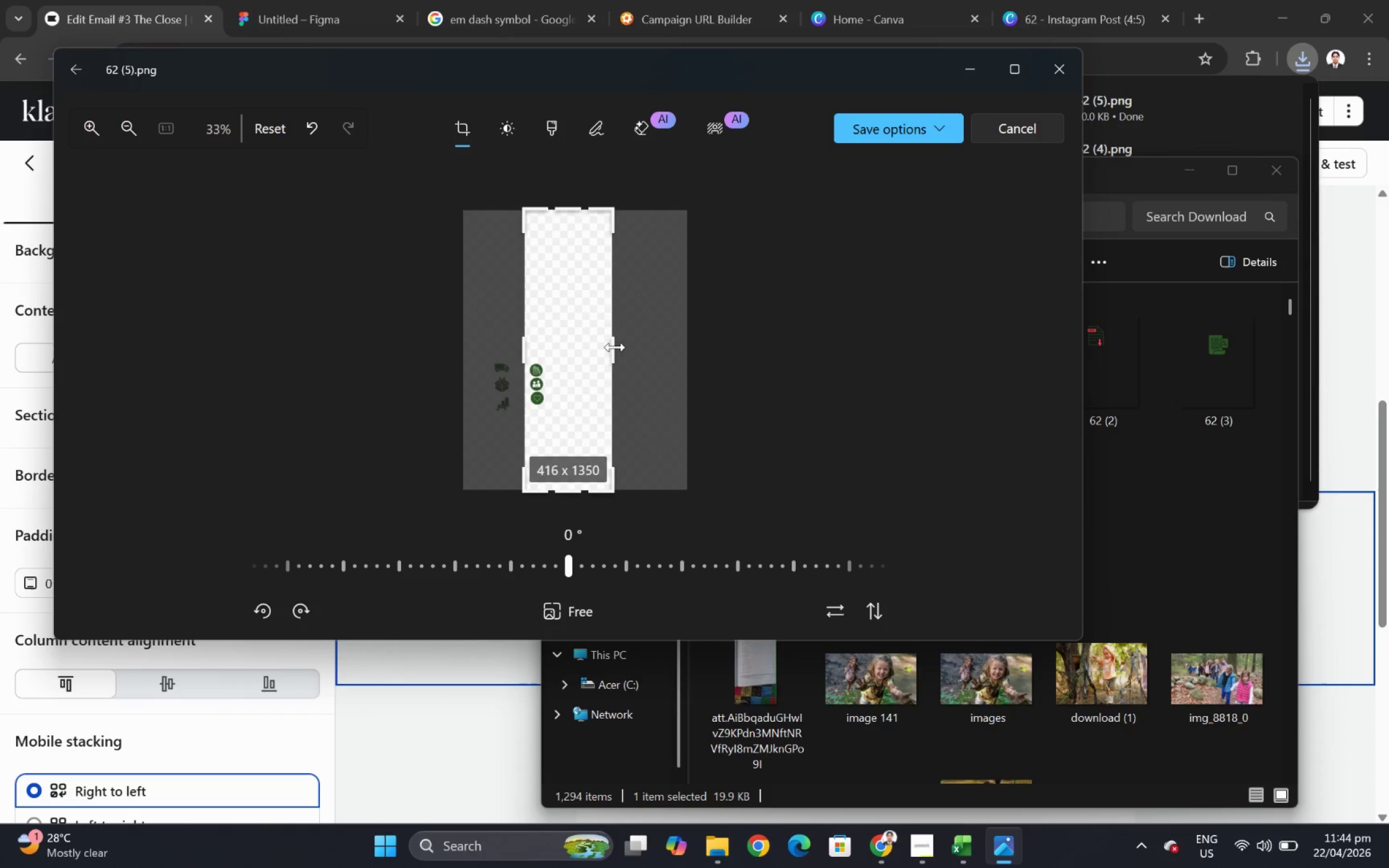 
left_click_drag(start_coordinate=[615, 347], to_coordinate=[564, 344])
 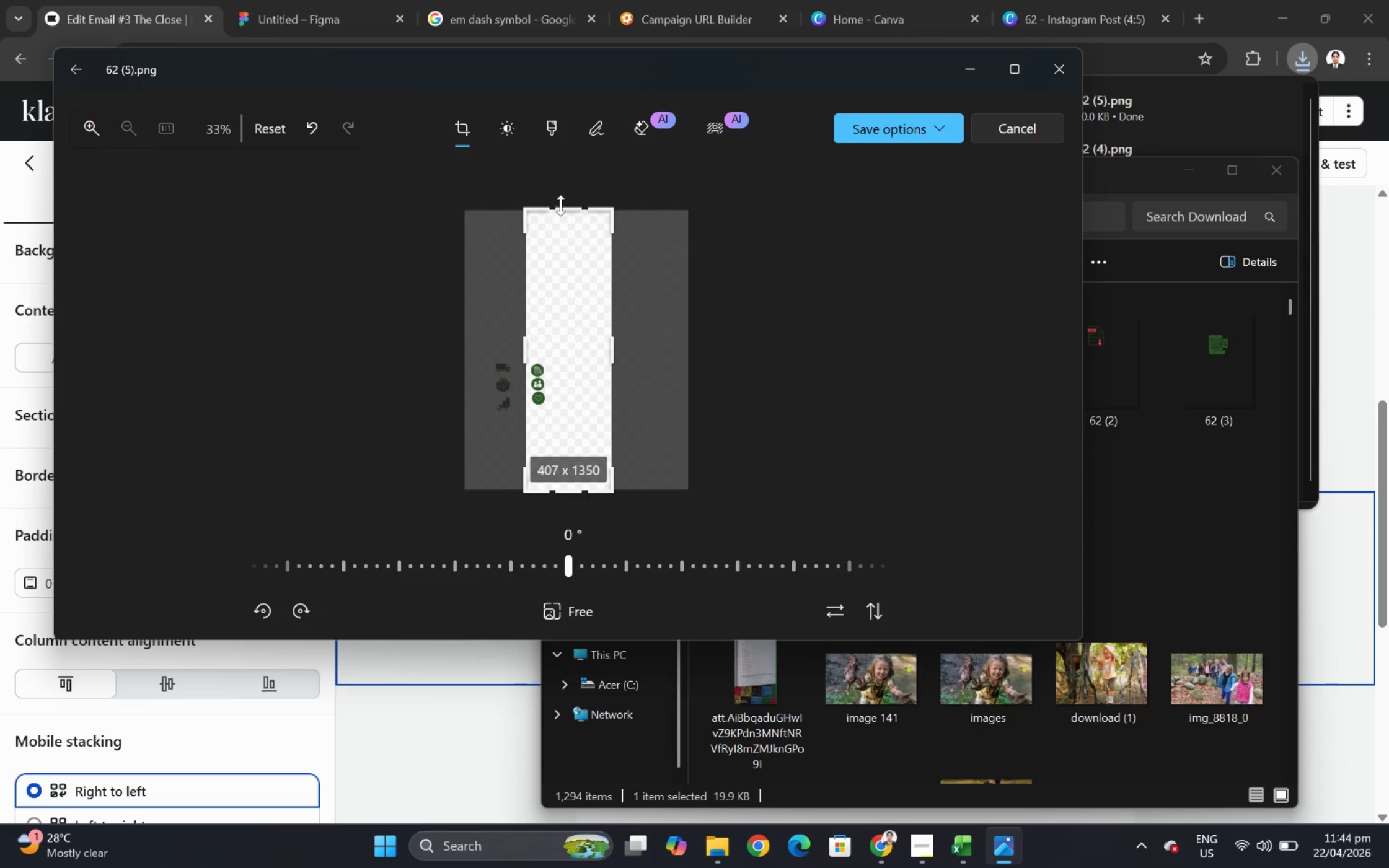 
left_click_drag(start_coordinate=[560, 205], to_coordinate=[568, 344])
 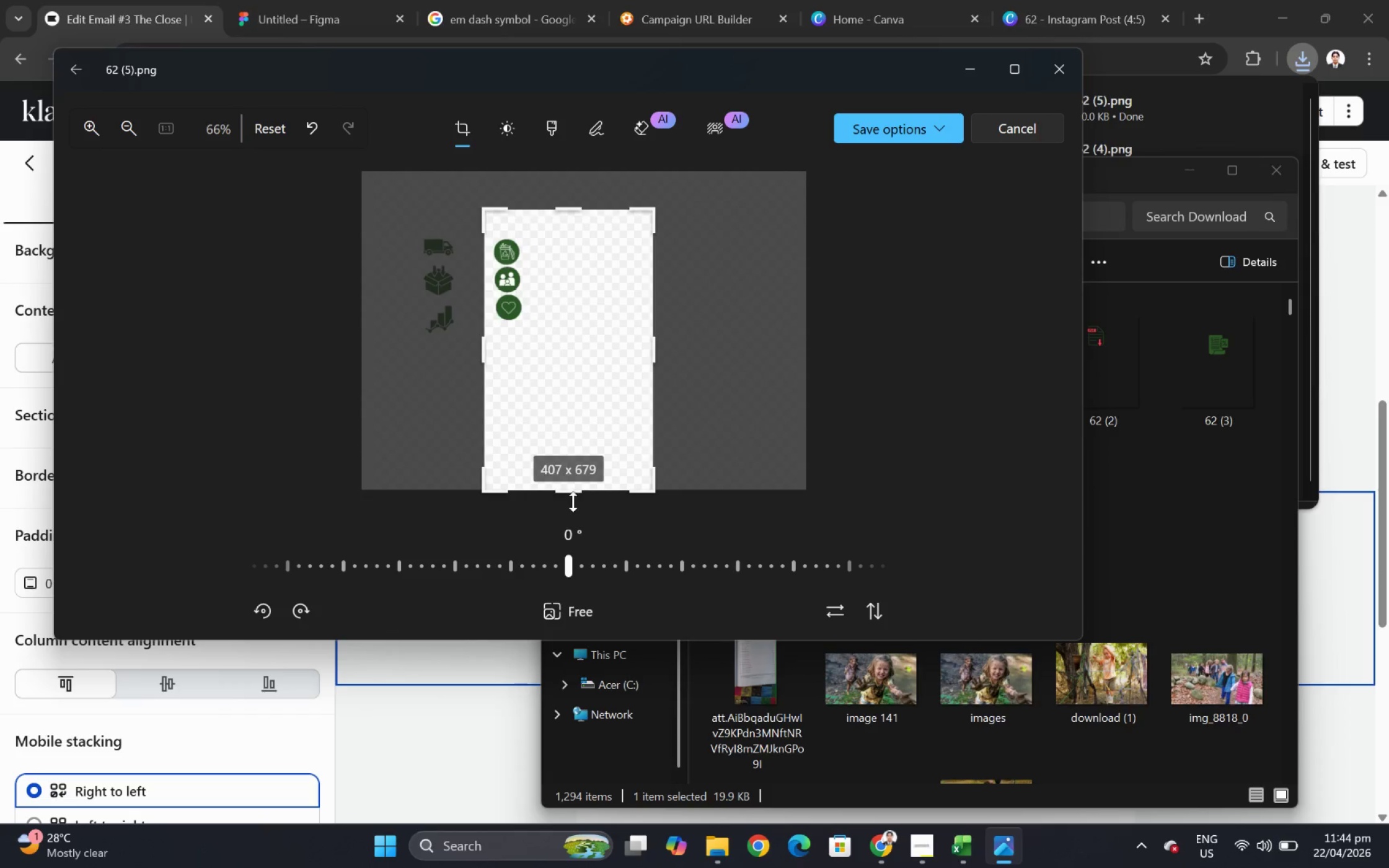 
left_click_drag(start_coordinate=[573, 496], to_coordinate=[562, 335])
 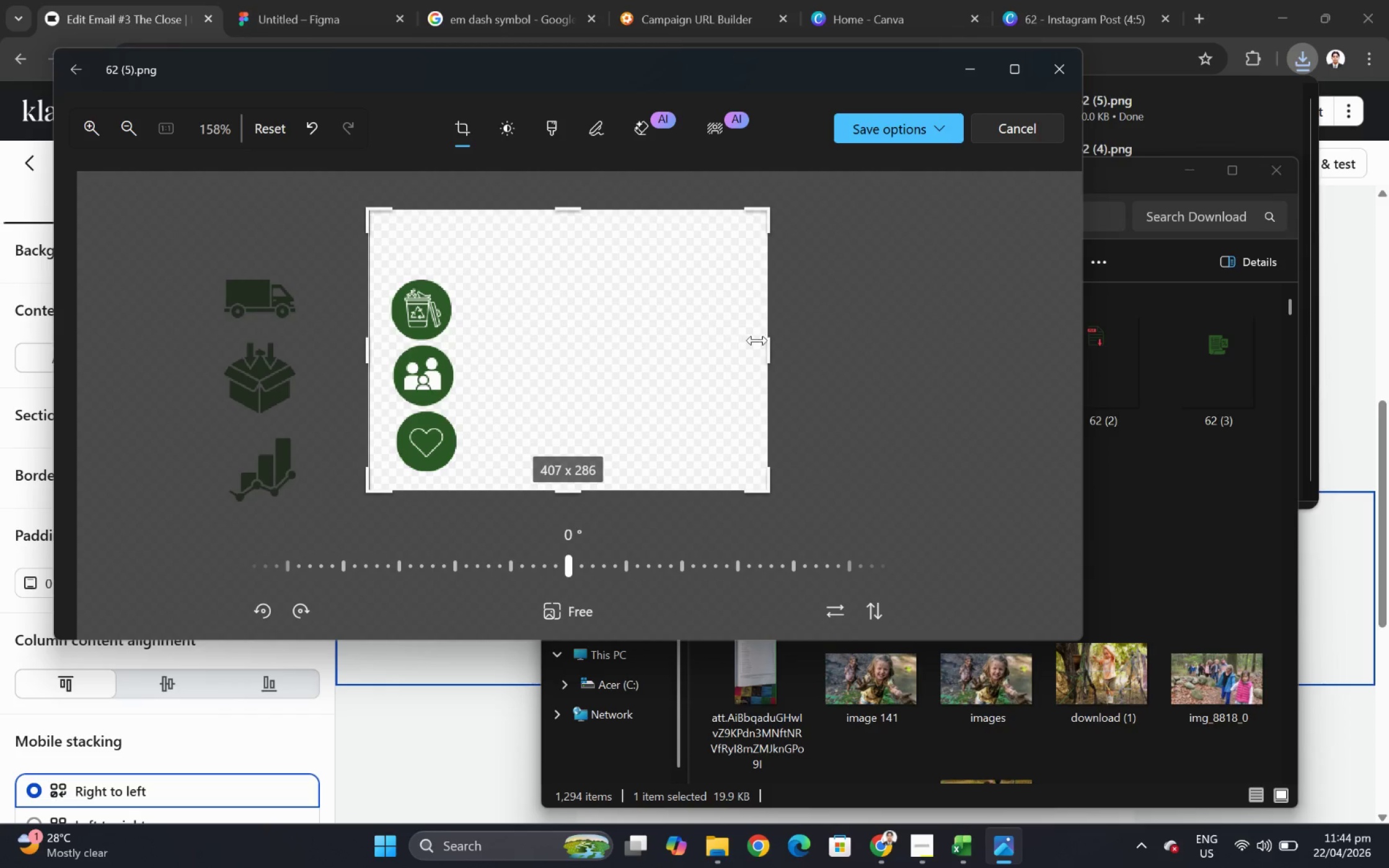 
left_click_drag(start_coordinate=[768, 340], to_coordinate=[463, 348])
 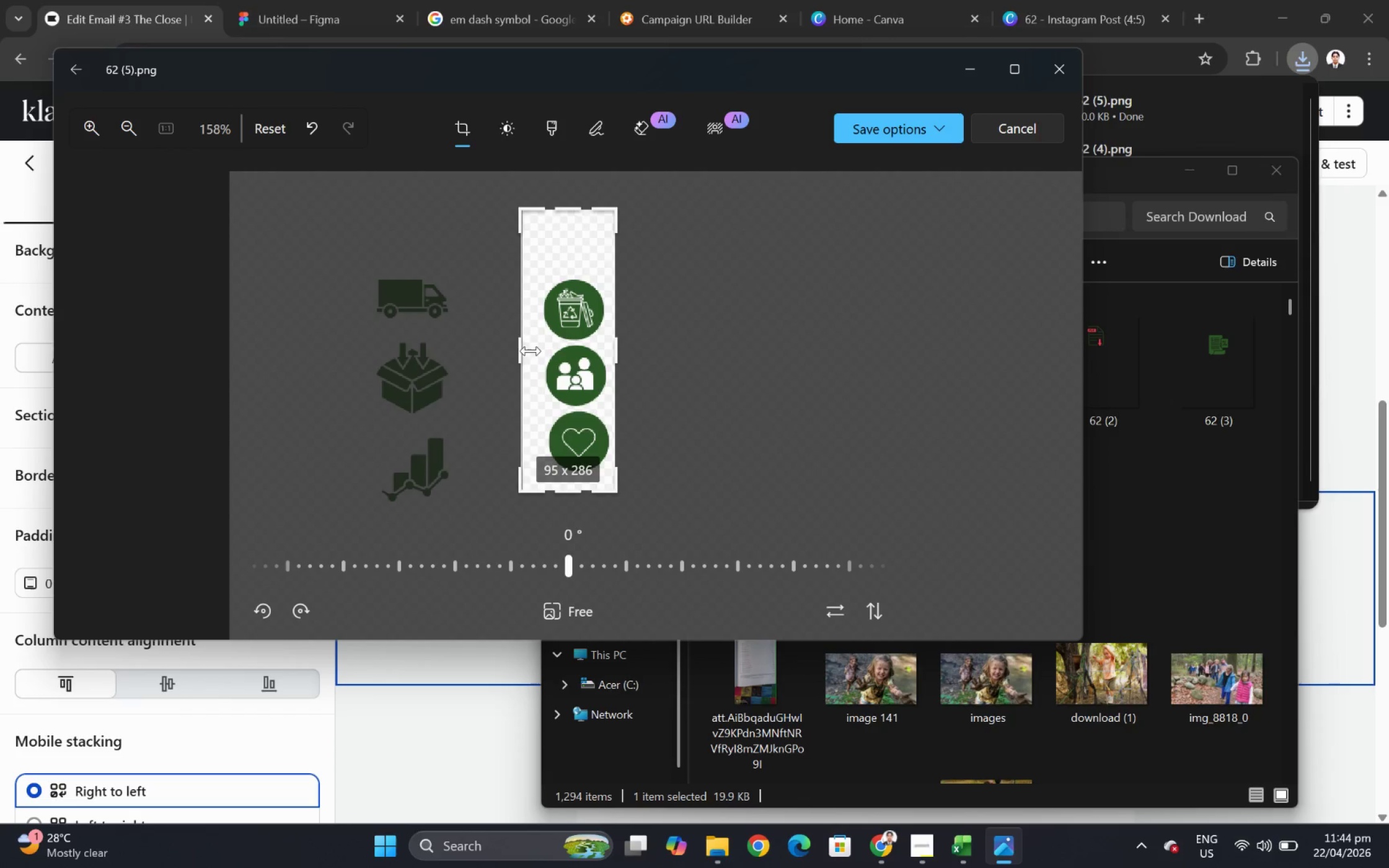 
left_click_drag(start_coordinate=[526, 349], to_coordinate=[548, 348])
 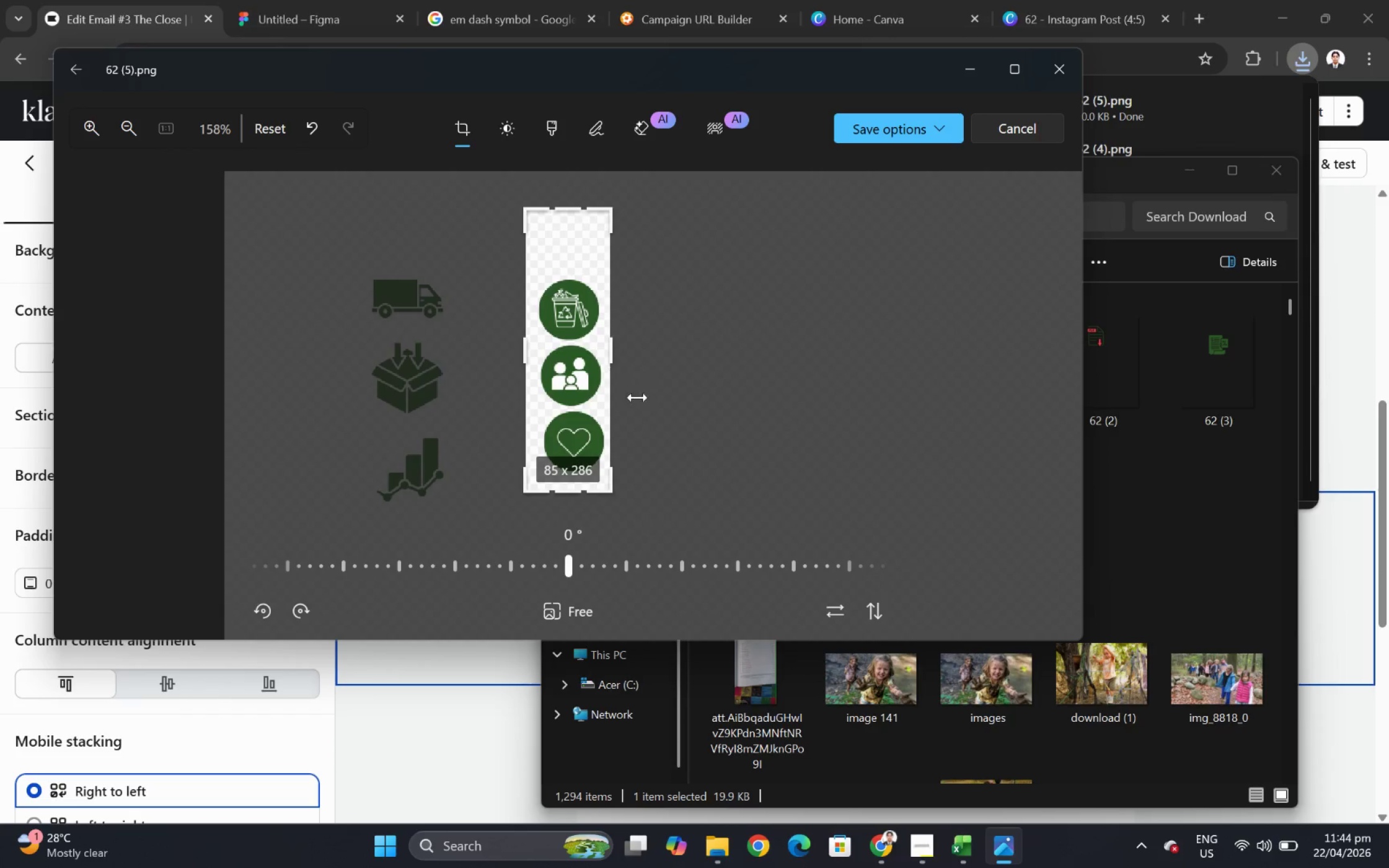 
hold_key(key=ControlLeft, duration=0.52)
scroll: coordinate [659, 435], scroll_direction: up, amount: 5.0
 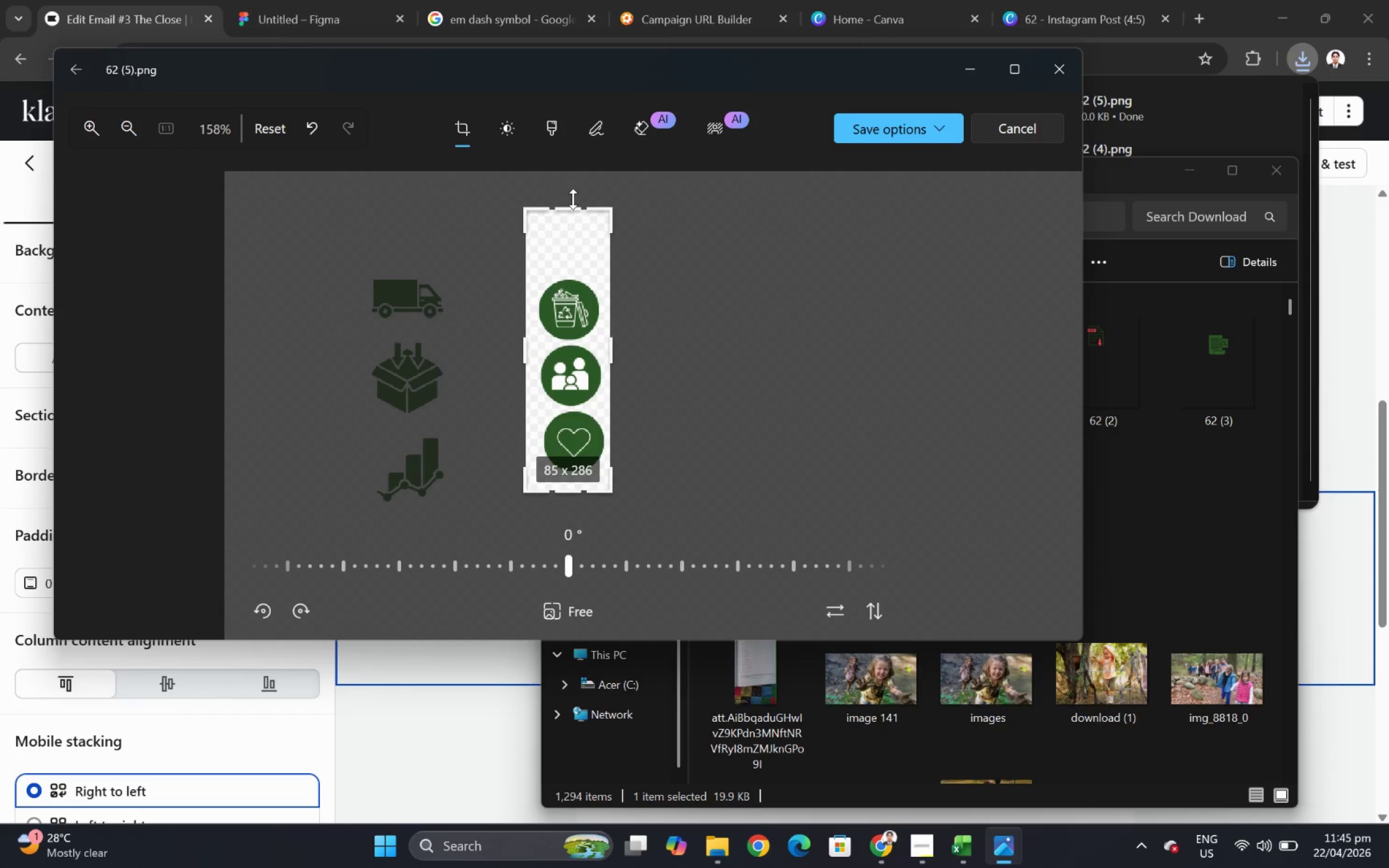 
left_click_drag(start_coordinate=[572, 205], to_coordinate=[579, 272])
 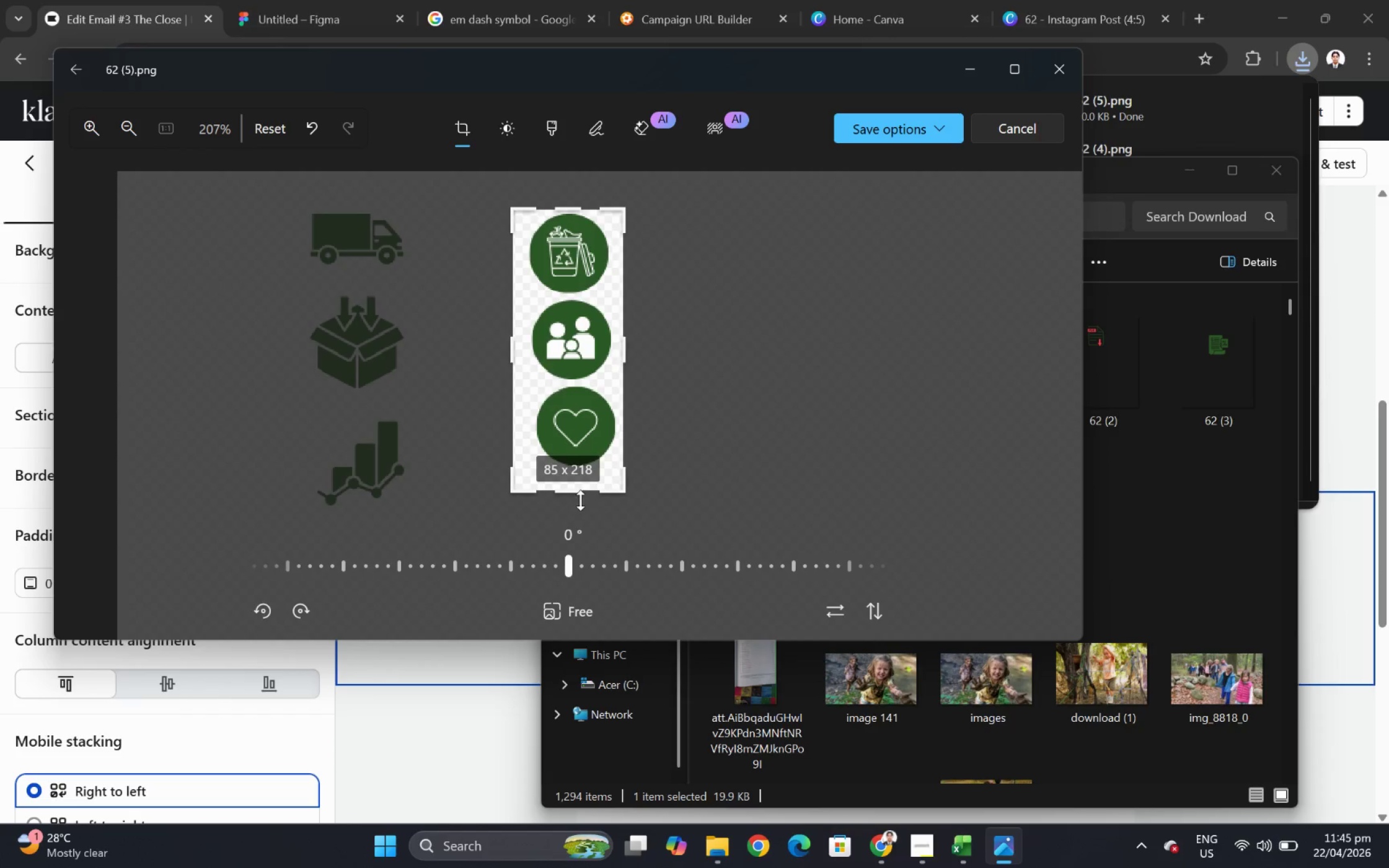 
left_click_drag(start_coordinate=[580, 496], to_coordinate=[592, 475])
 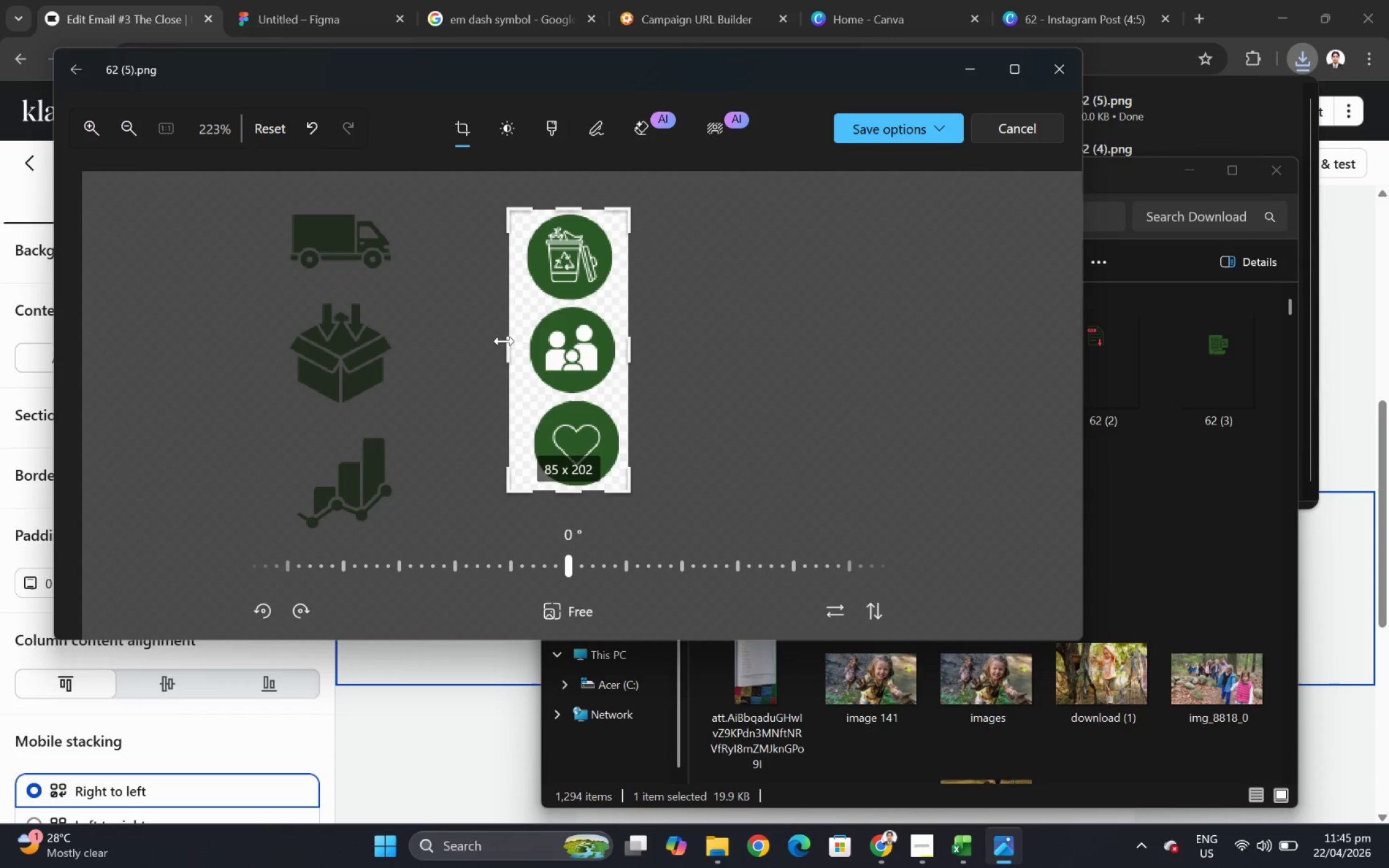 
left_click_drag(start_coordinate=[505, 341], to_coordinate=[519, 341])
 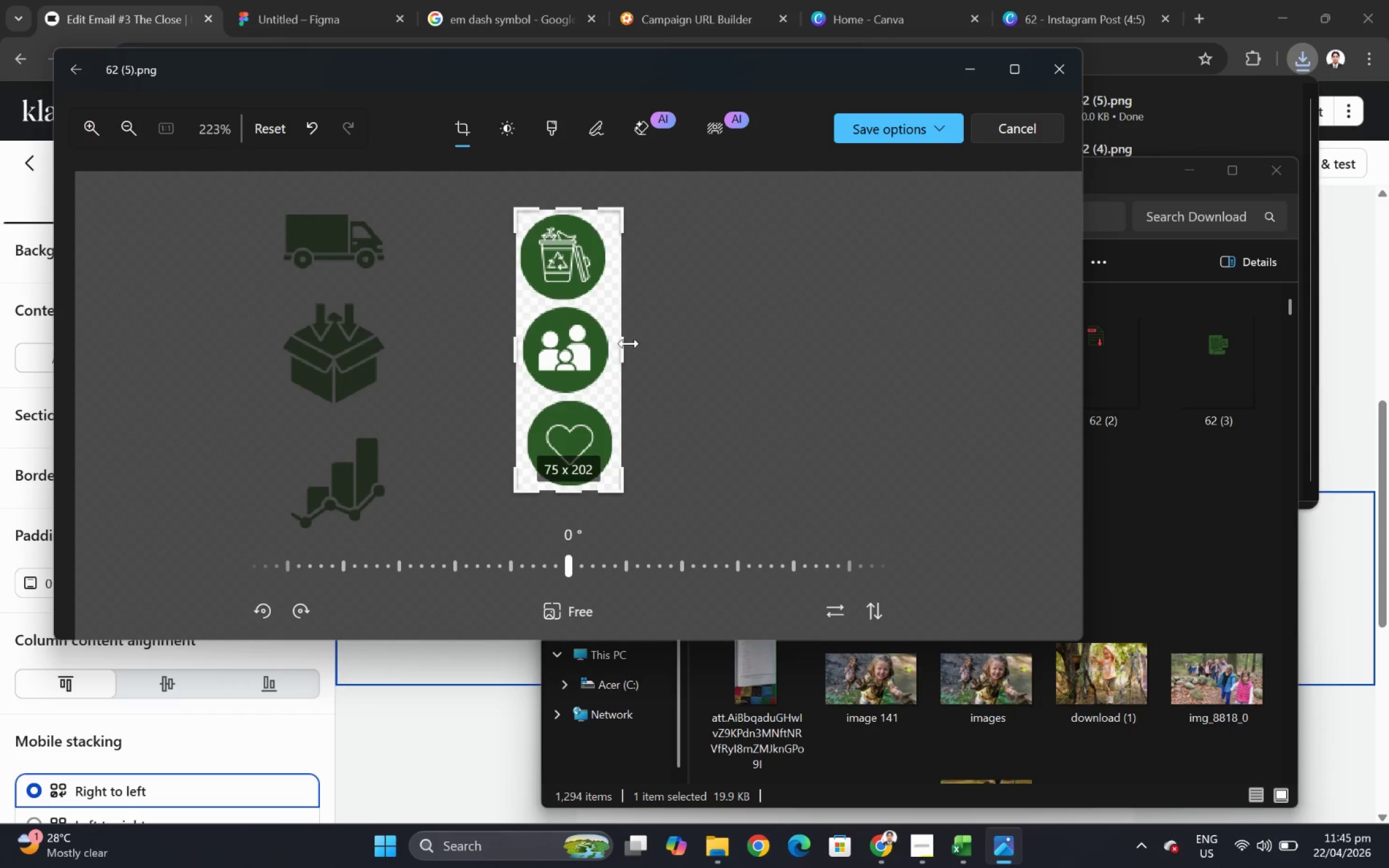 
left_click_drag(start_coordinate=[628, 343], to_coordinate=[623, 344])
 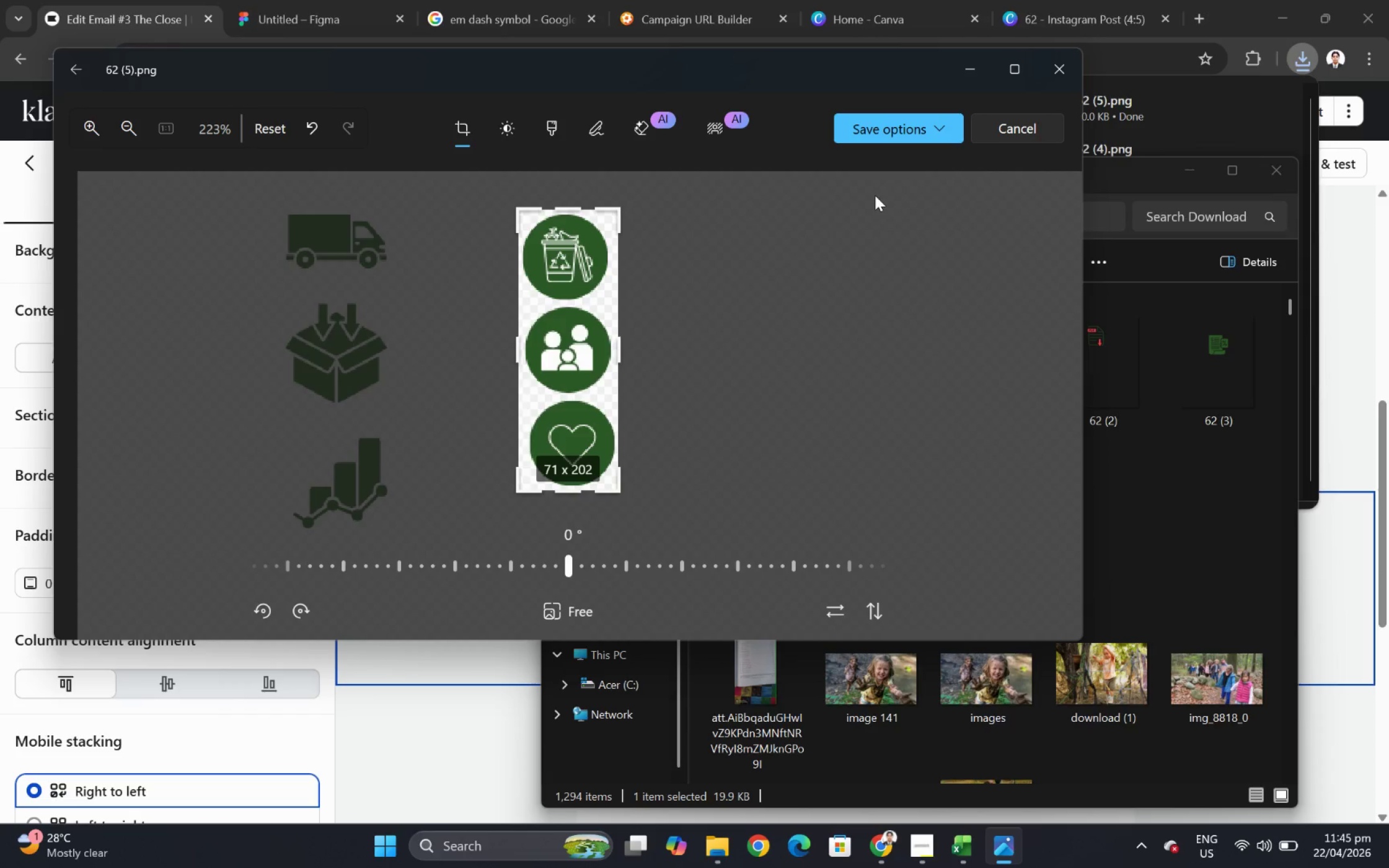 
left_click([901, 128])
 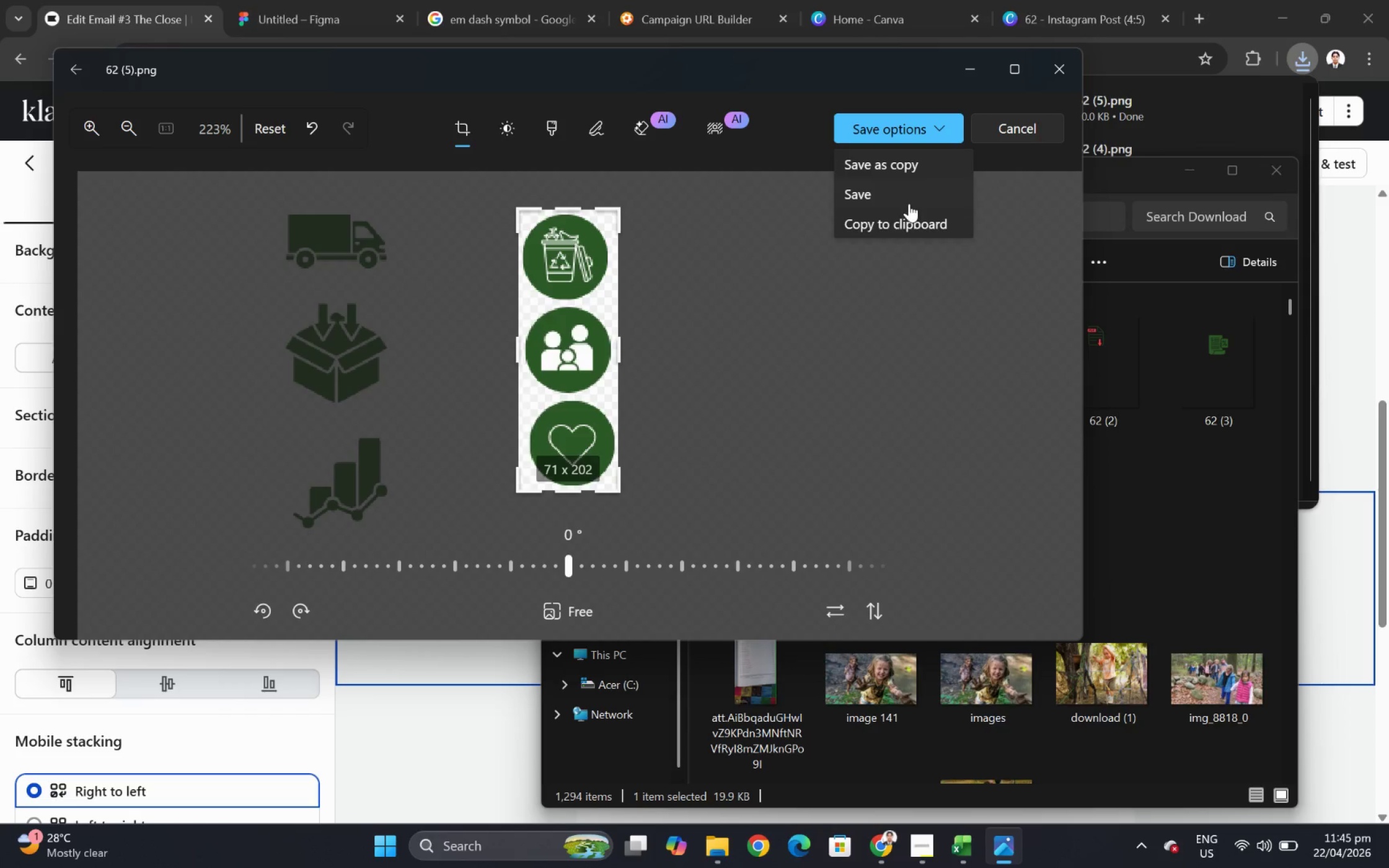 
left_click([909, 203])
 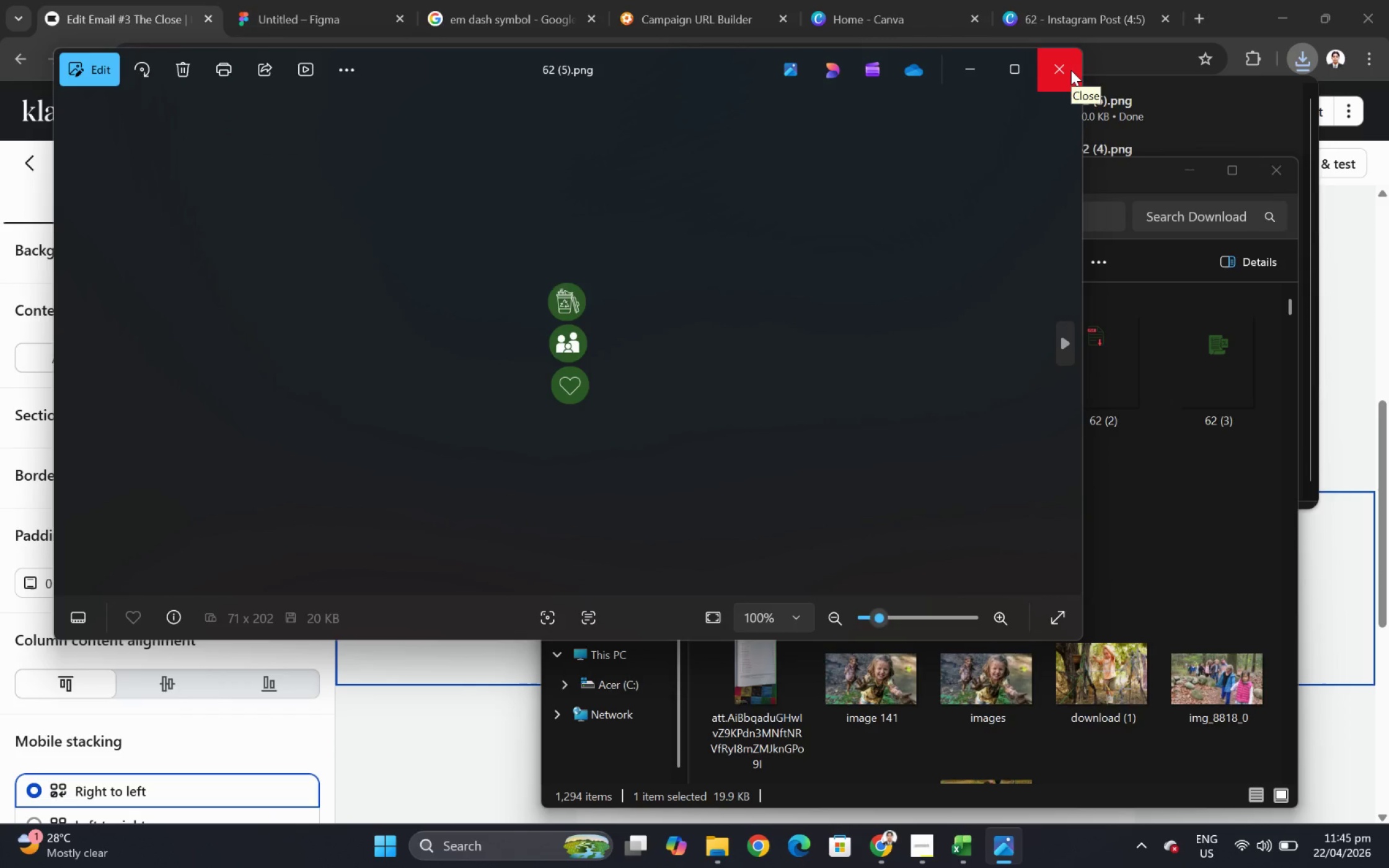 
left_click([1070, 70])
 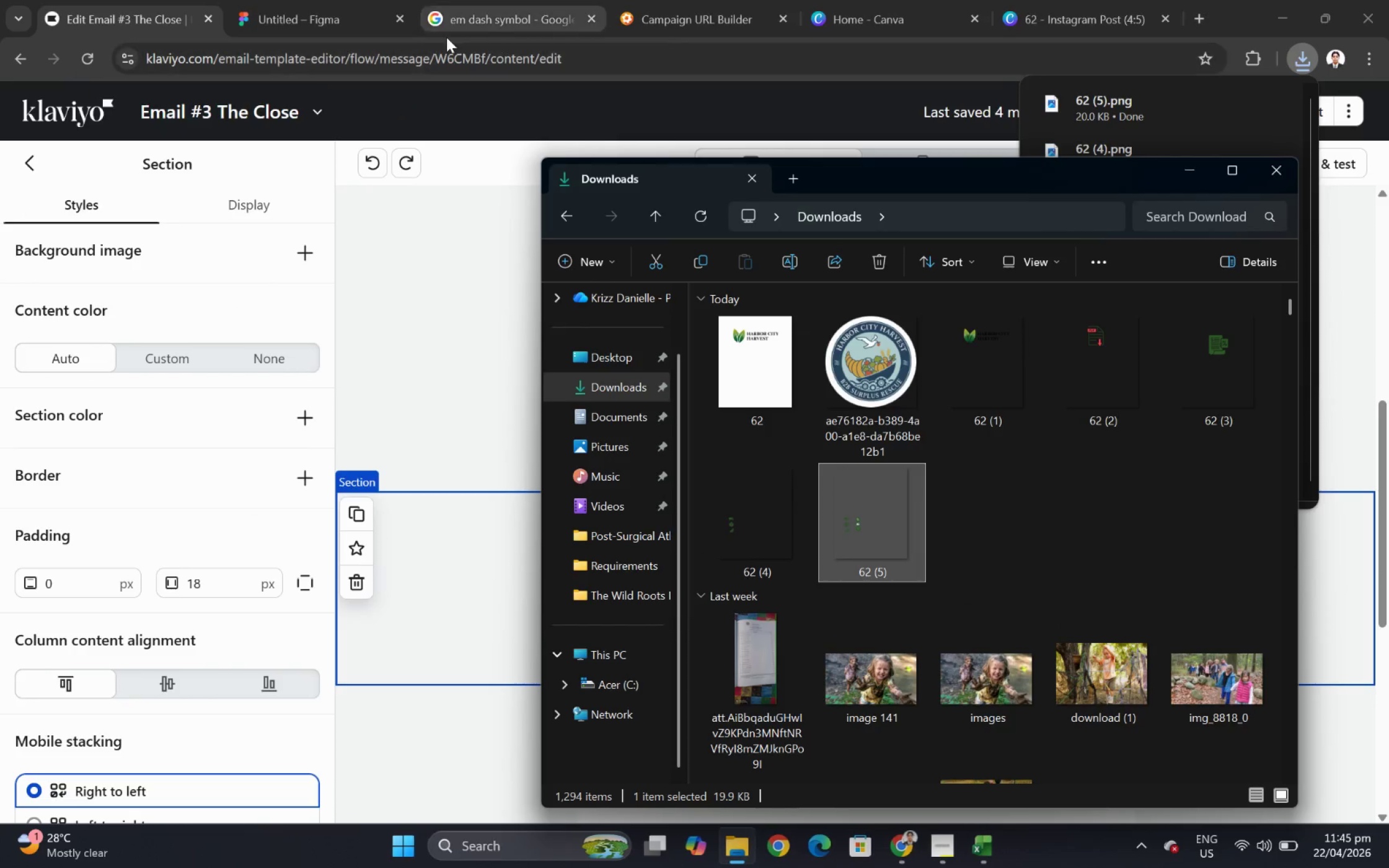 
mouse_move([319, 23])
 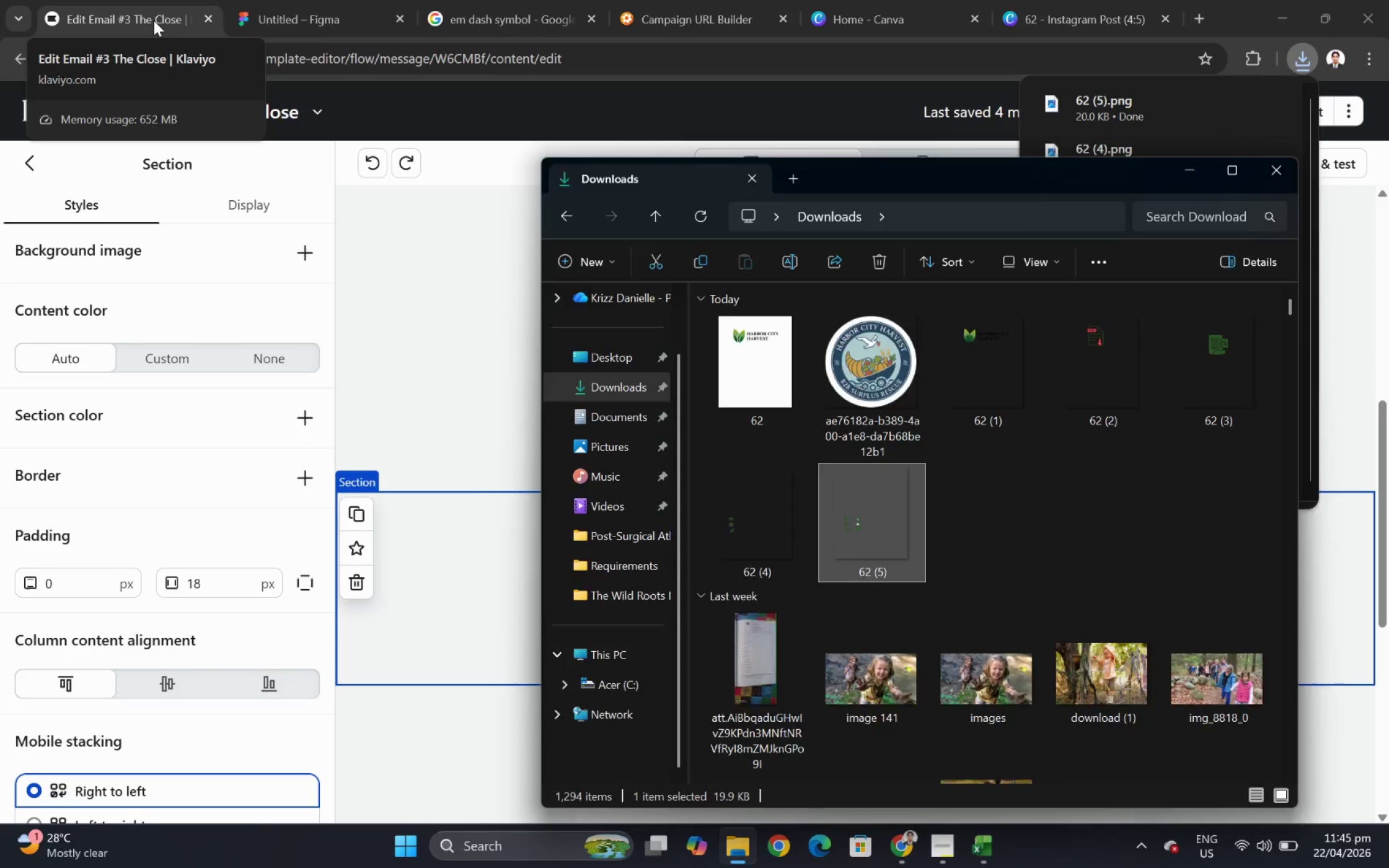 
left_click([153, 20])
 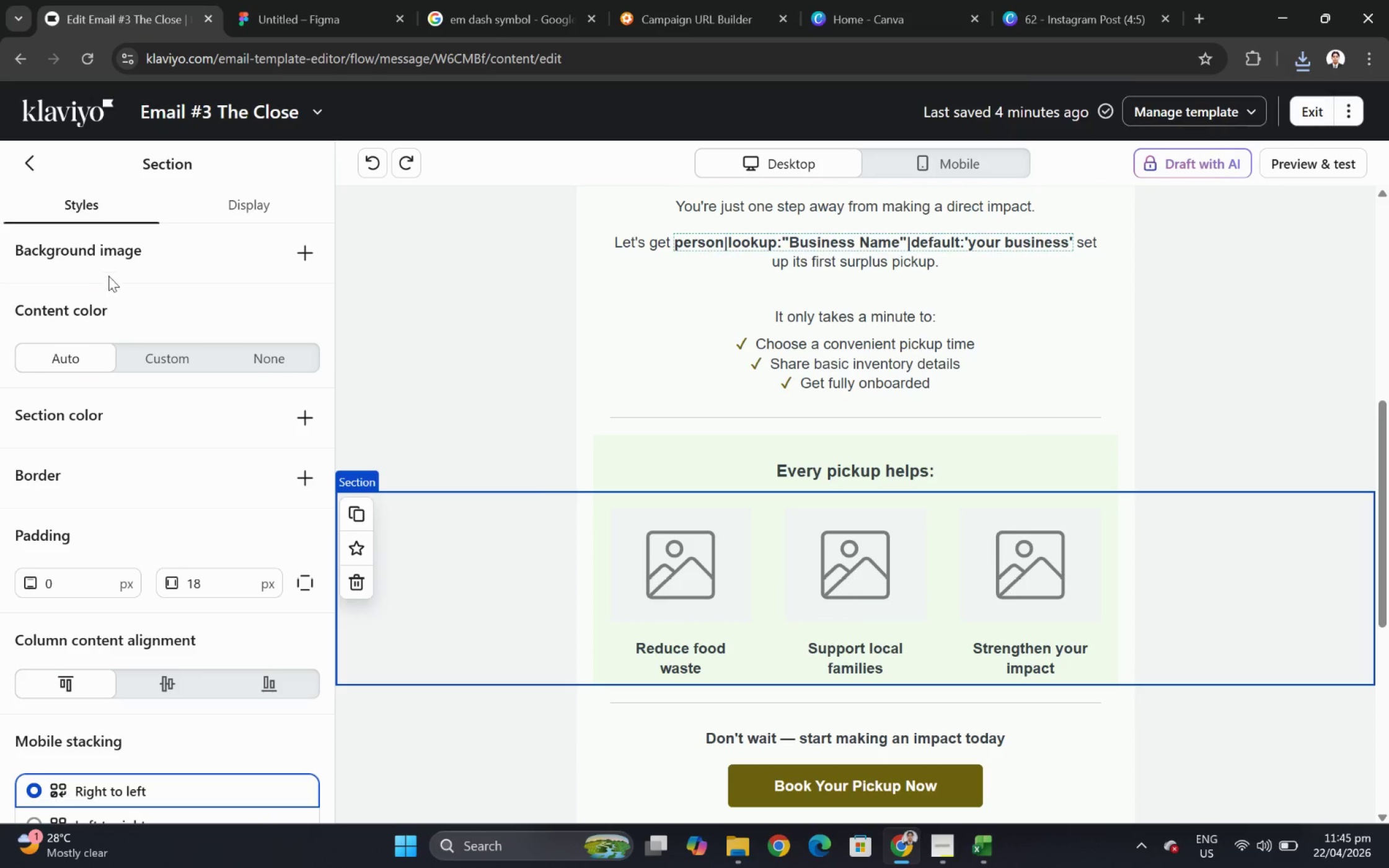 
left_click([655, 556])
 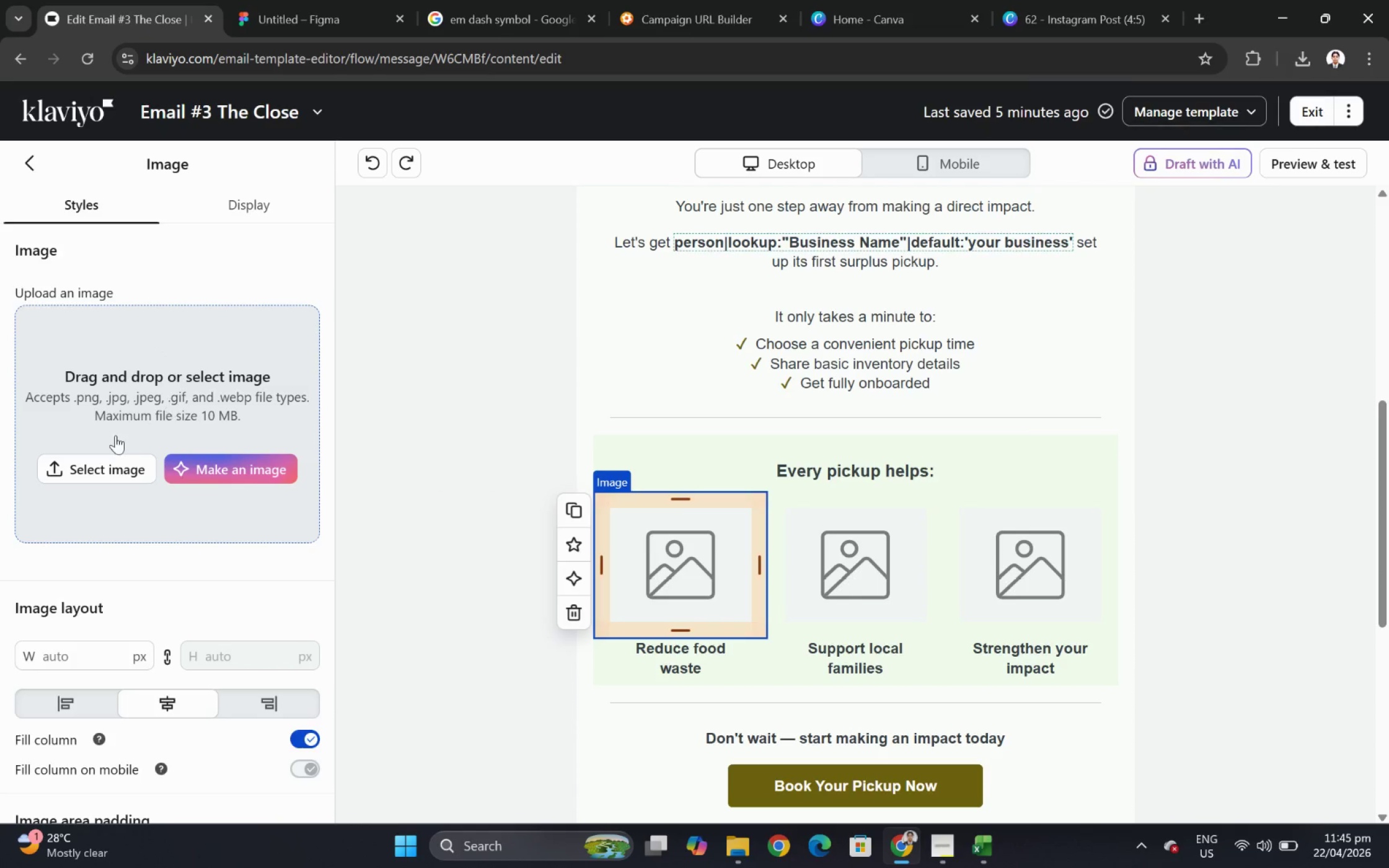 
left_click([115, 466])
 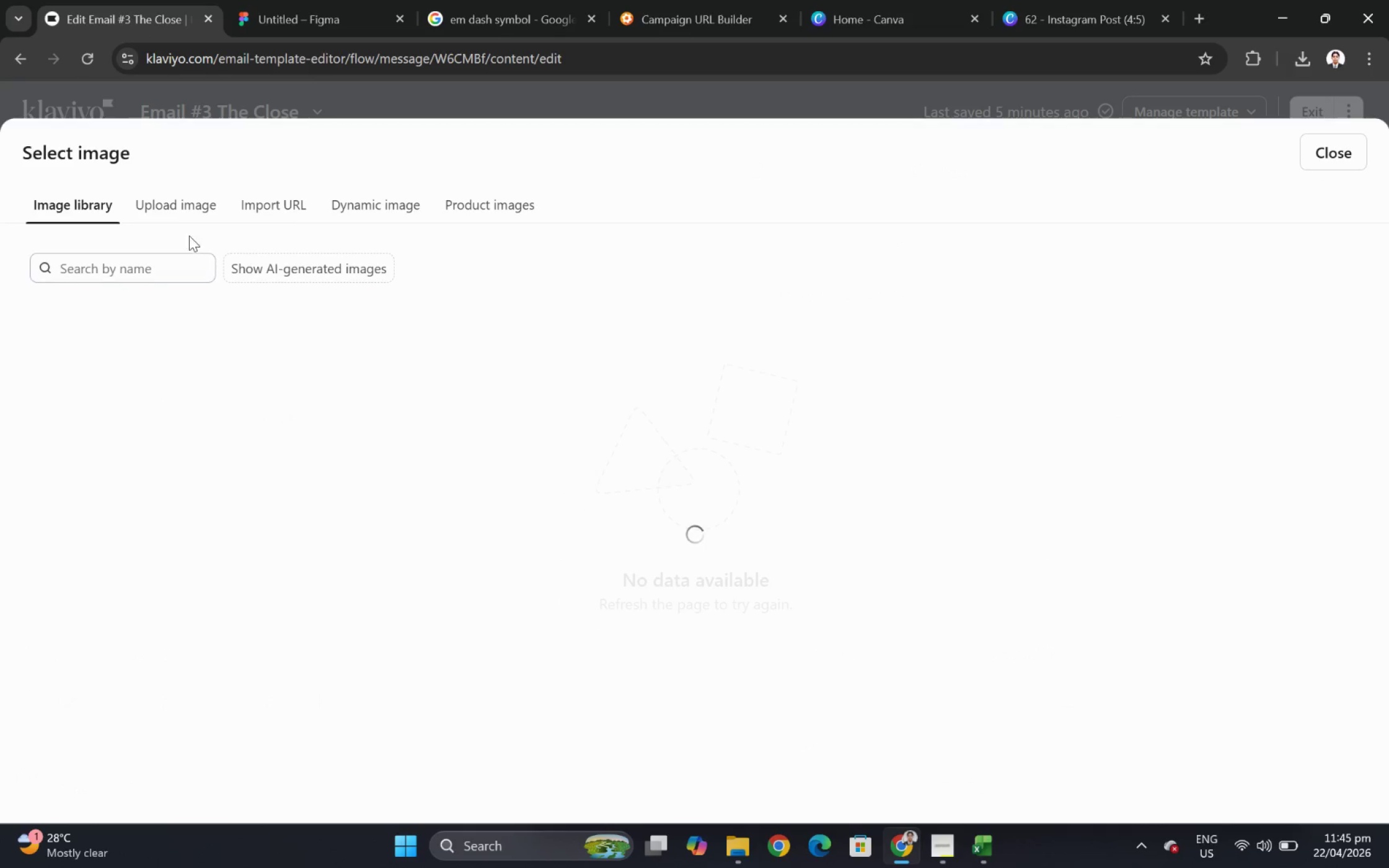 
left_click([187, 214])
 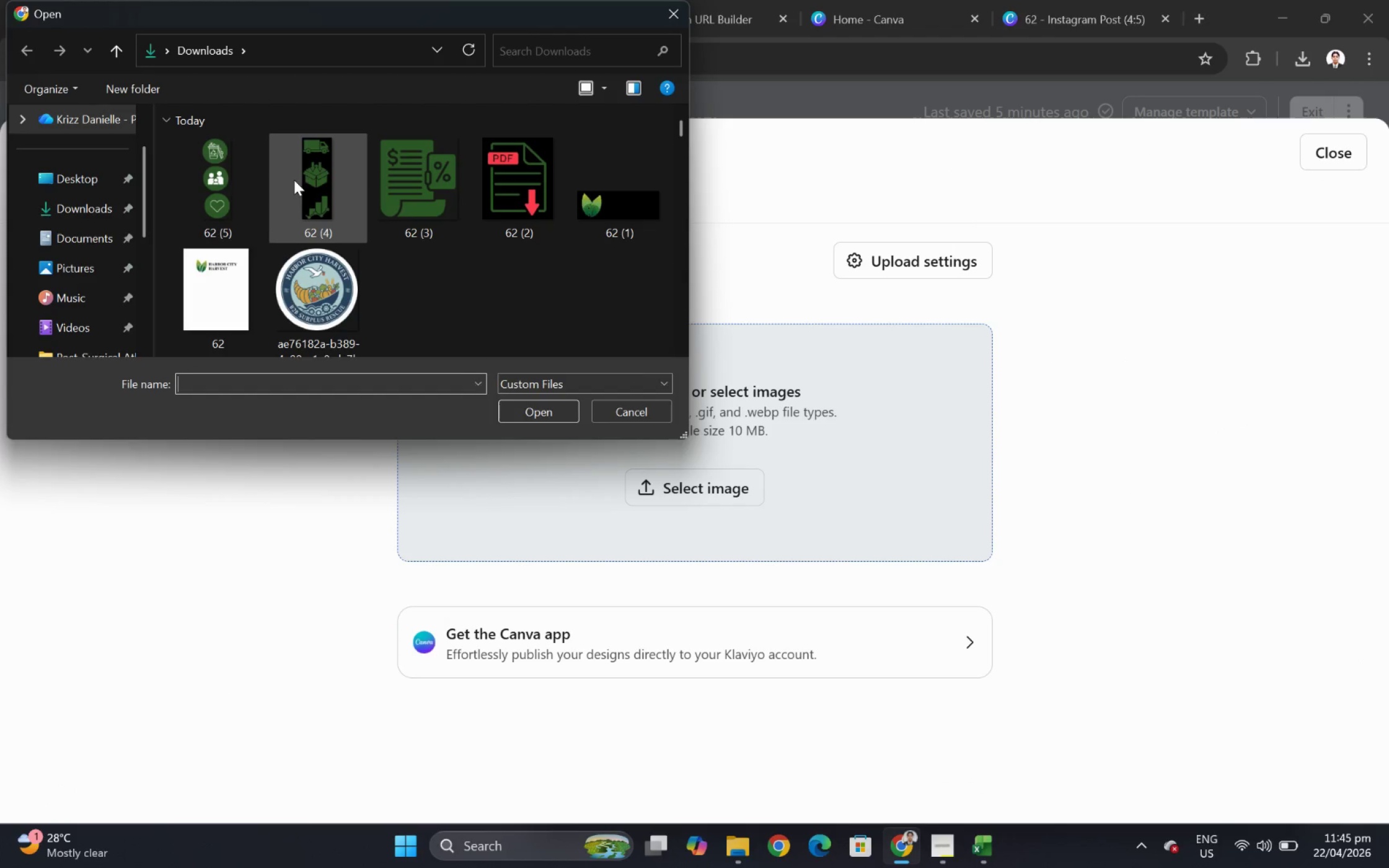 
double_click([237, 183])
 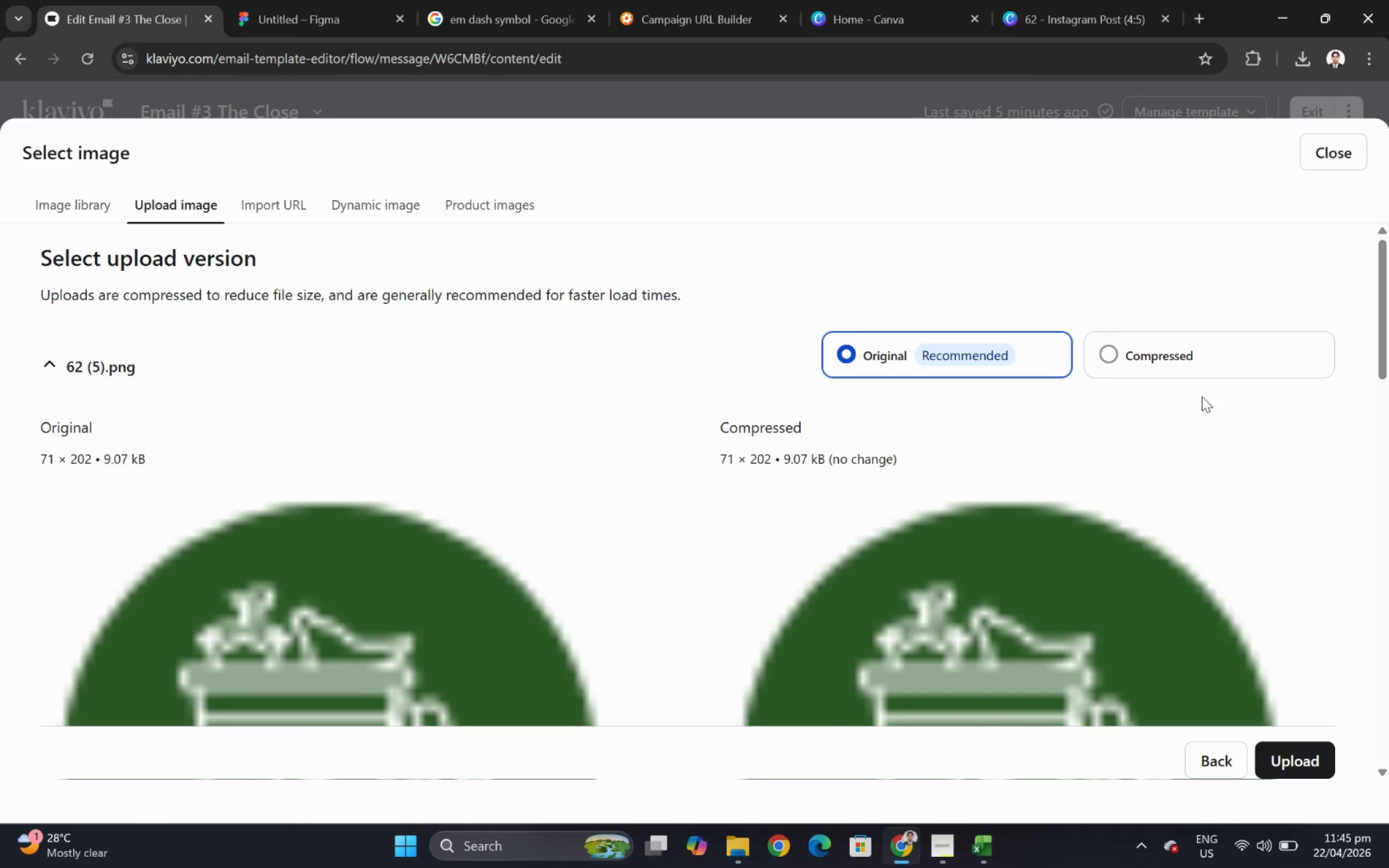 
left_click([1214, 354])
 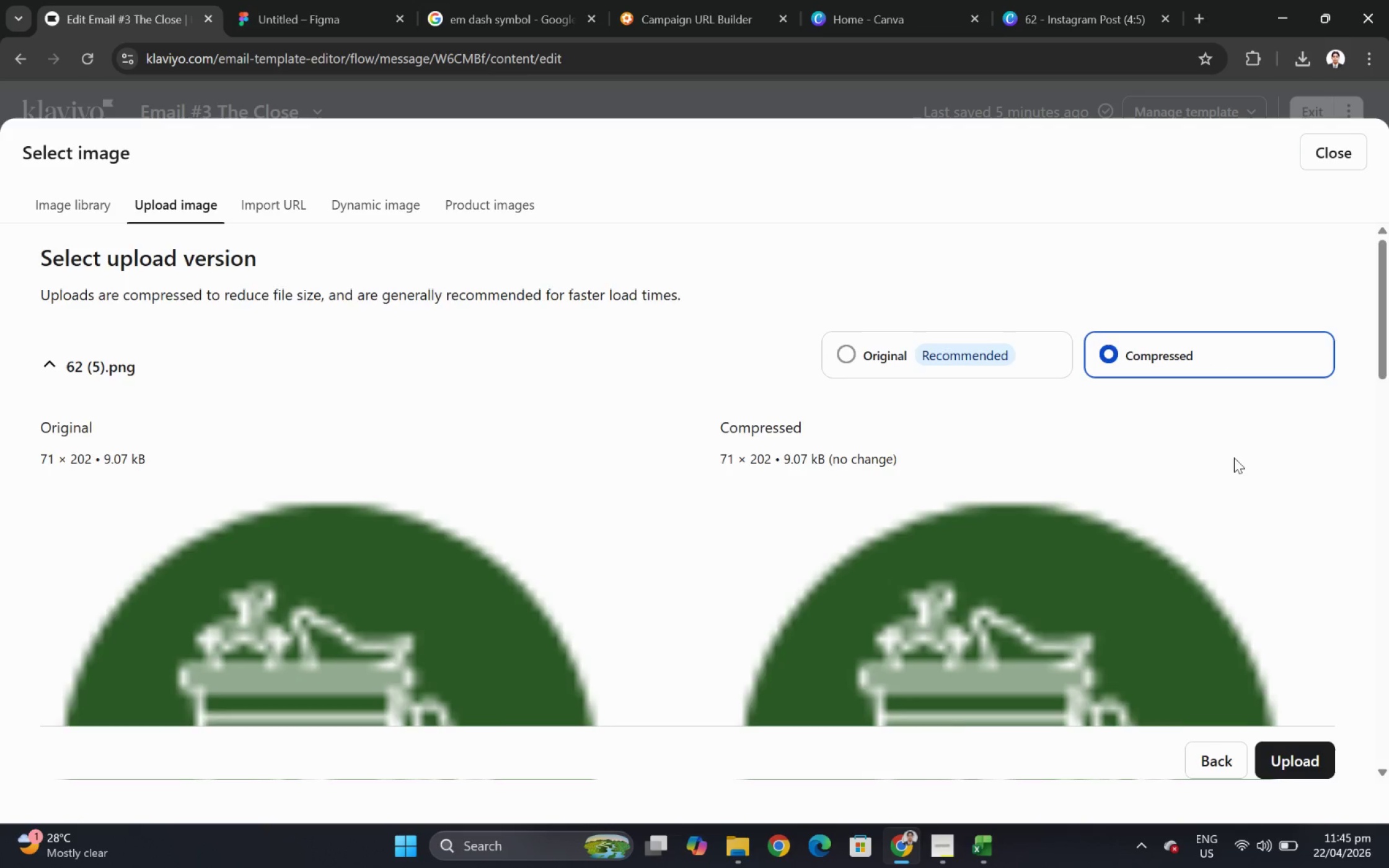 
scroll: coordinate [1249, 664], scroll_direction: down, amount: 11.0
 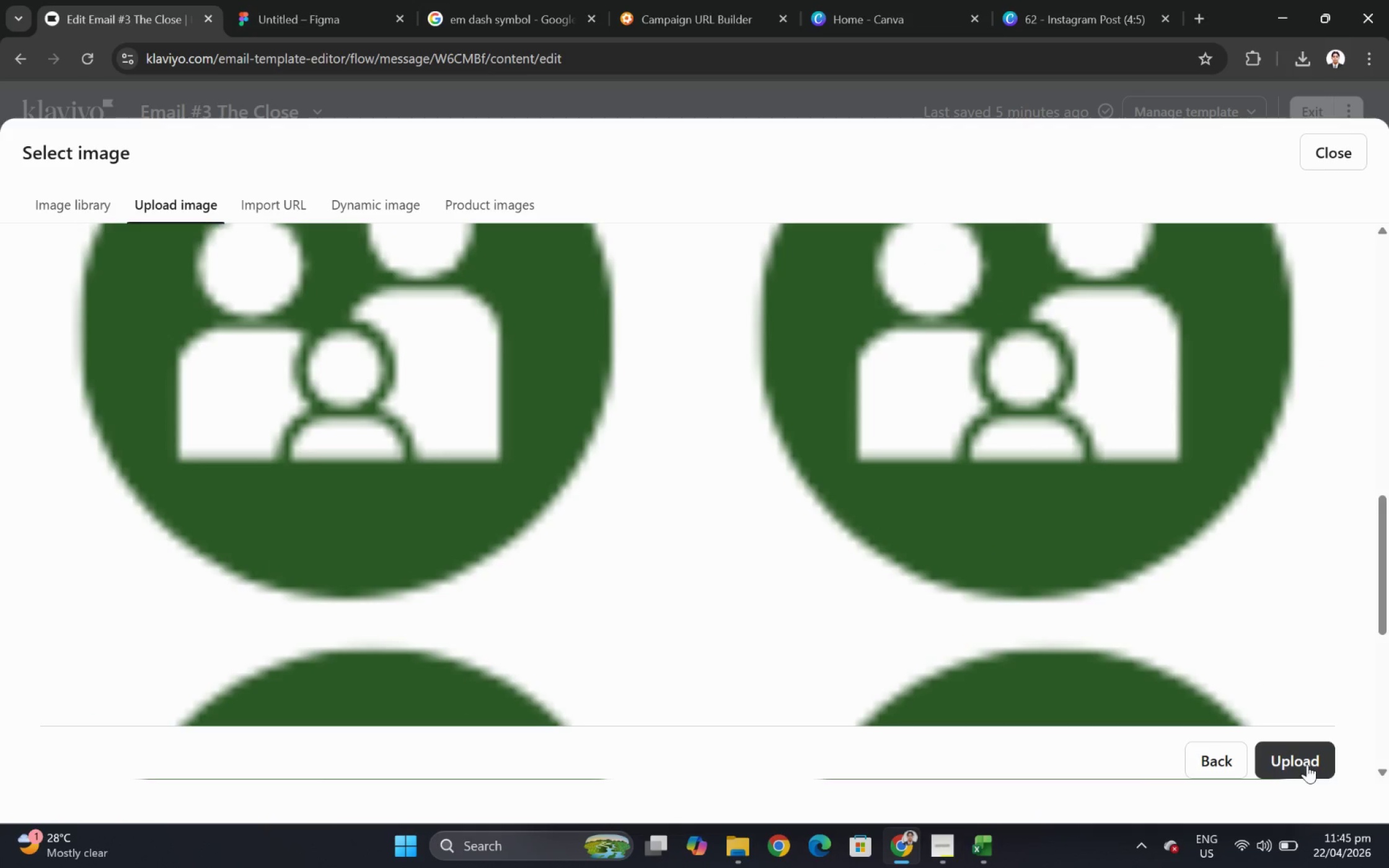 
left_click([1308, 766])
 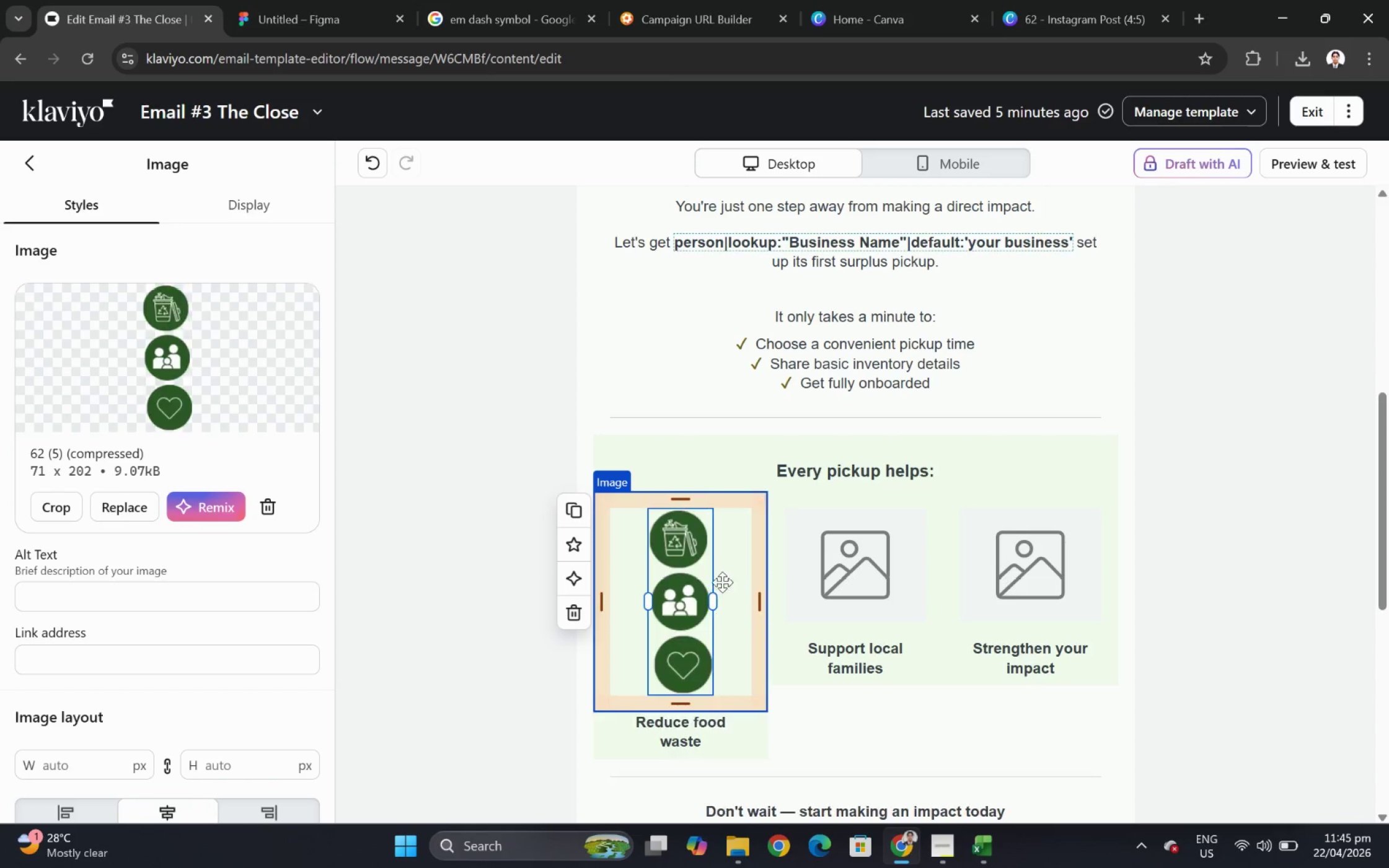 
wait(6.33)
 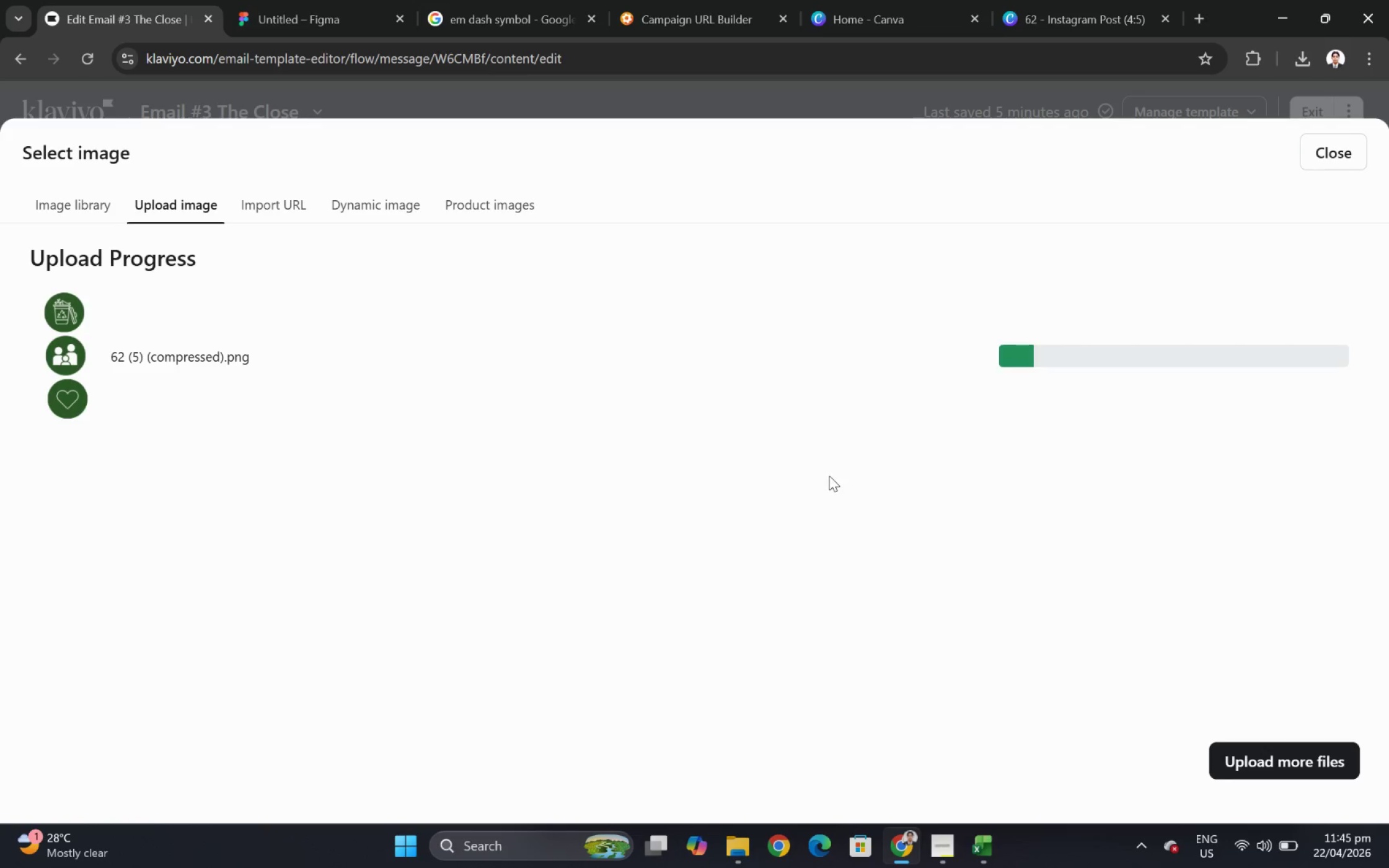 
left_click([61, 503])
 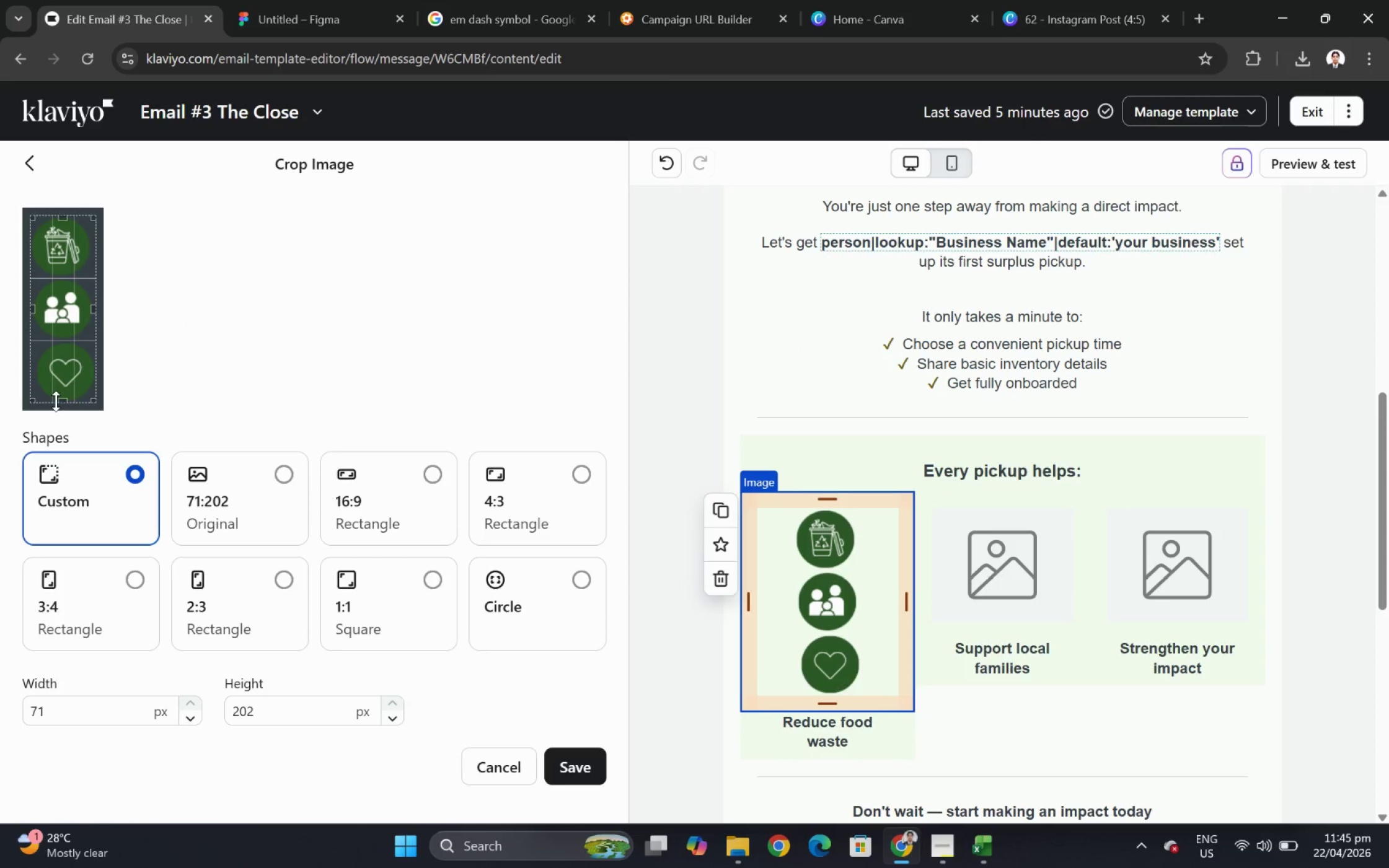 
left_click_drag(start_coordinate=[57, 400], to_coordinate=[76, 276])
 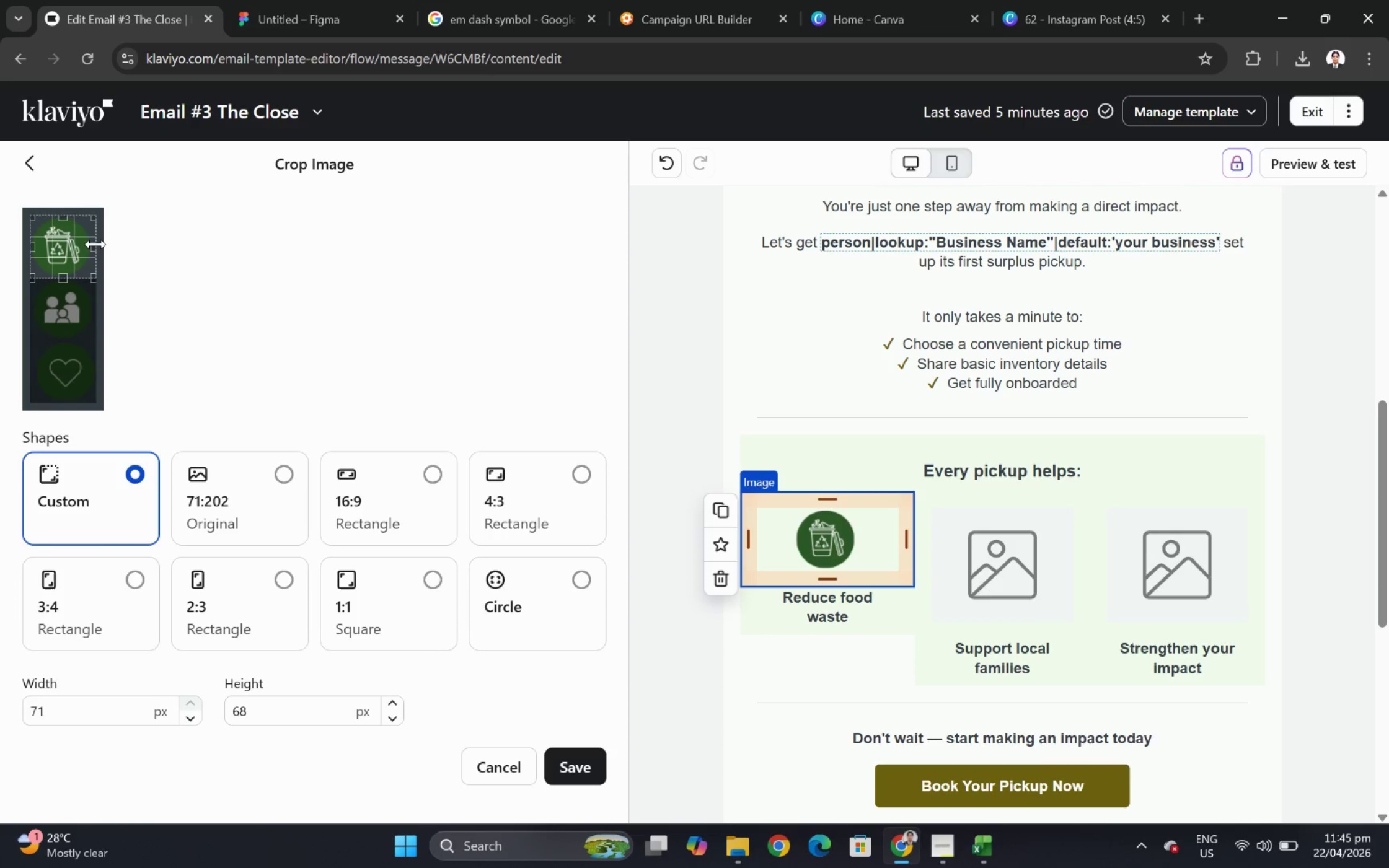 
left_click([586, 764])
 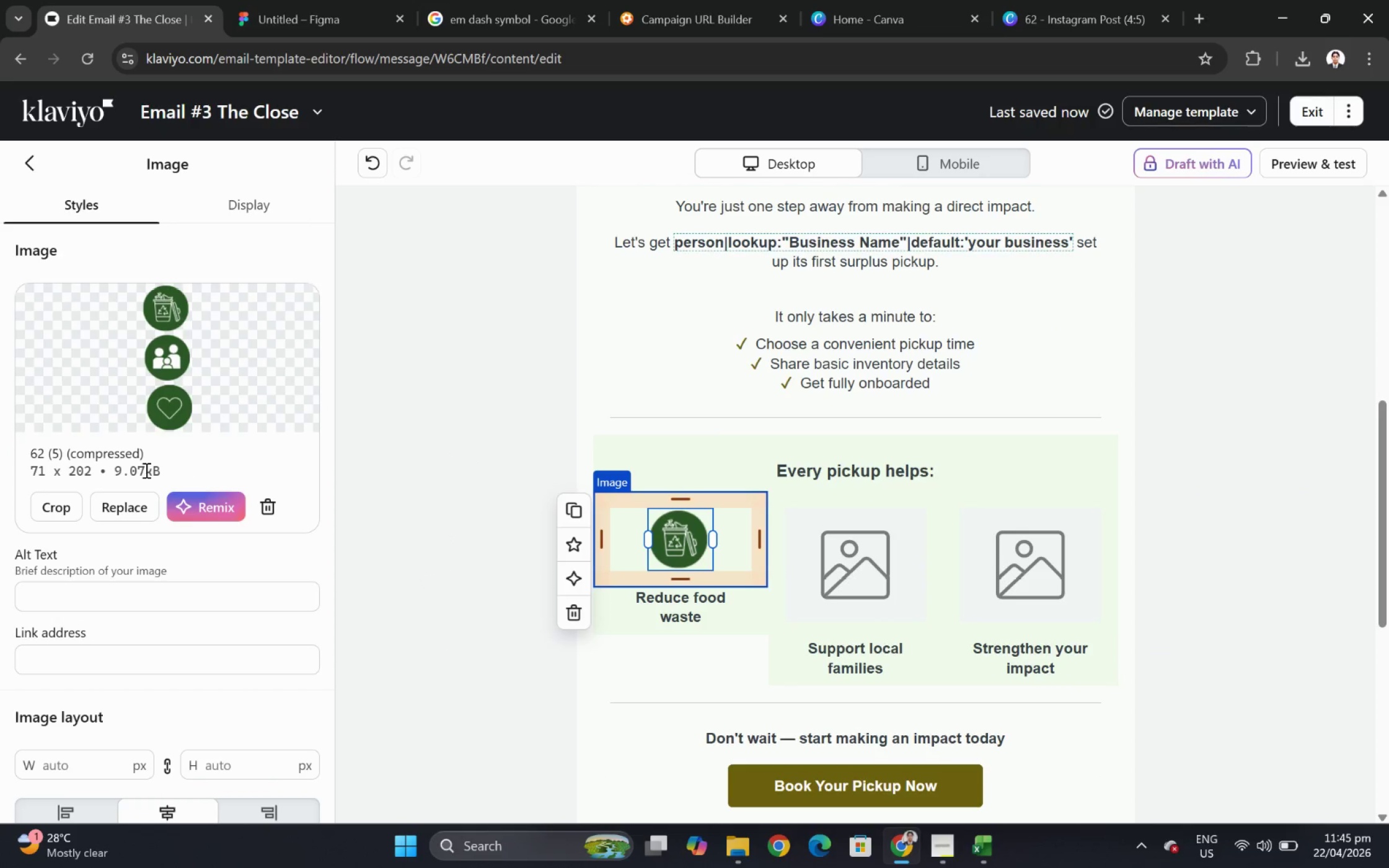 
wait(7.55)
 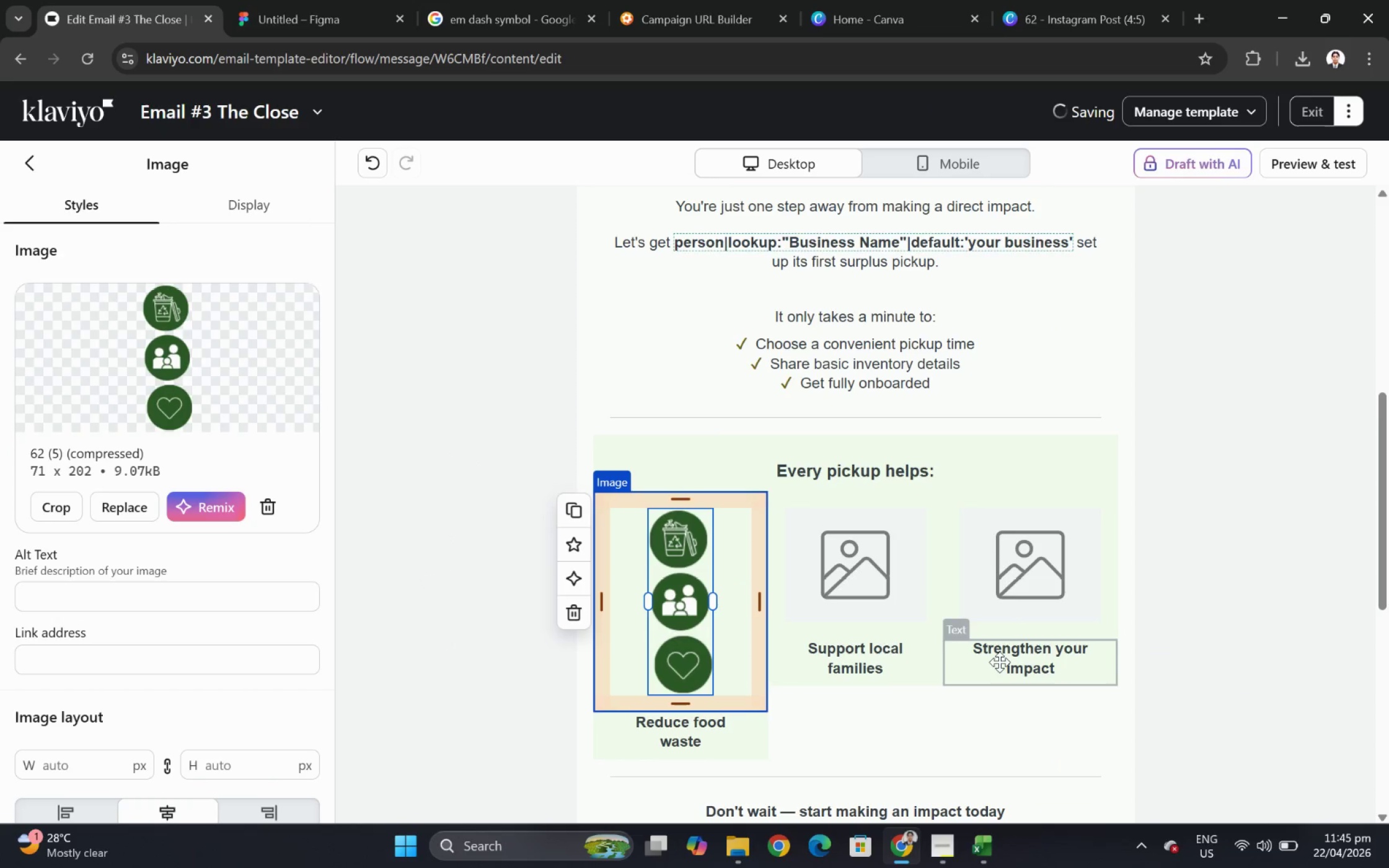 
left_click([574, 511])
 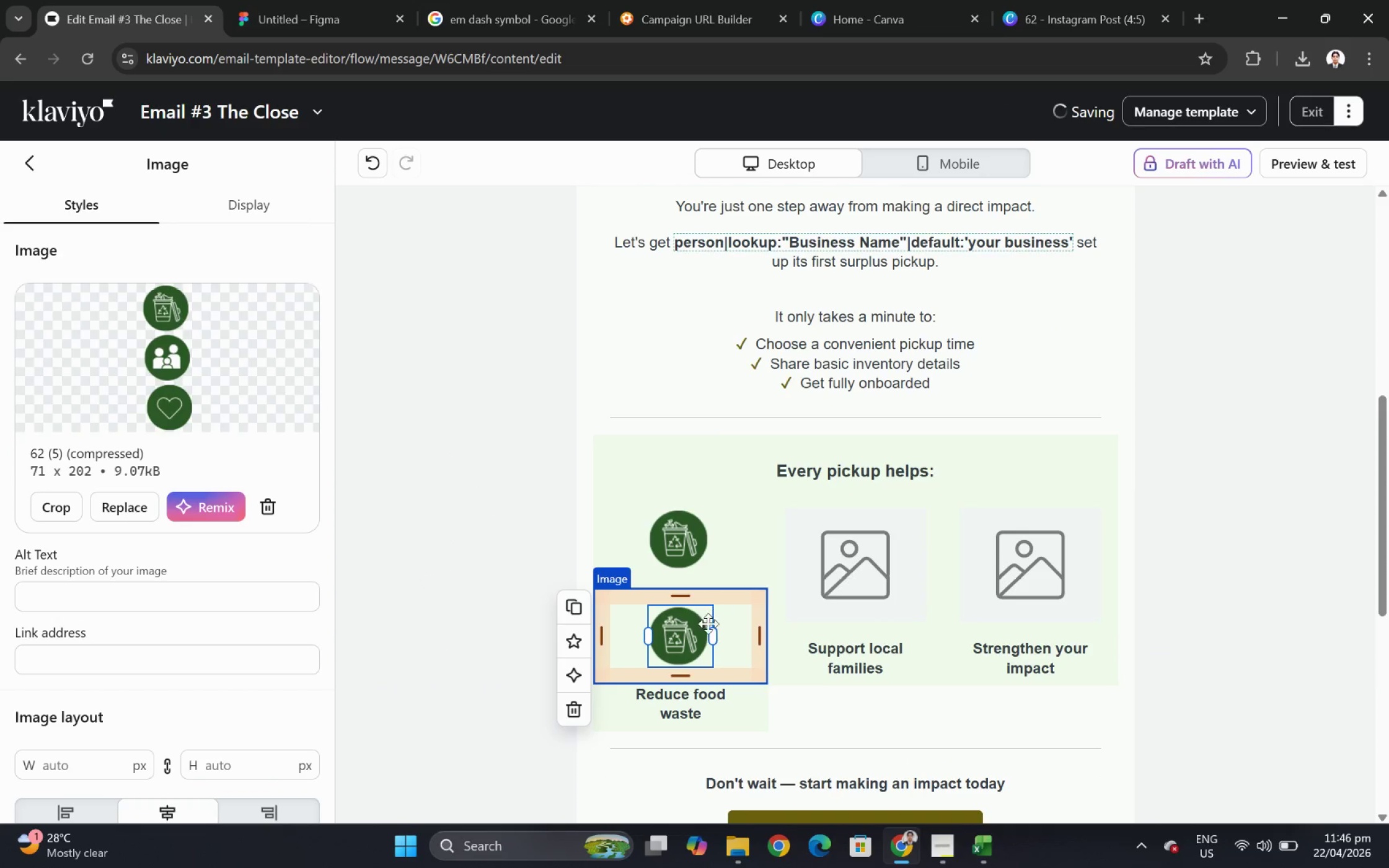 
left_click_drag(start_coordinate=[676, 647], to_coordinate=[861, 576])
 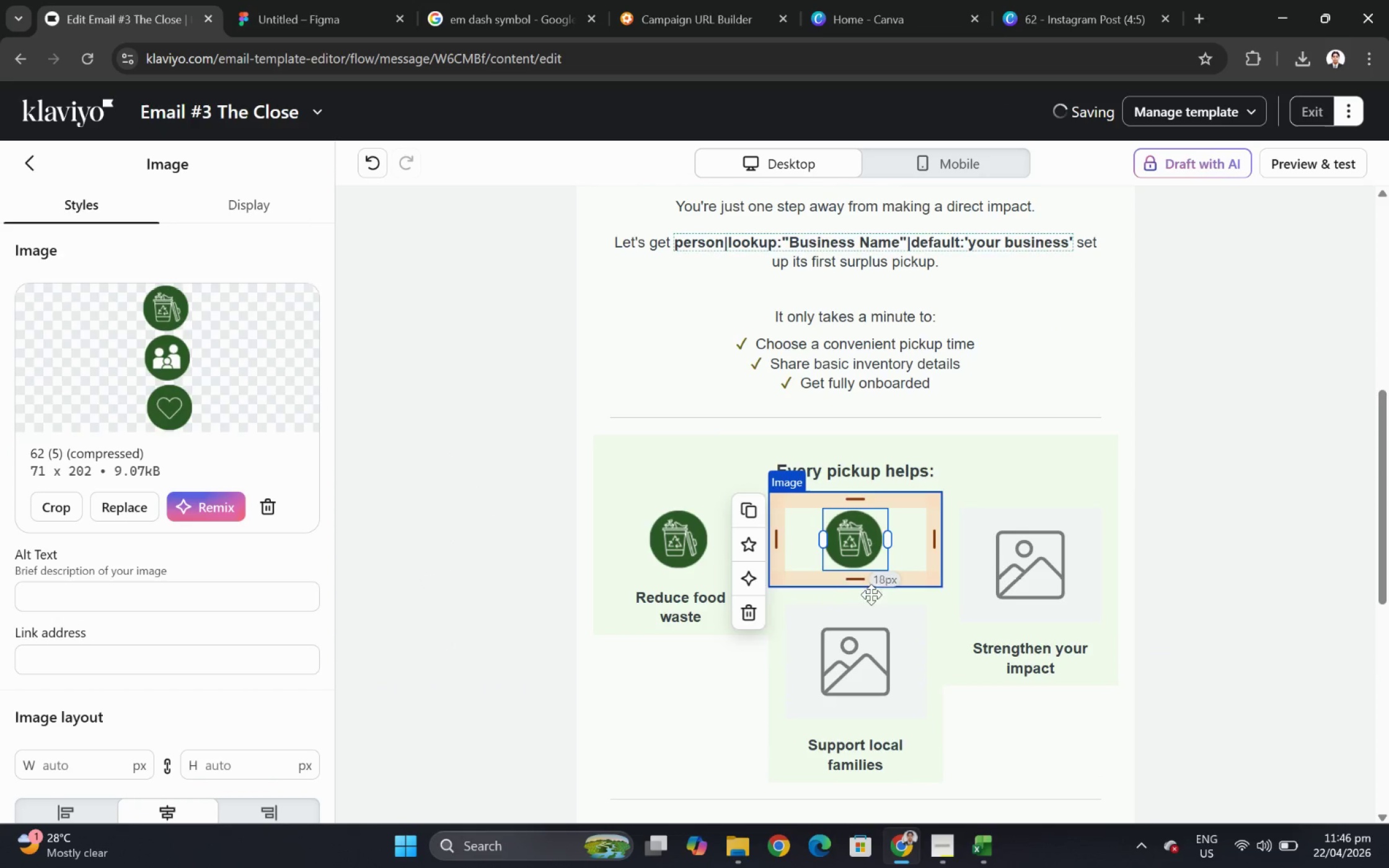 
left_click([875, 629])
 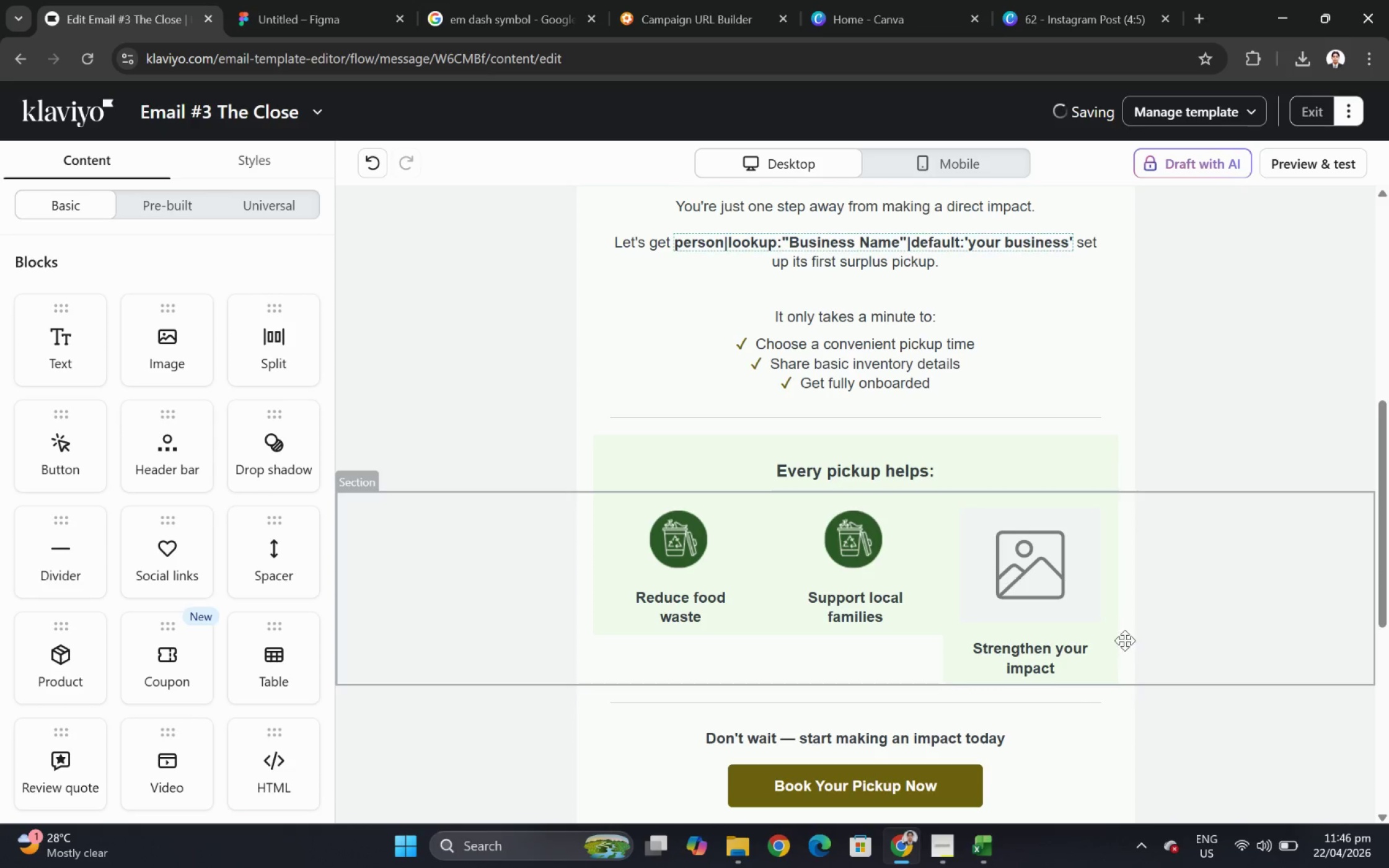 
hold_key(key=ControlLeft, duration=0.33)
scroll: coordinate [966, 618], scroll_direction: down, amount: 1.0
 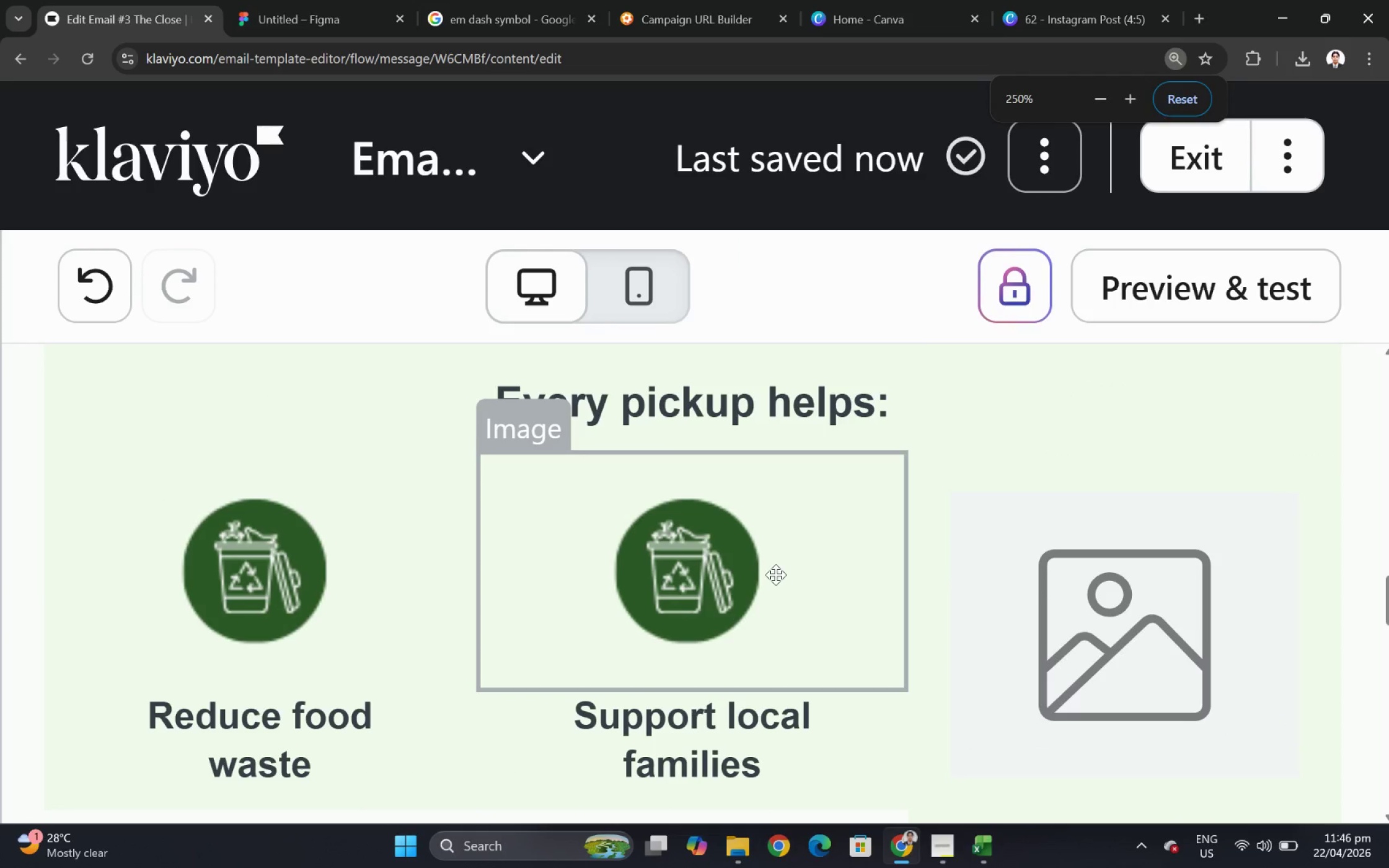 
hold_key(key=ControlLeft, duration=0.81)
scroll: coordinate [869, 516], scroll_direction: down, amount: 11.0
 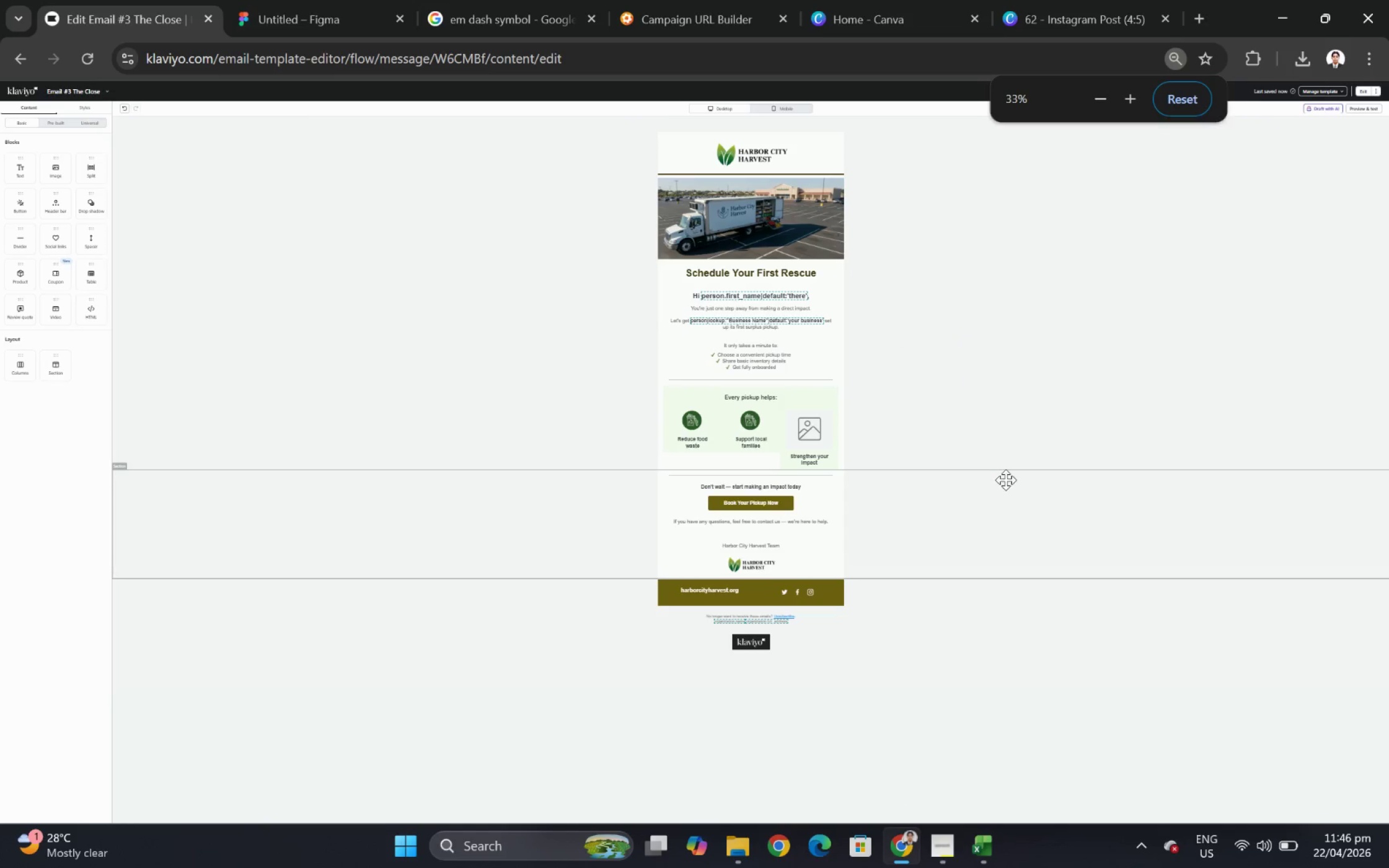 
hold_key(key=ControlLeft, duration=0.47)
scroll: coordinate [1062, 603], scroll_direction: none, amount: 0.0
 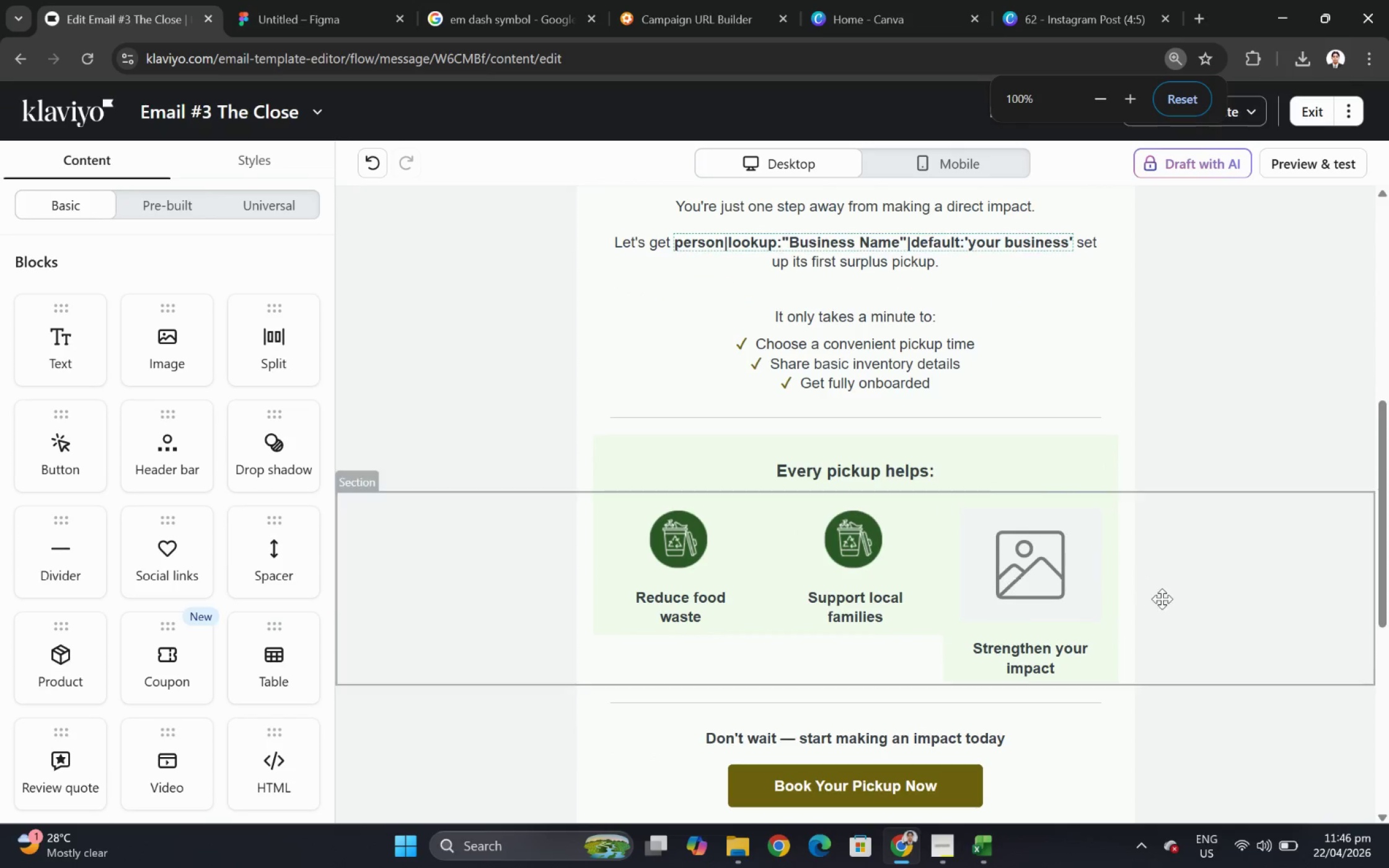 
key(Control+ControlLeft)
 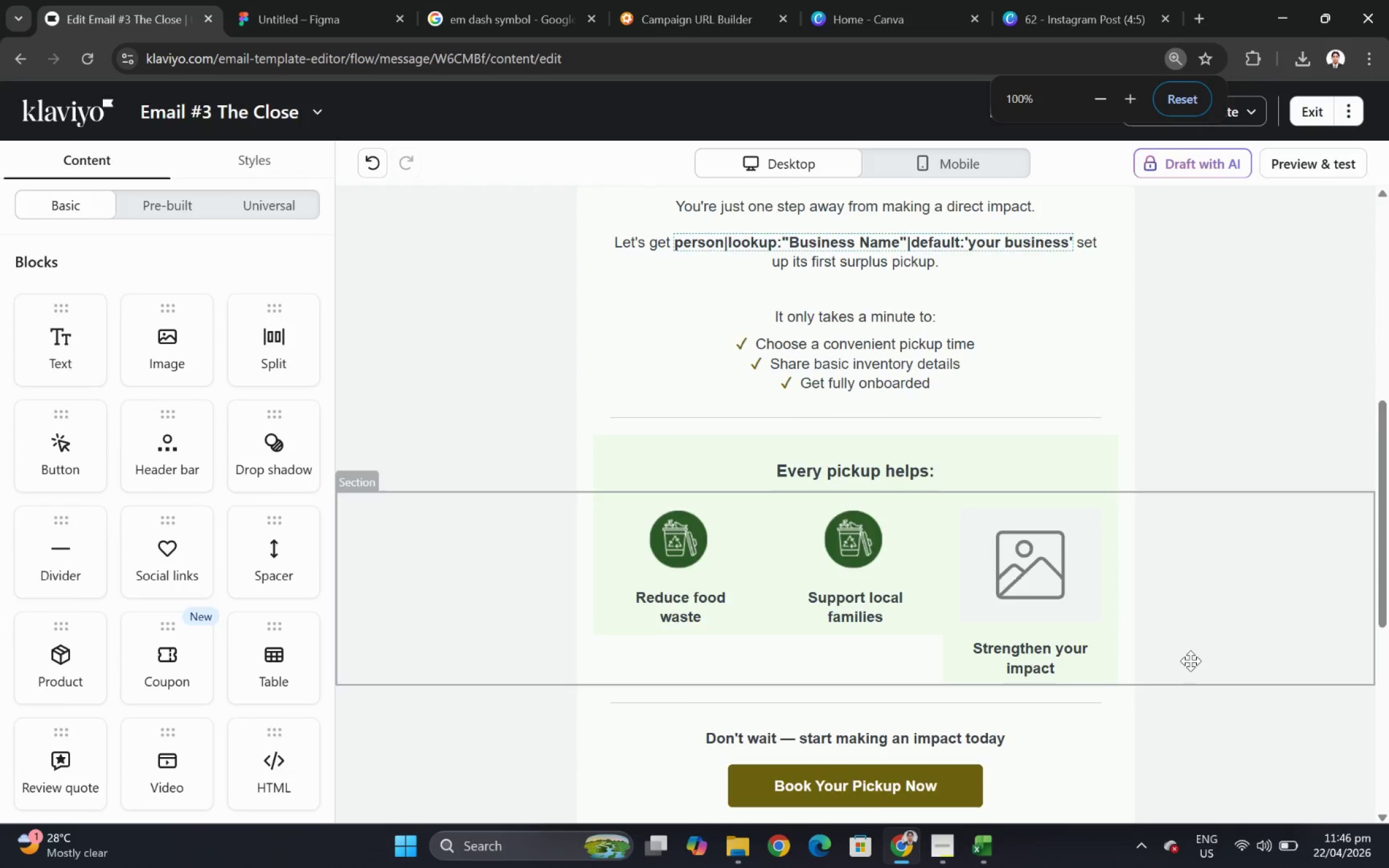 
scroll: coordinate [1190, 660], scroll_direction: up, amount: 1.0
 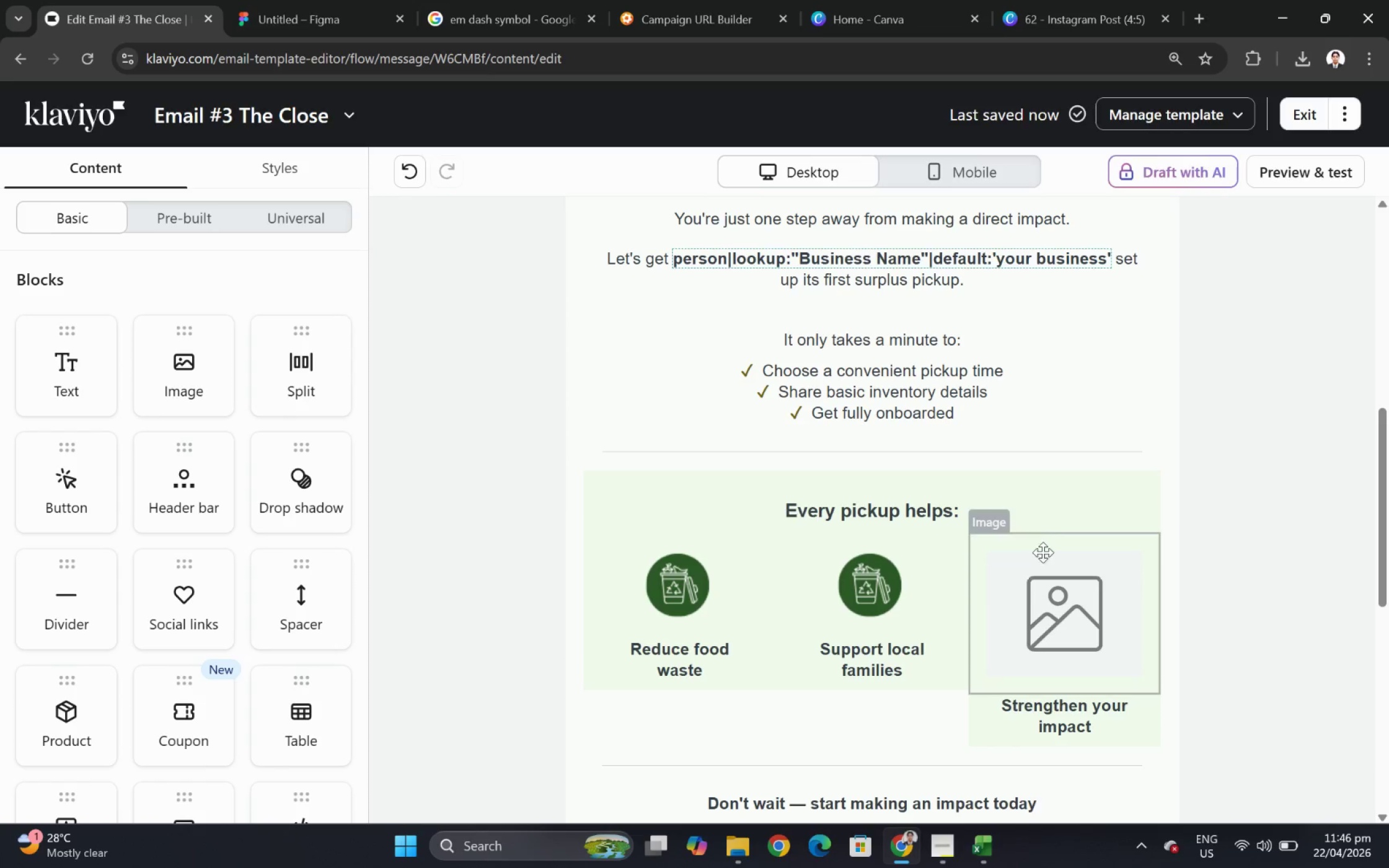 
wait(6.48)
 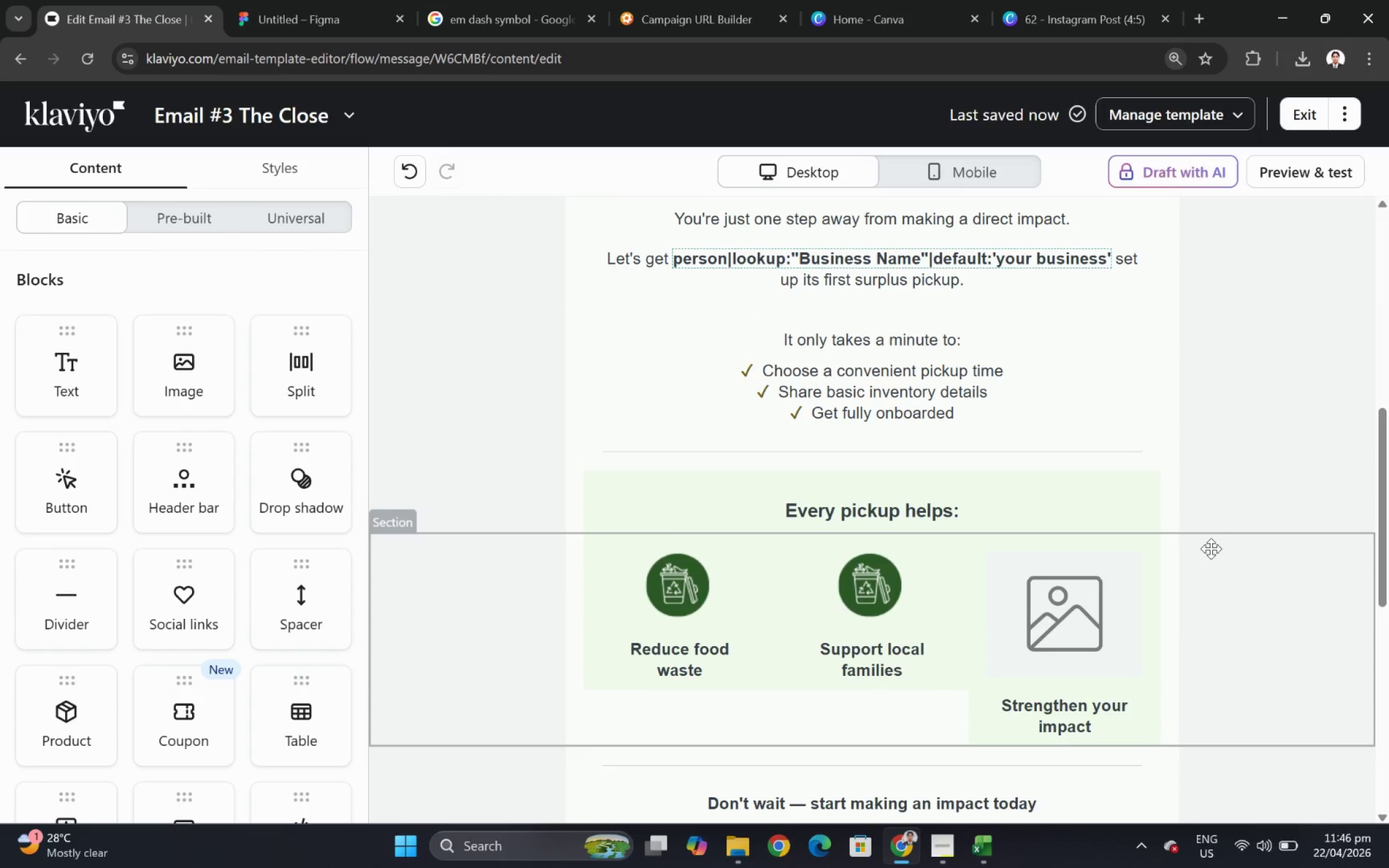 
left_click([887, 0])
 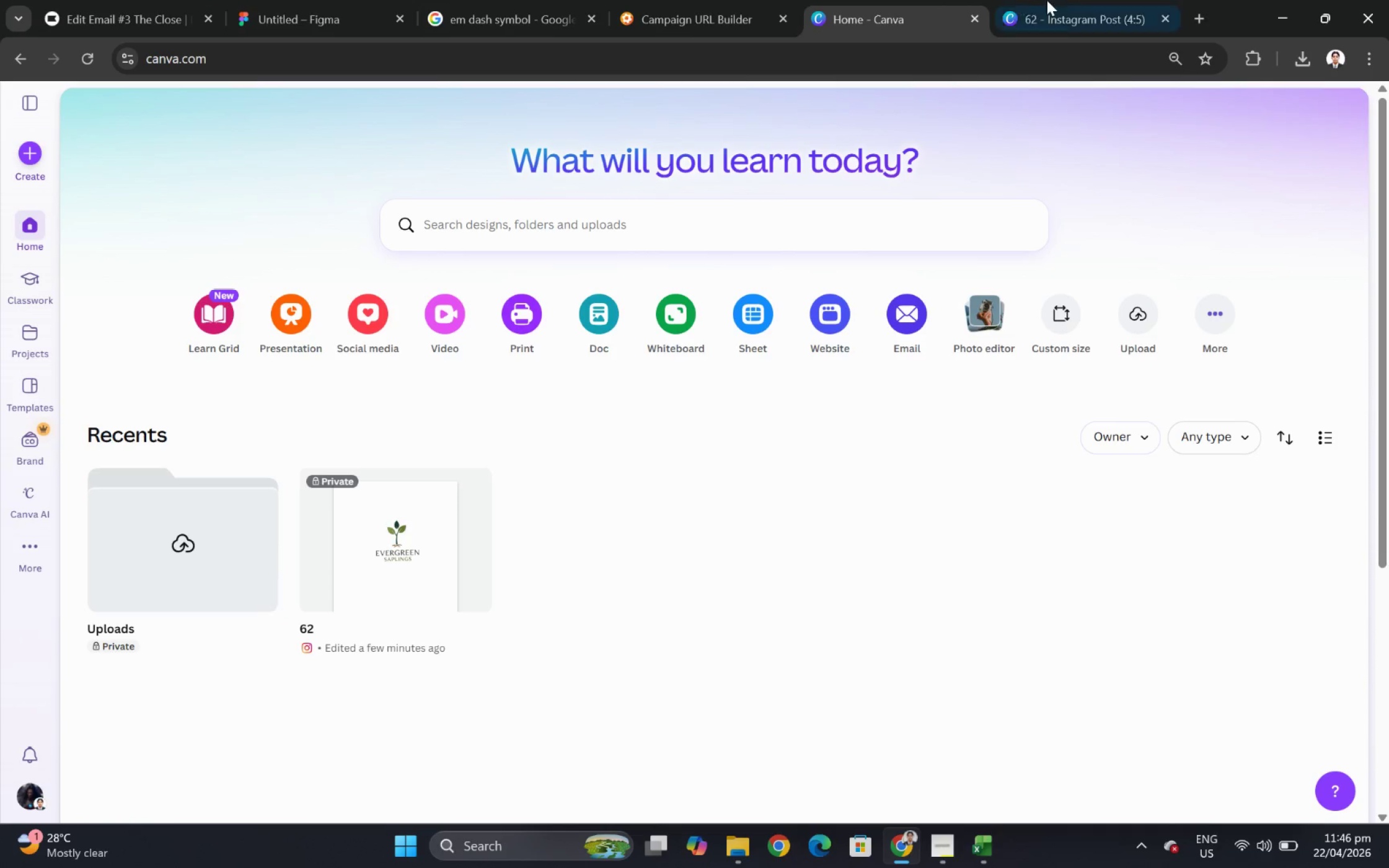 
left_click([1047, 2])
 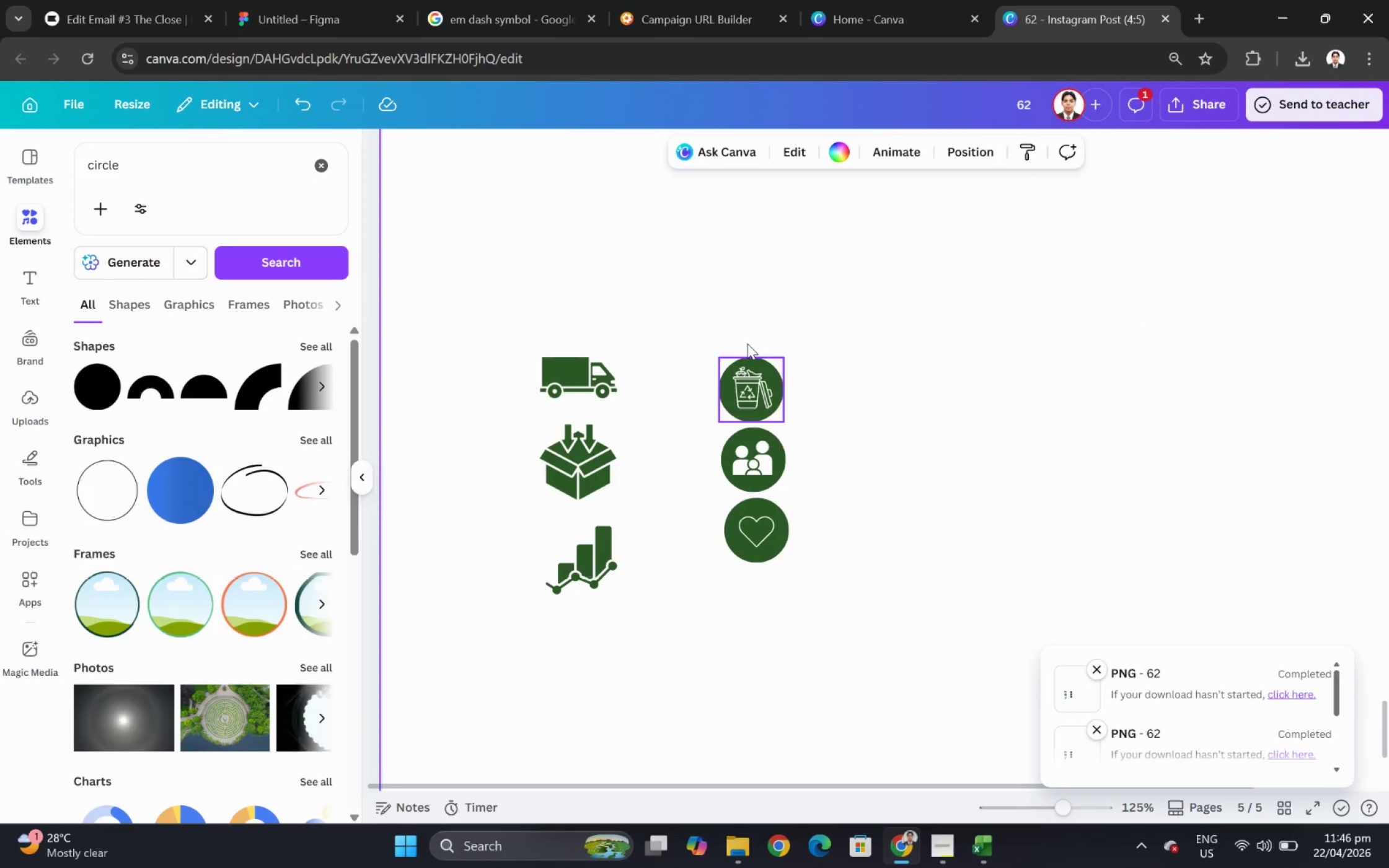 
left_click_drag(start_coordinate=[719, 323], to_coordinate=[795, 607])
 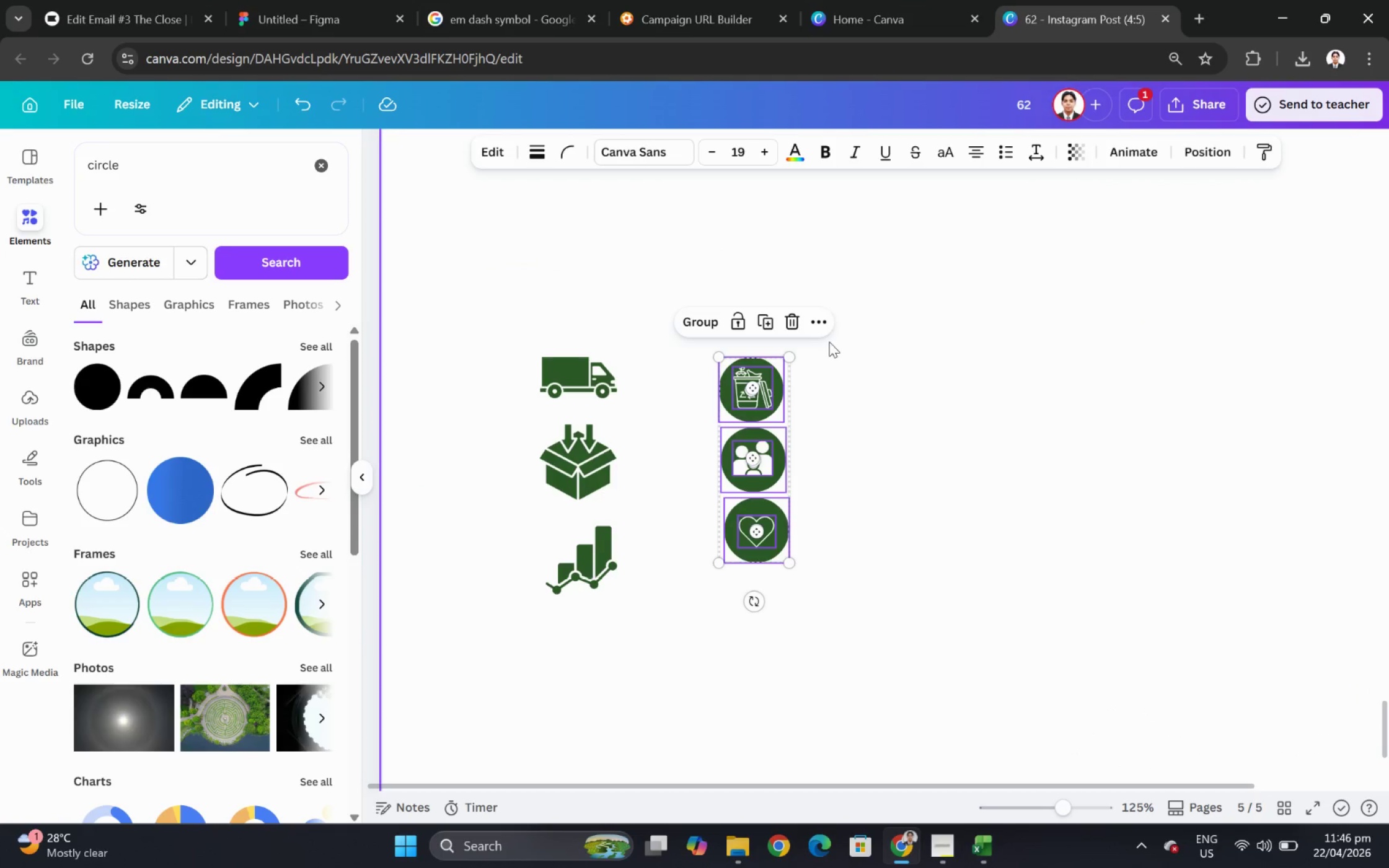 
hold_key(key=ShiftLeft, duration=2.8)
left_click_drag(start_coordinate=[787, 357], to_coordinate=[811, 340])
 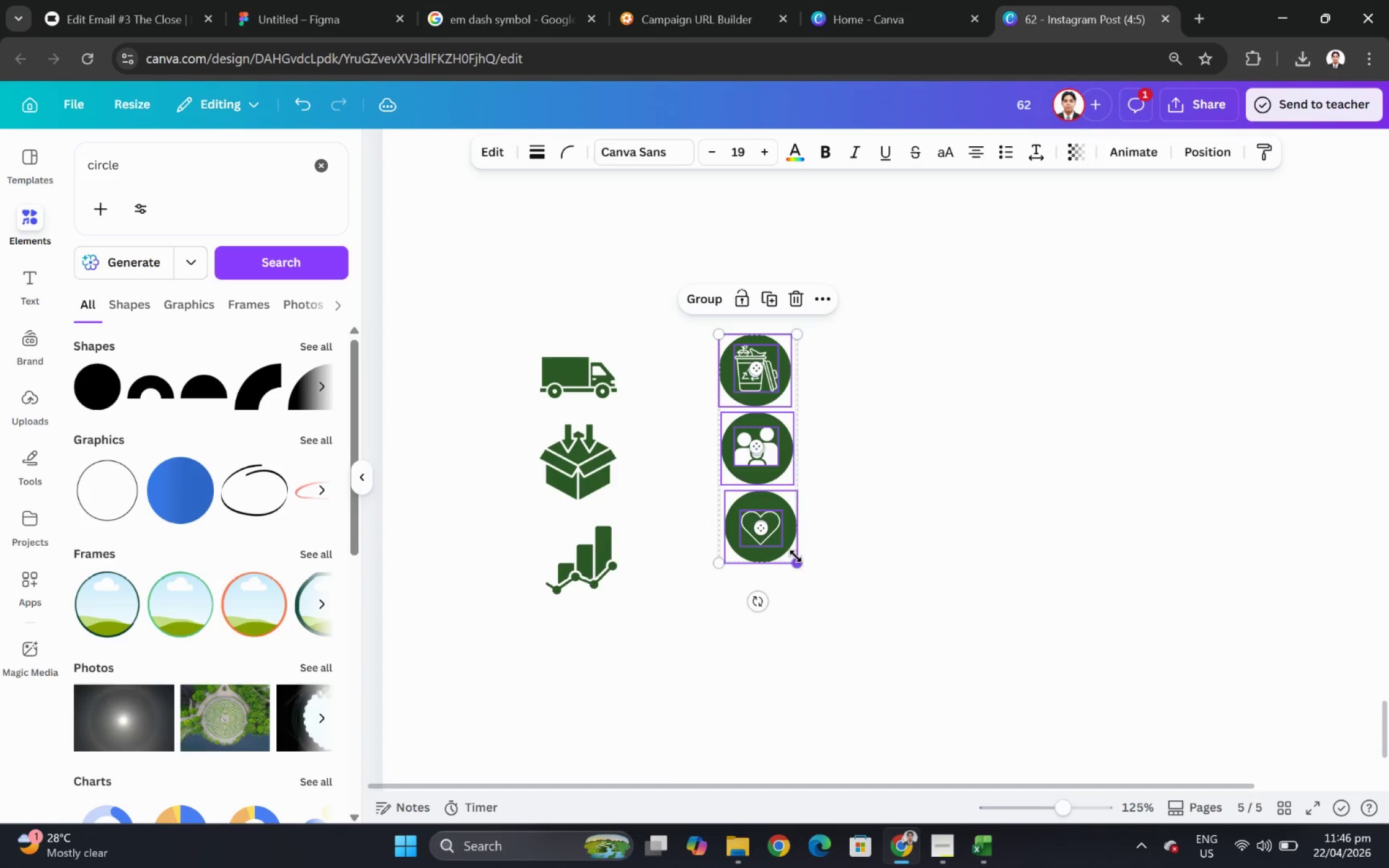 
left_click_drag(start_coordinate=[795, 556], to_coordinate=[817, 585])
 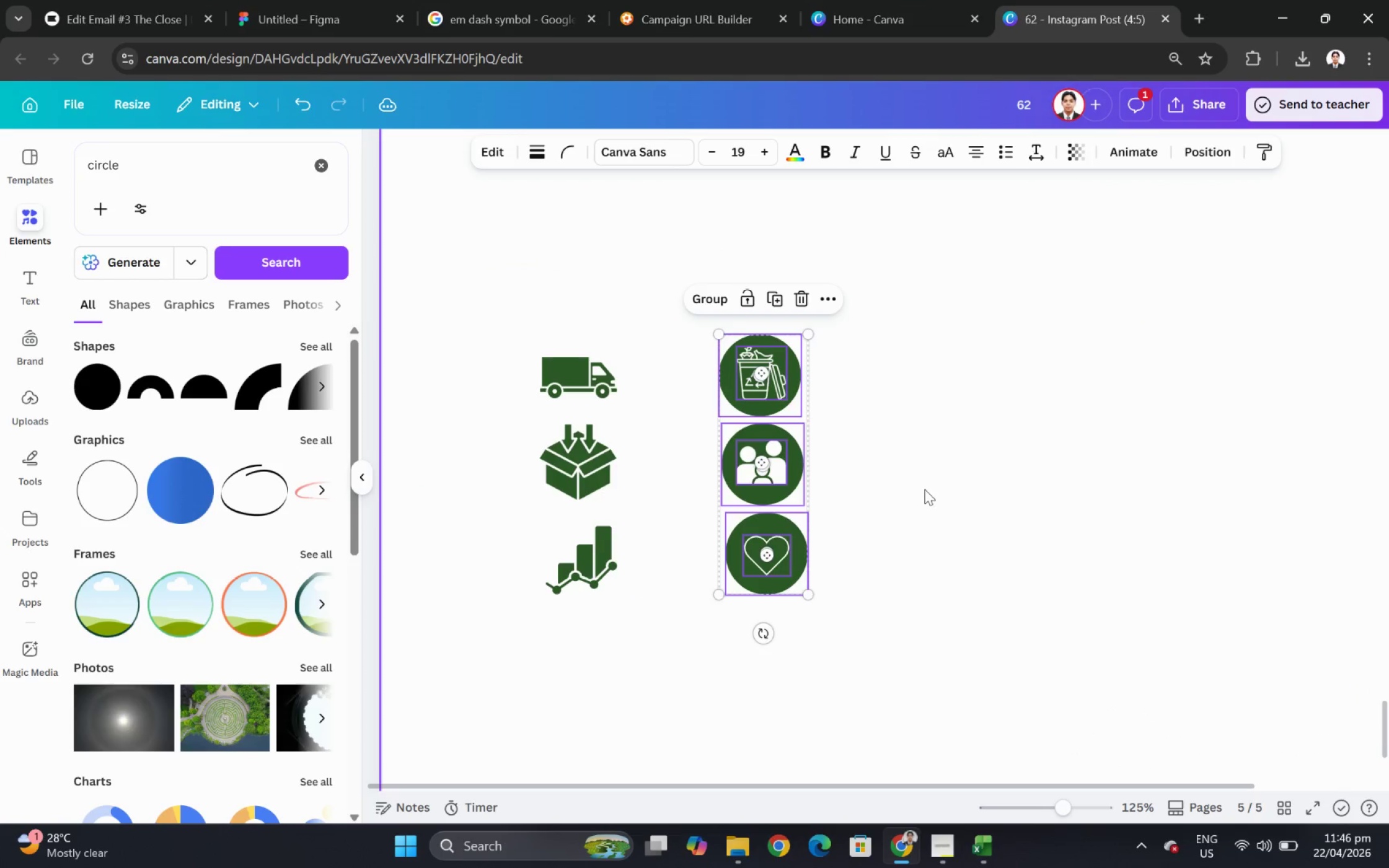 
left_click([924, 489])
 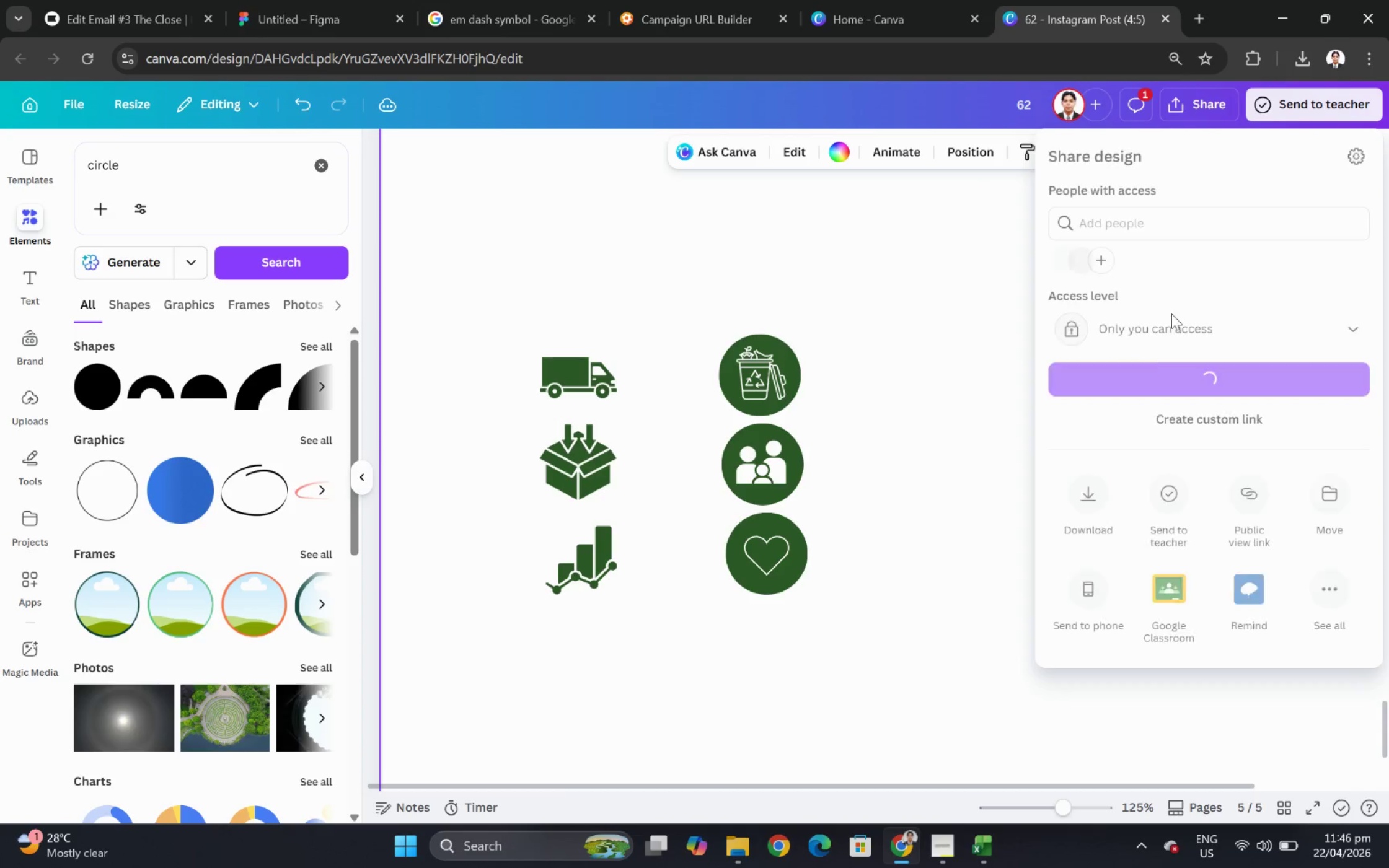 
left_click([1101, 494])
 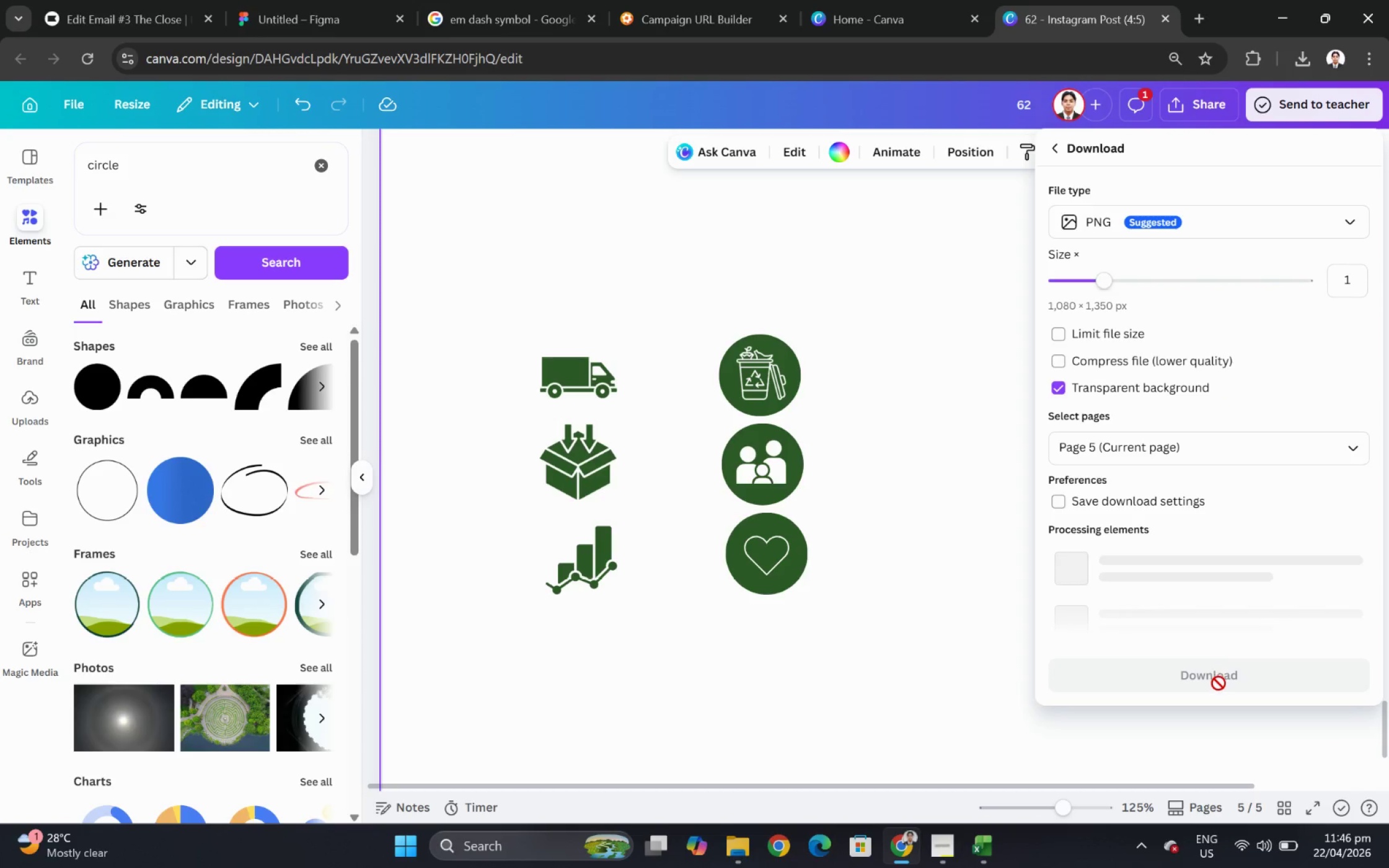 
wait(5.42)
 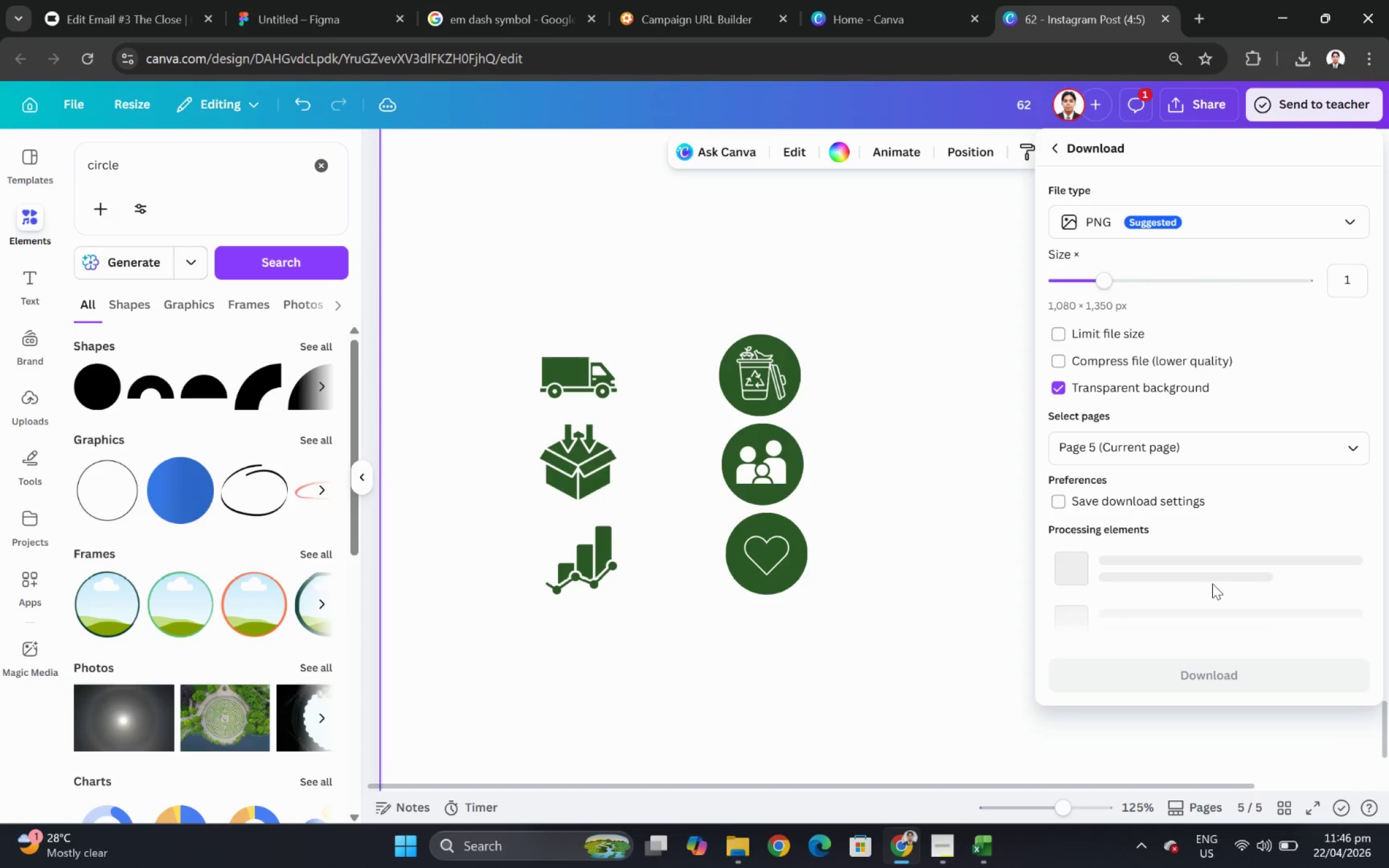 
left_click([1196, 534])
 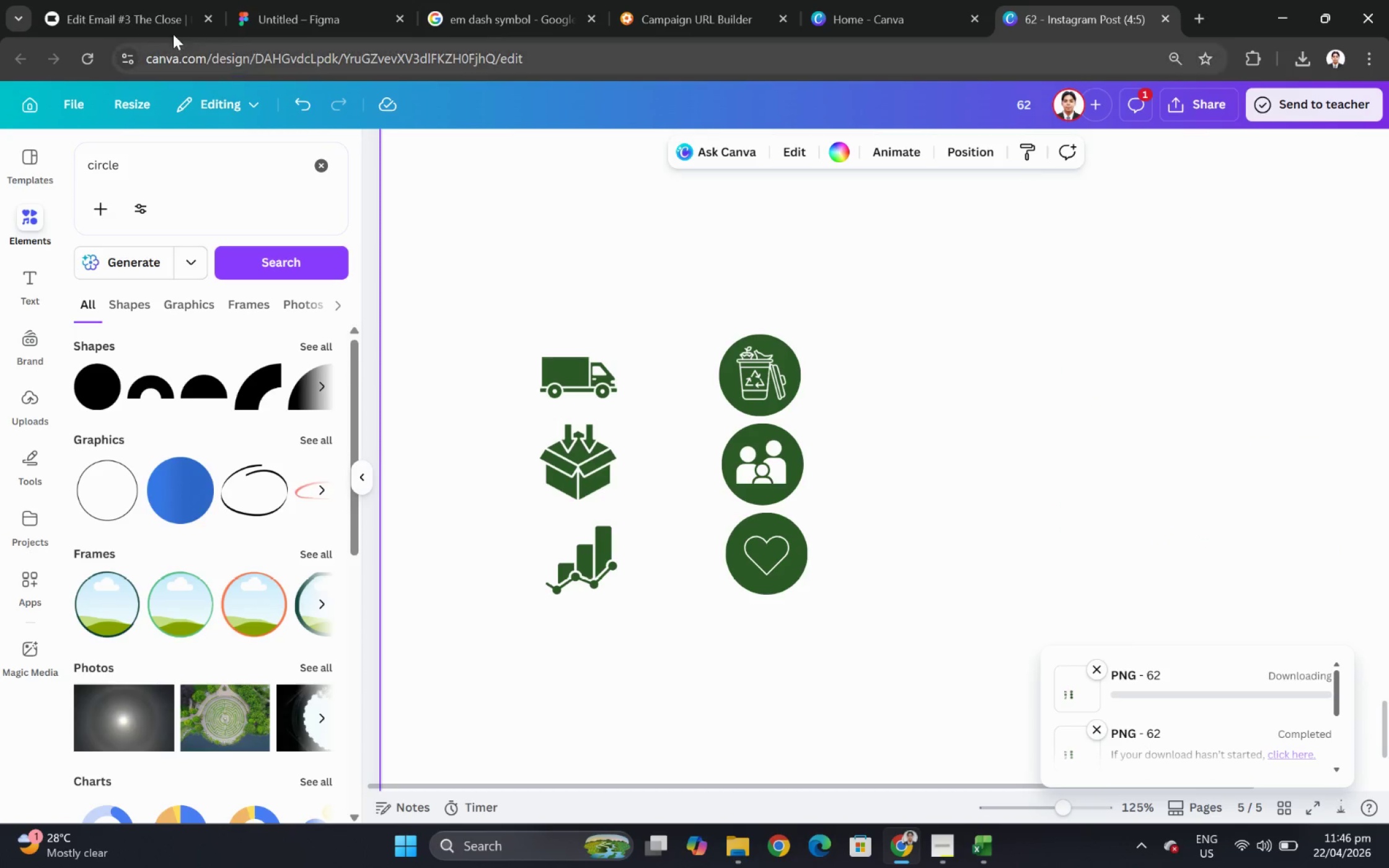 
left_click([102, 0])
 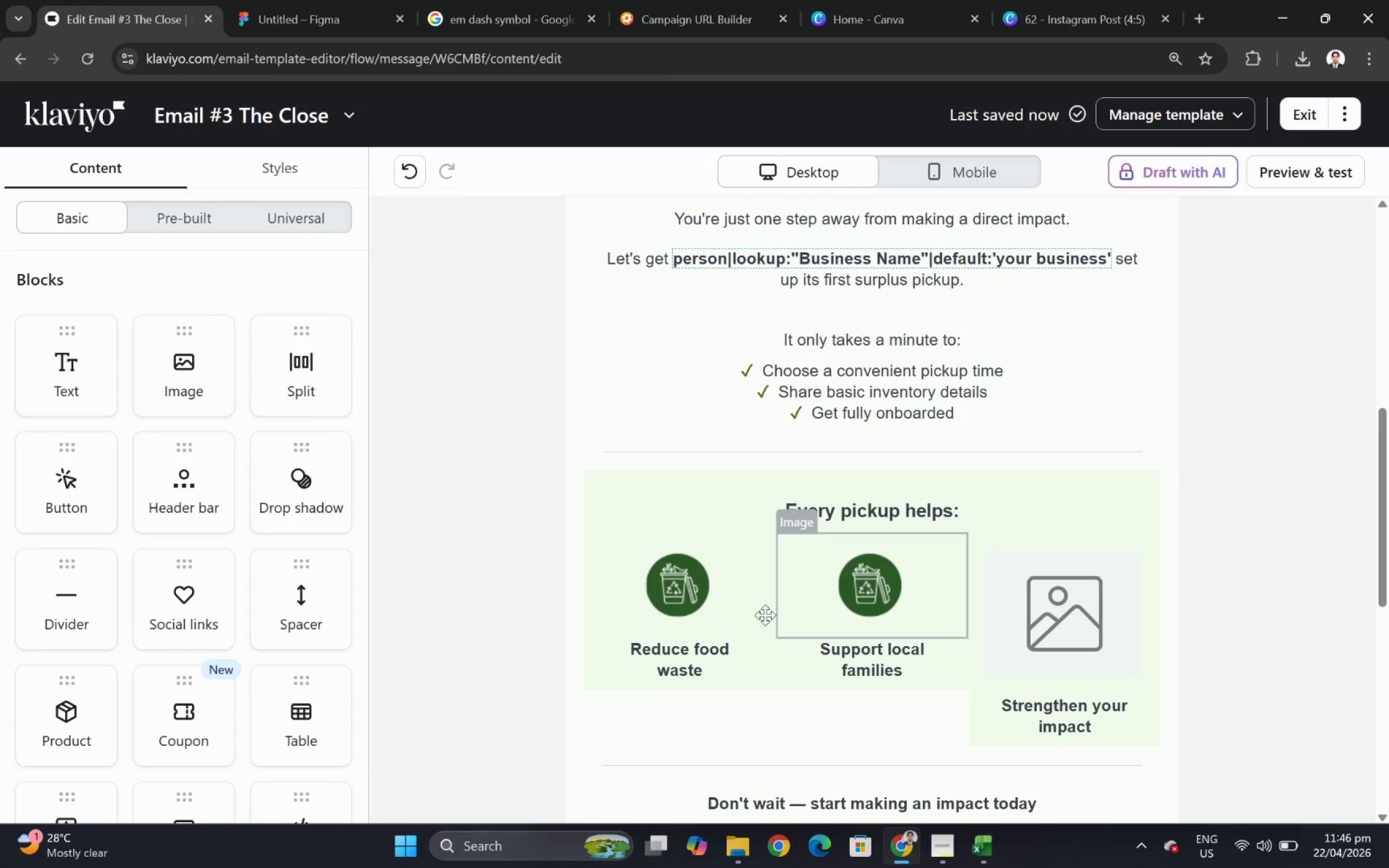 
left_click([702, 602])
 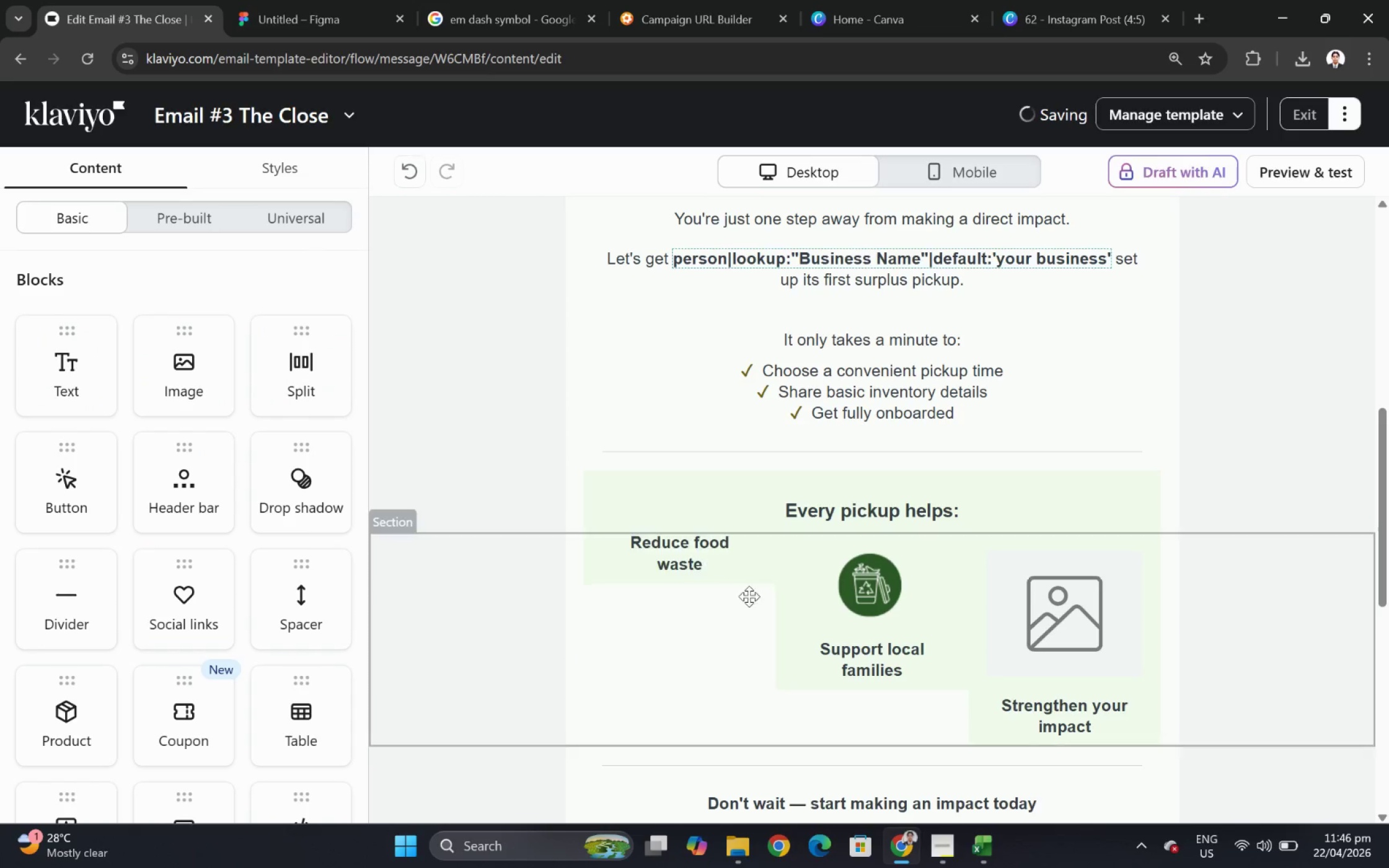 
left_click([876, 587])
 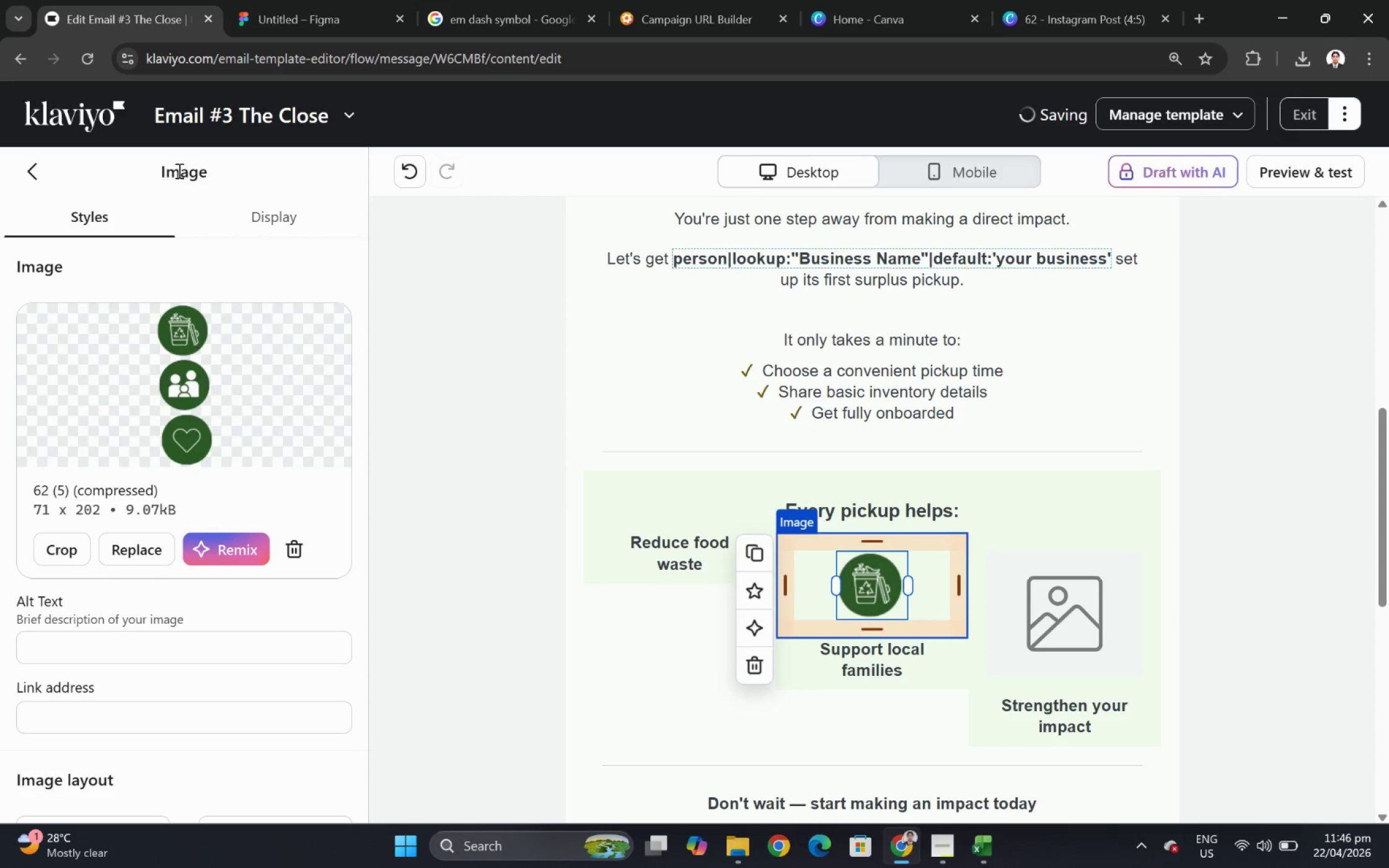 
left_click([404, 164])
 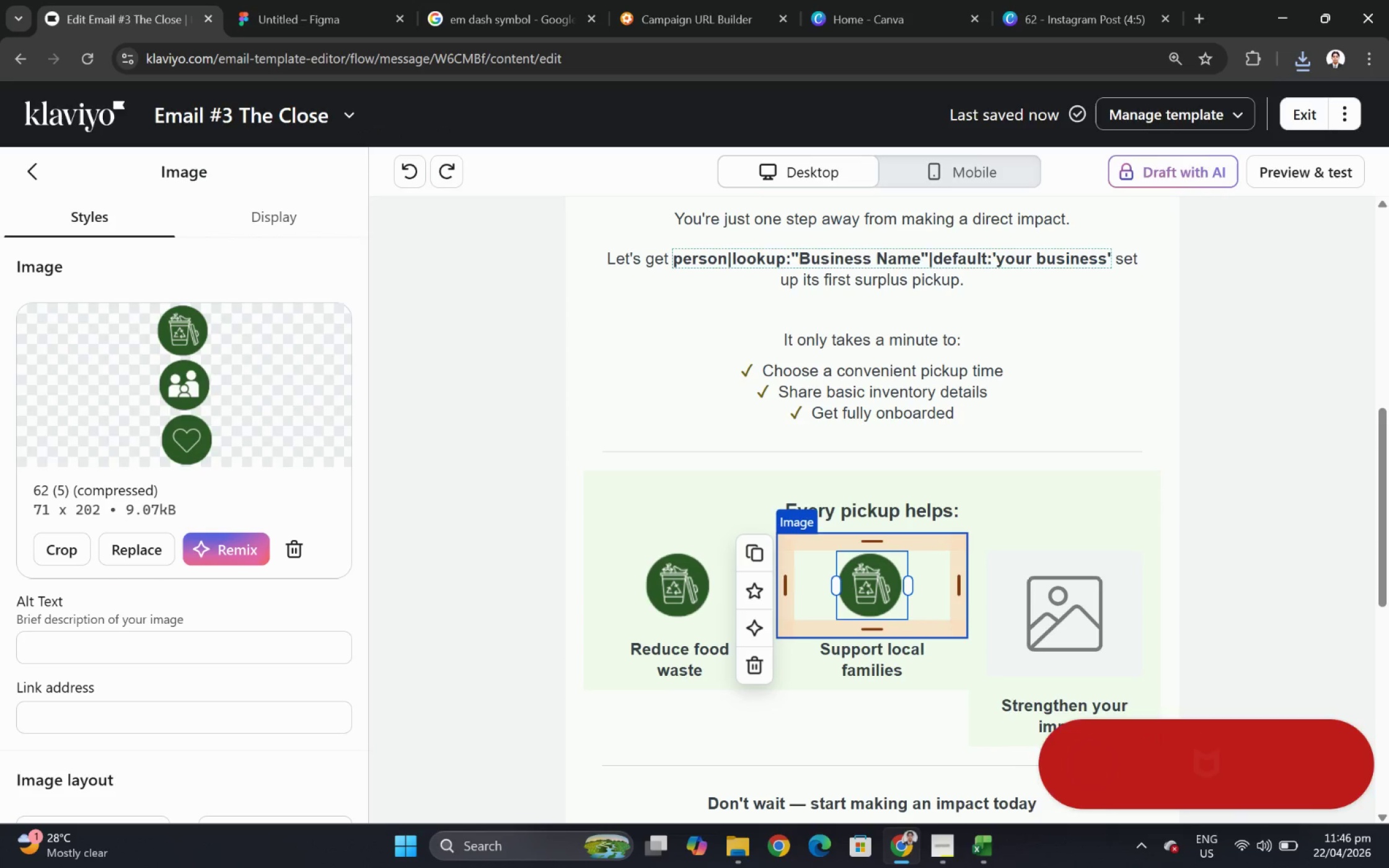 
left_click([744, 841])
 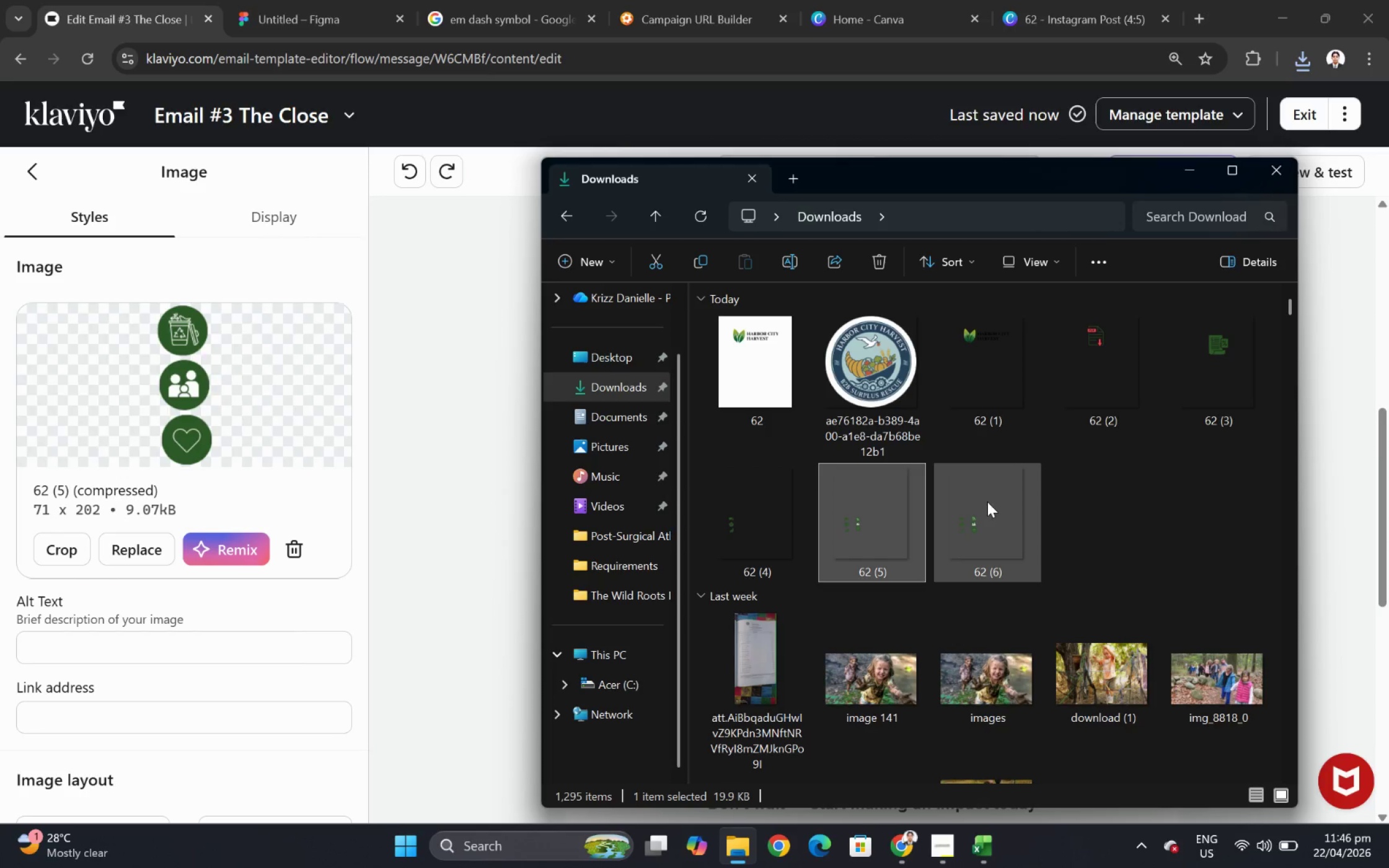 
double_click([987, 501])
 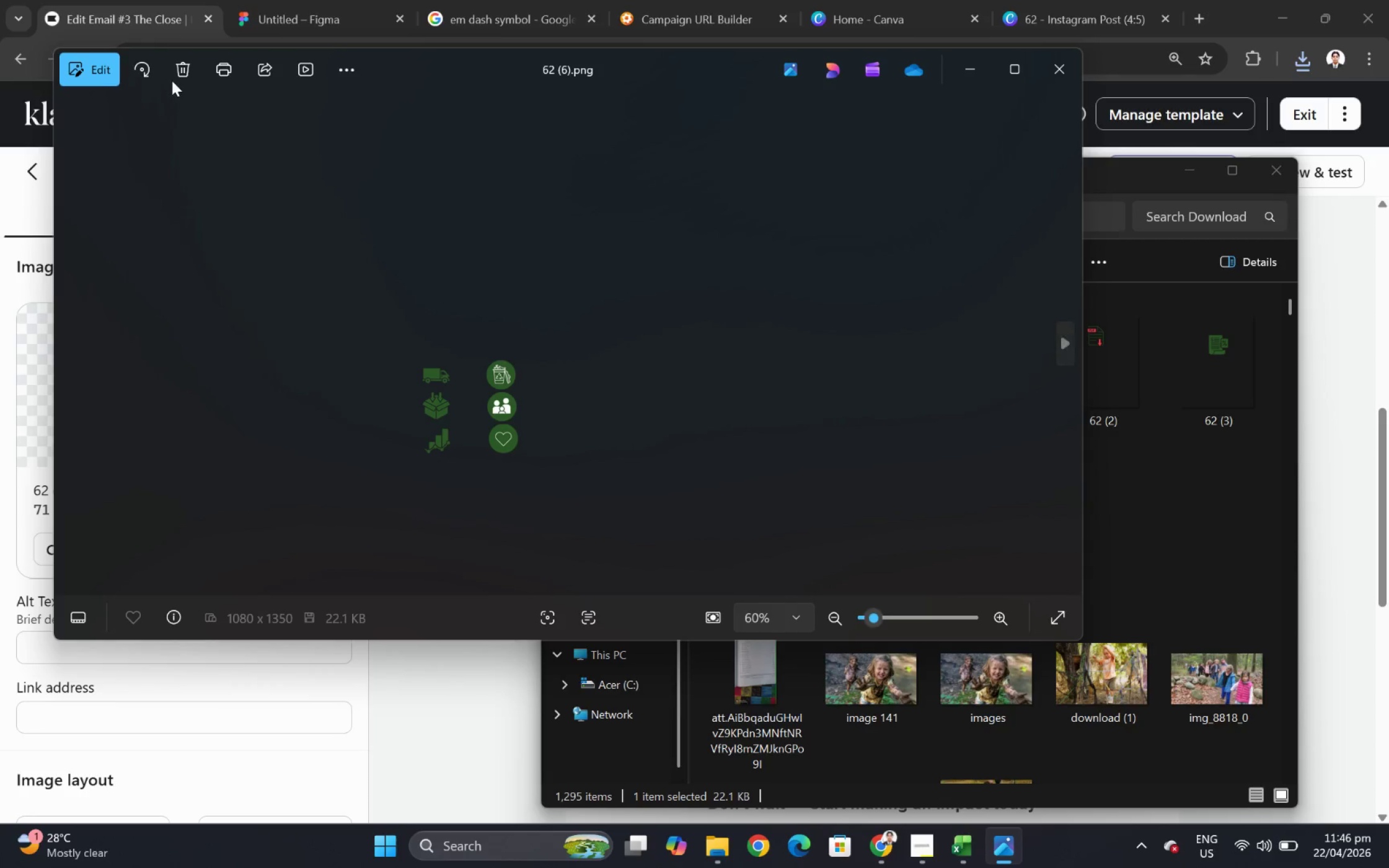 
left_click([100, 64])
 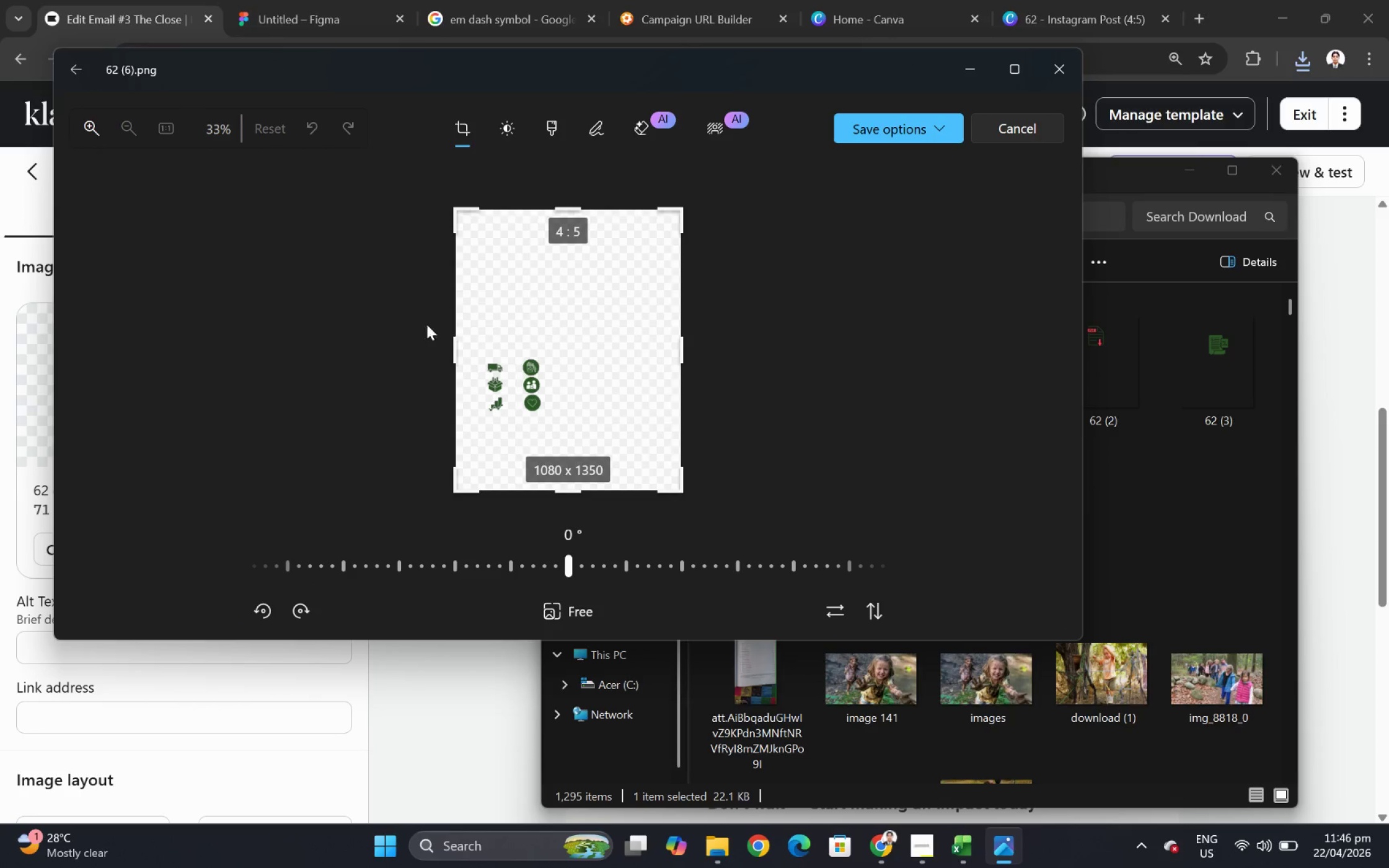 
left_click_drag(start_coordinate=[457, 343], to_coordinate=[520, 343])
 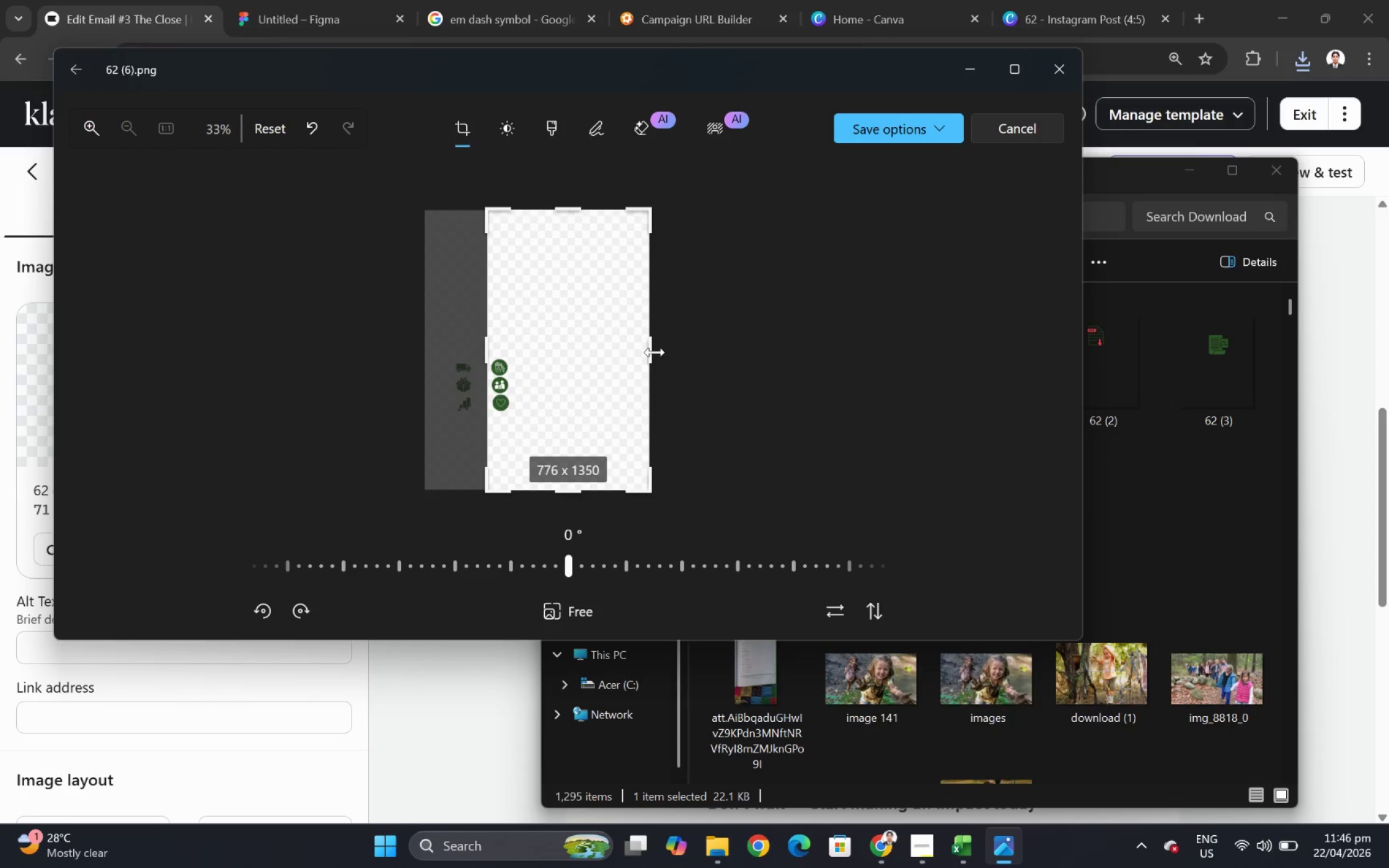 
left_click_drag(start_coordinate=[653, 351], to_coordinate=[507, 351])
 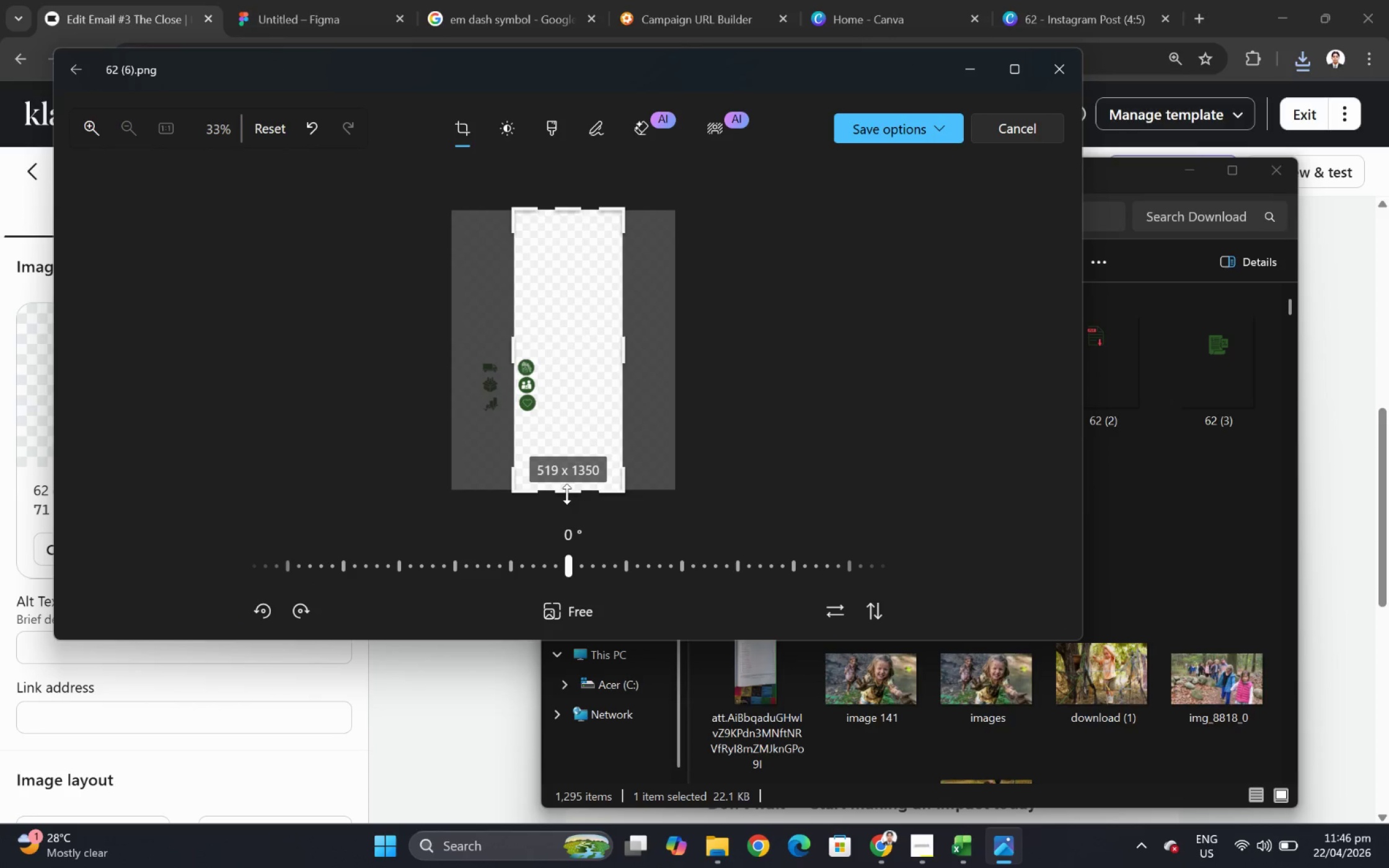 
left_click_drag(start_coordinate=[567, 491], to_coordinate=[560, 419])
 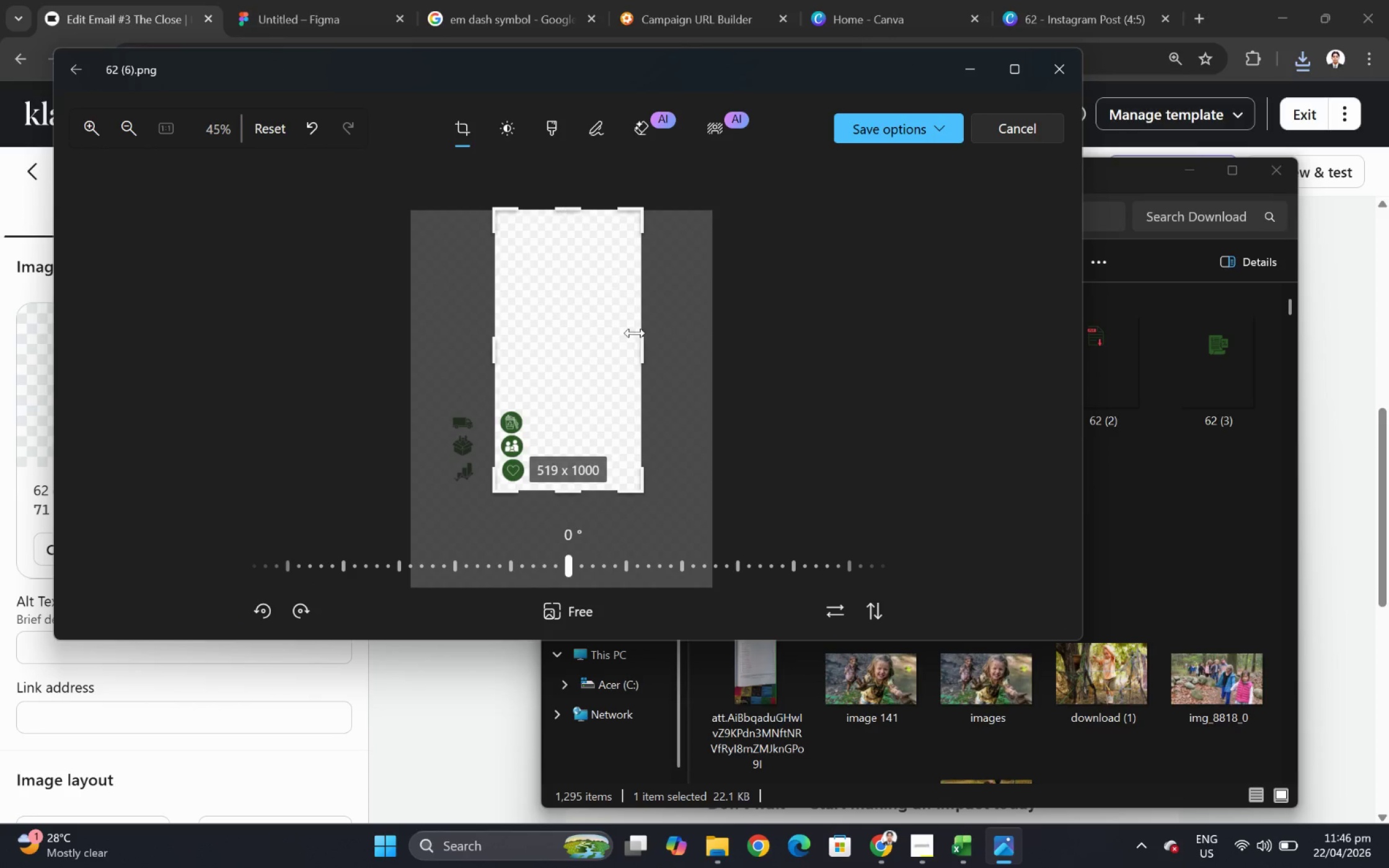 
left_click_drag(start_coordinate=[638, 341], to_coordinate=[532, 344])
 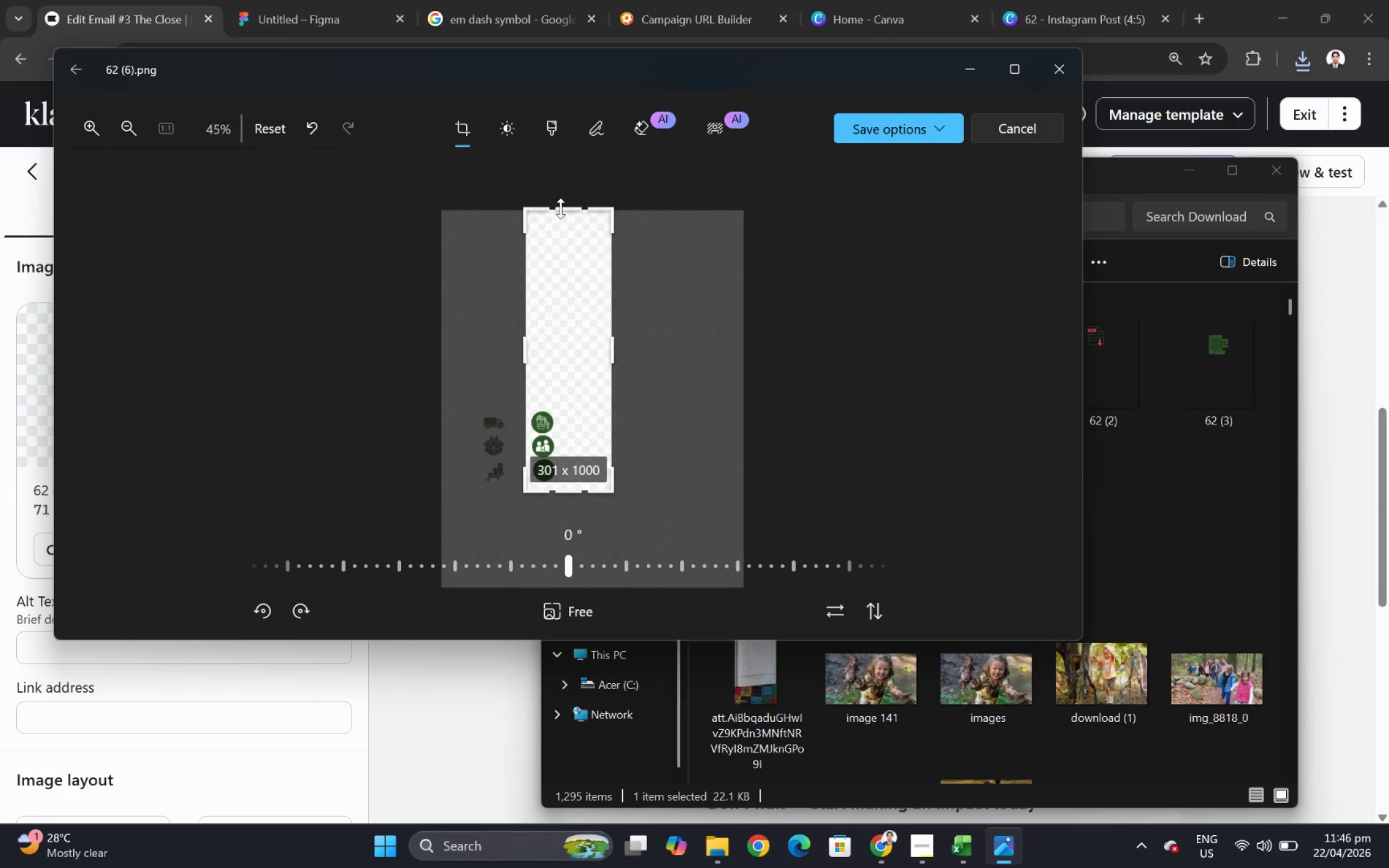 
left_click_drag(start_coordinate=[565, 207], to_coordinate=[567, 405])
 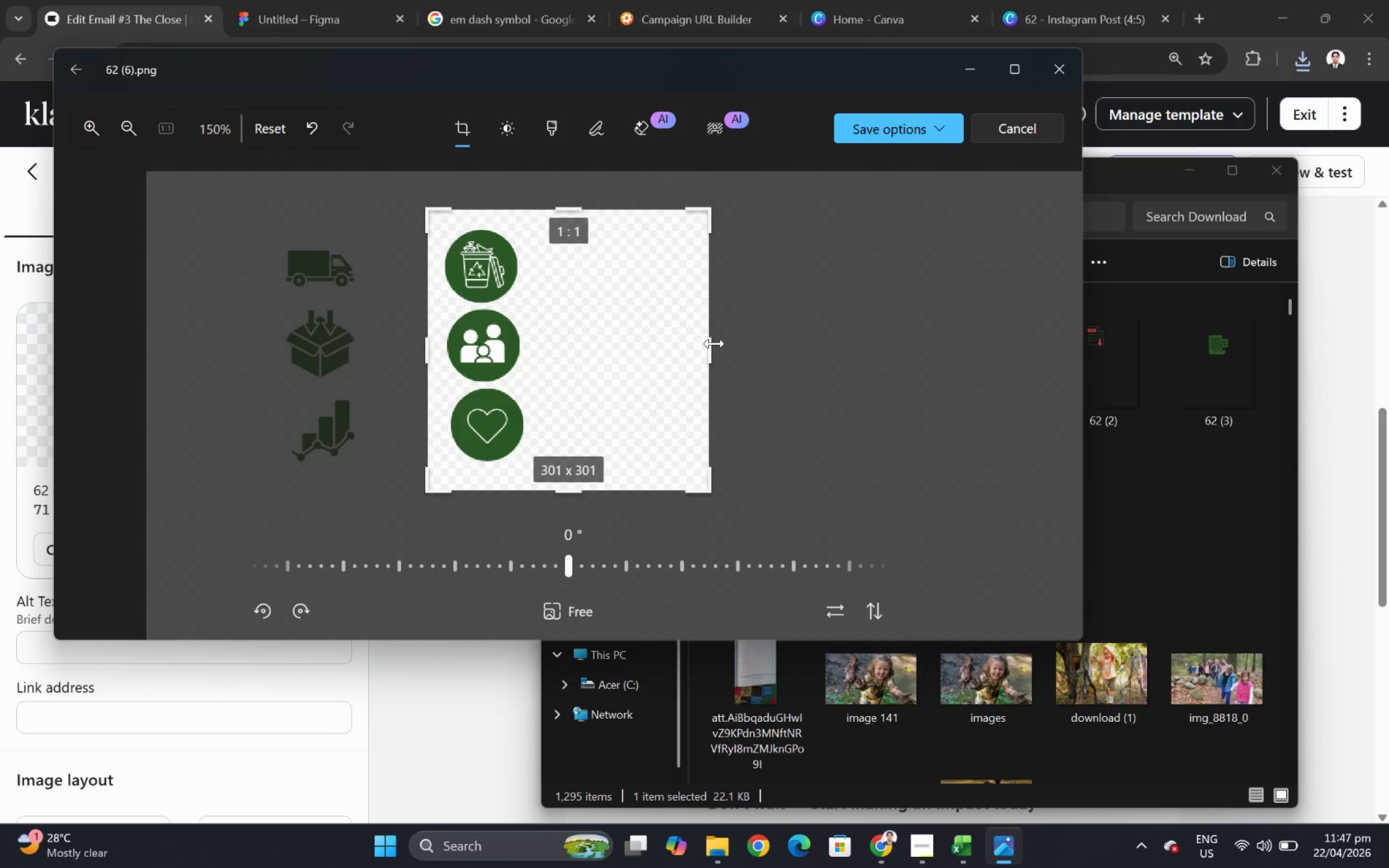 
left_click_drag(start_coordinate=[715, 343], to_coordinate=[536, 342])
 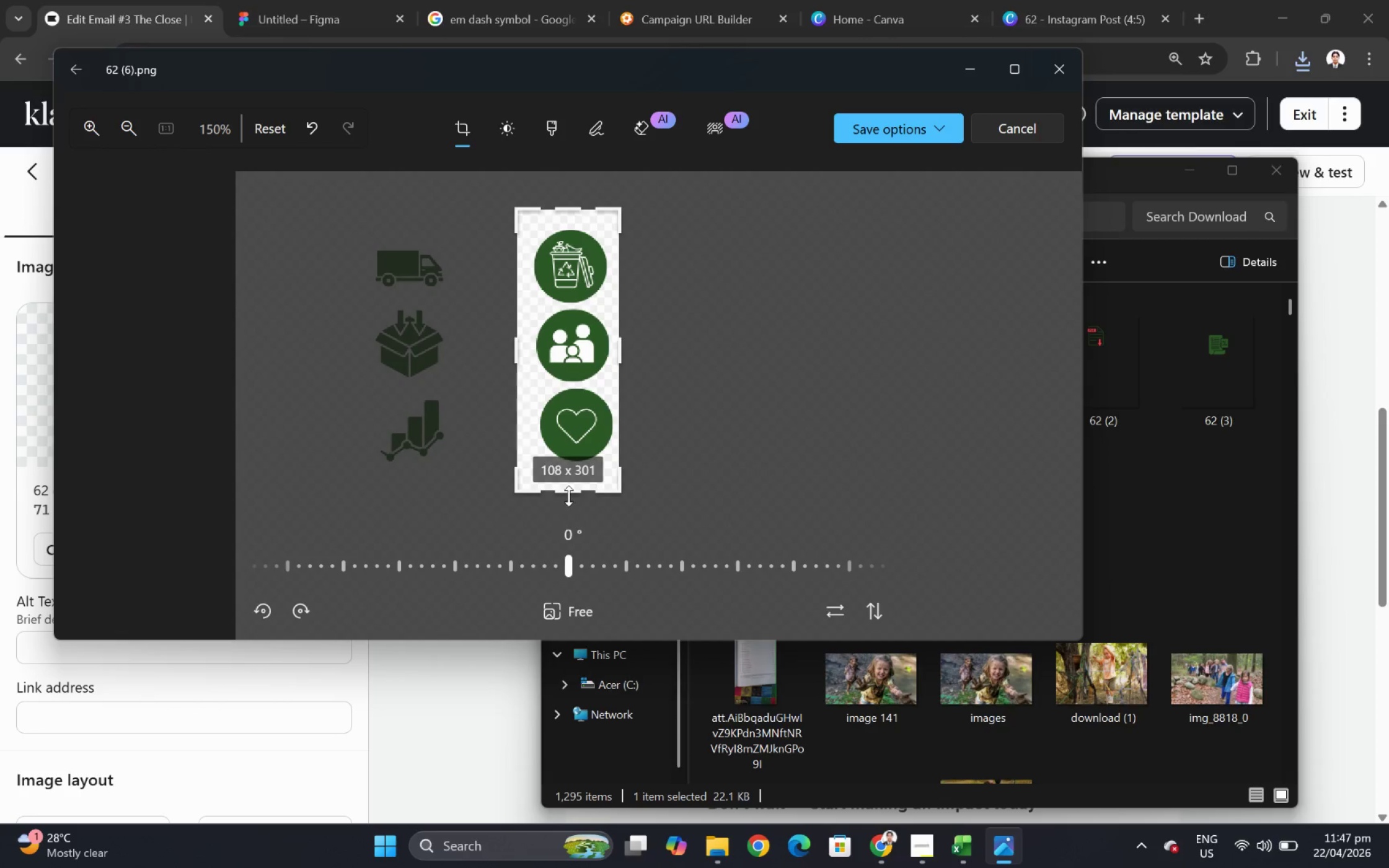 
left_click_drag(start_coordinate=[568, 496], to_coordinate=[573, 473])
 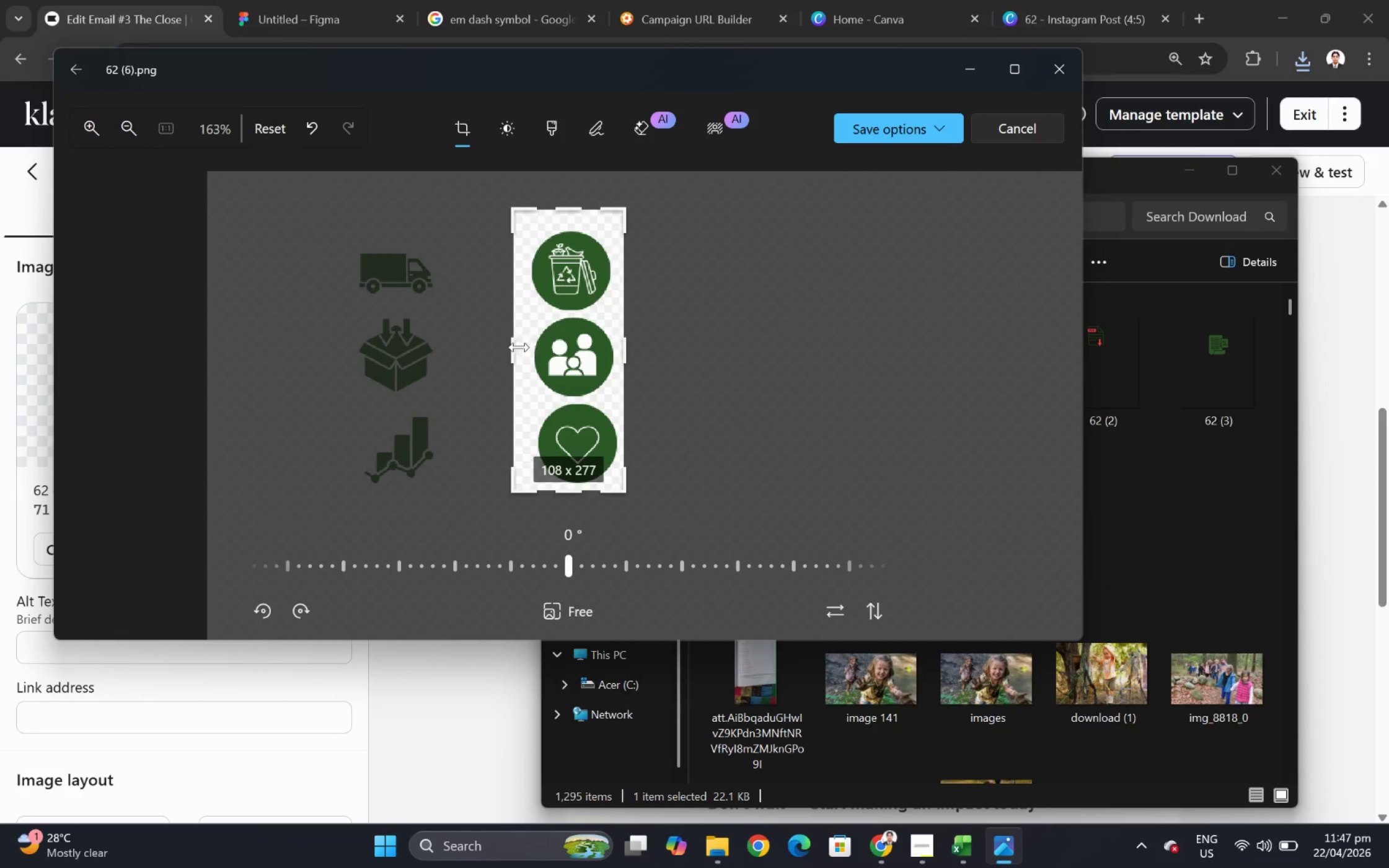 
left_click_drag(start_coordinate=[513, 346], to_coordinate=[522, 346])
 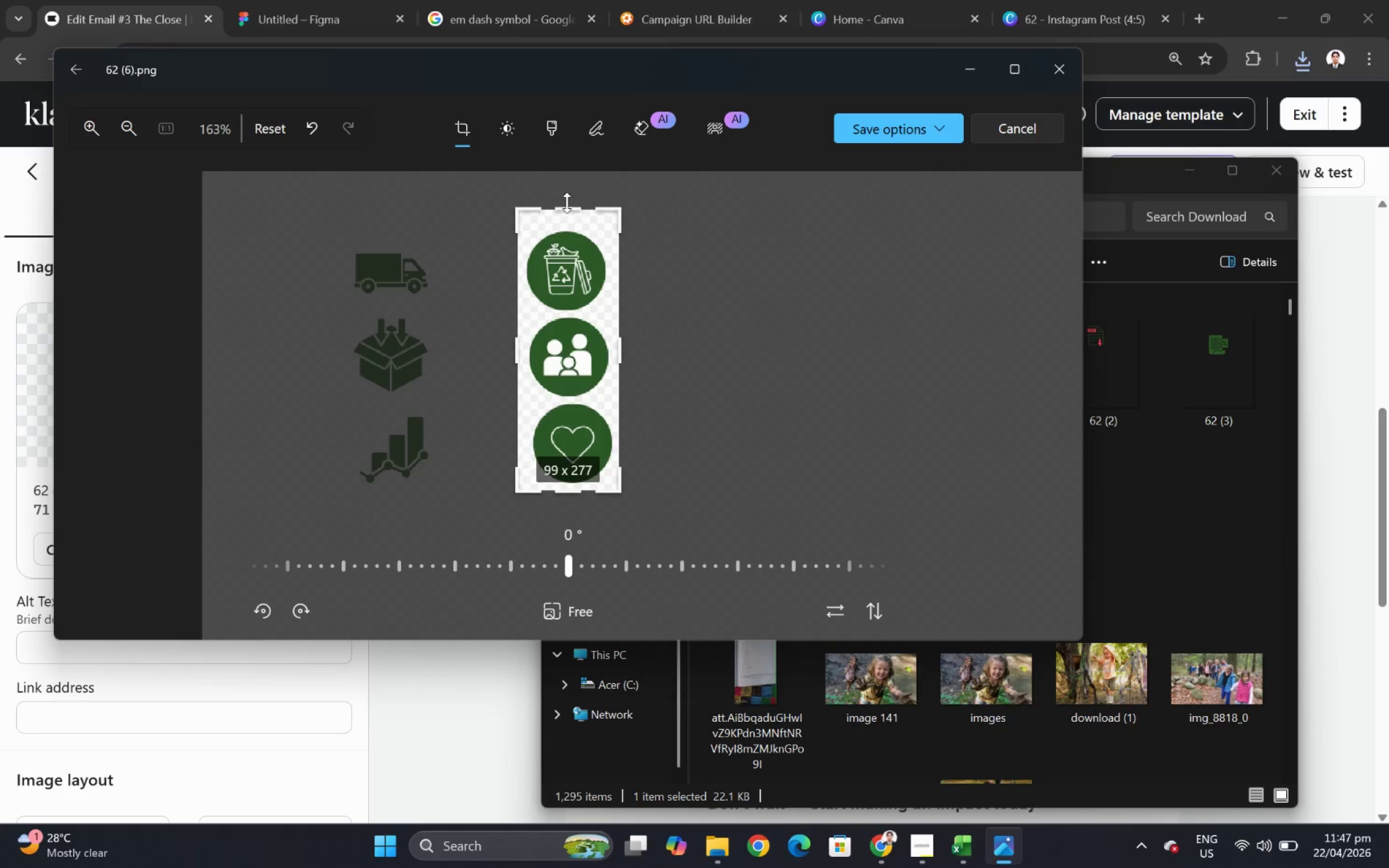 
left_click_drag(start_coordinate=[570, 203], to_coordinate=[571, 216])
 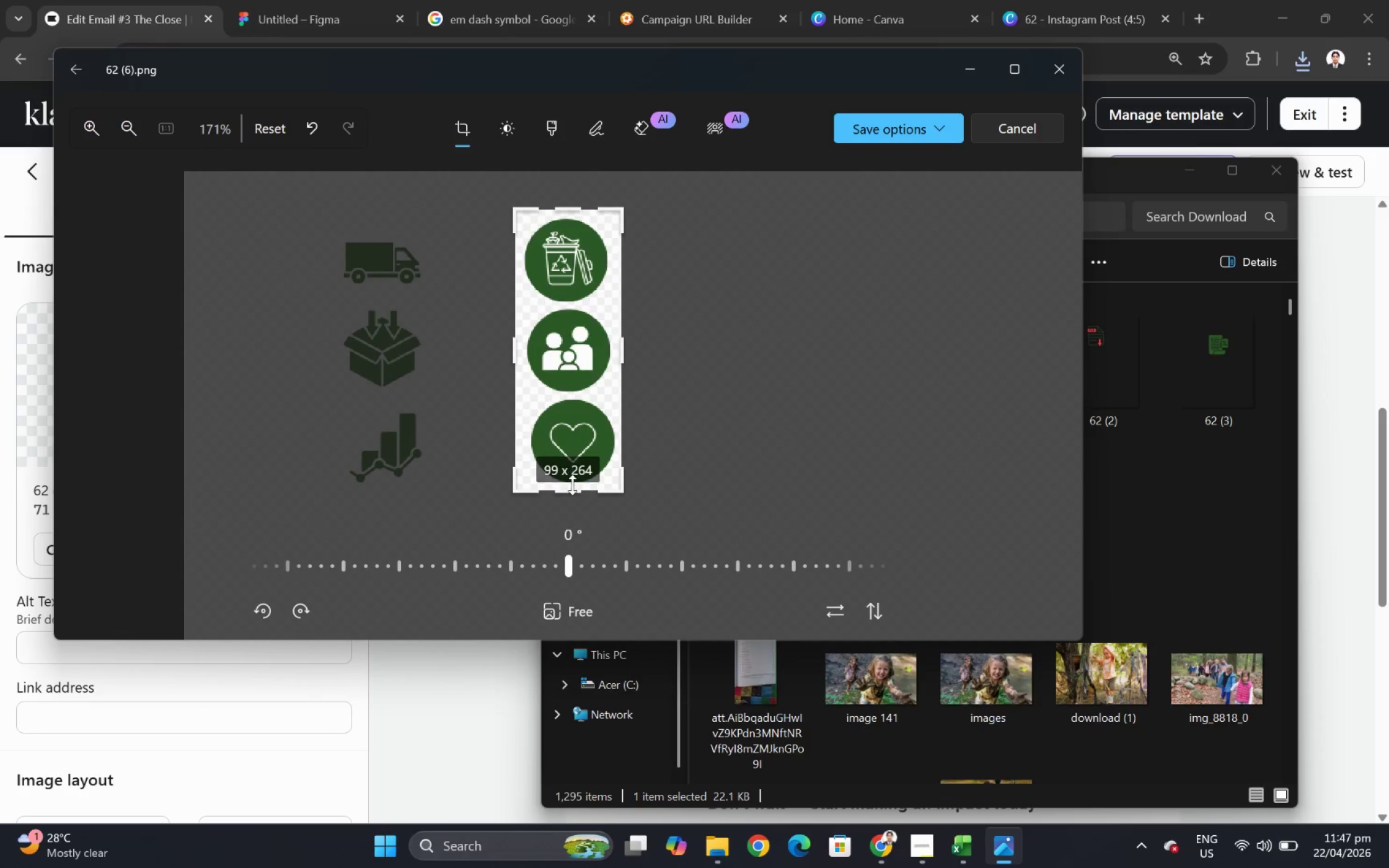 
left_click_drag(start_coordinate=[572, 490], to_coordinate=[586, 488])
 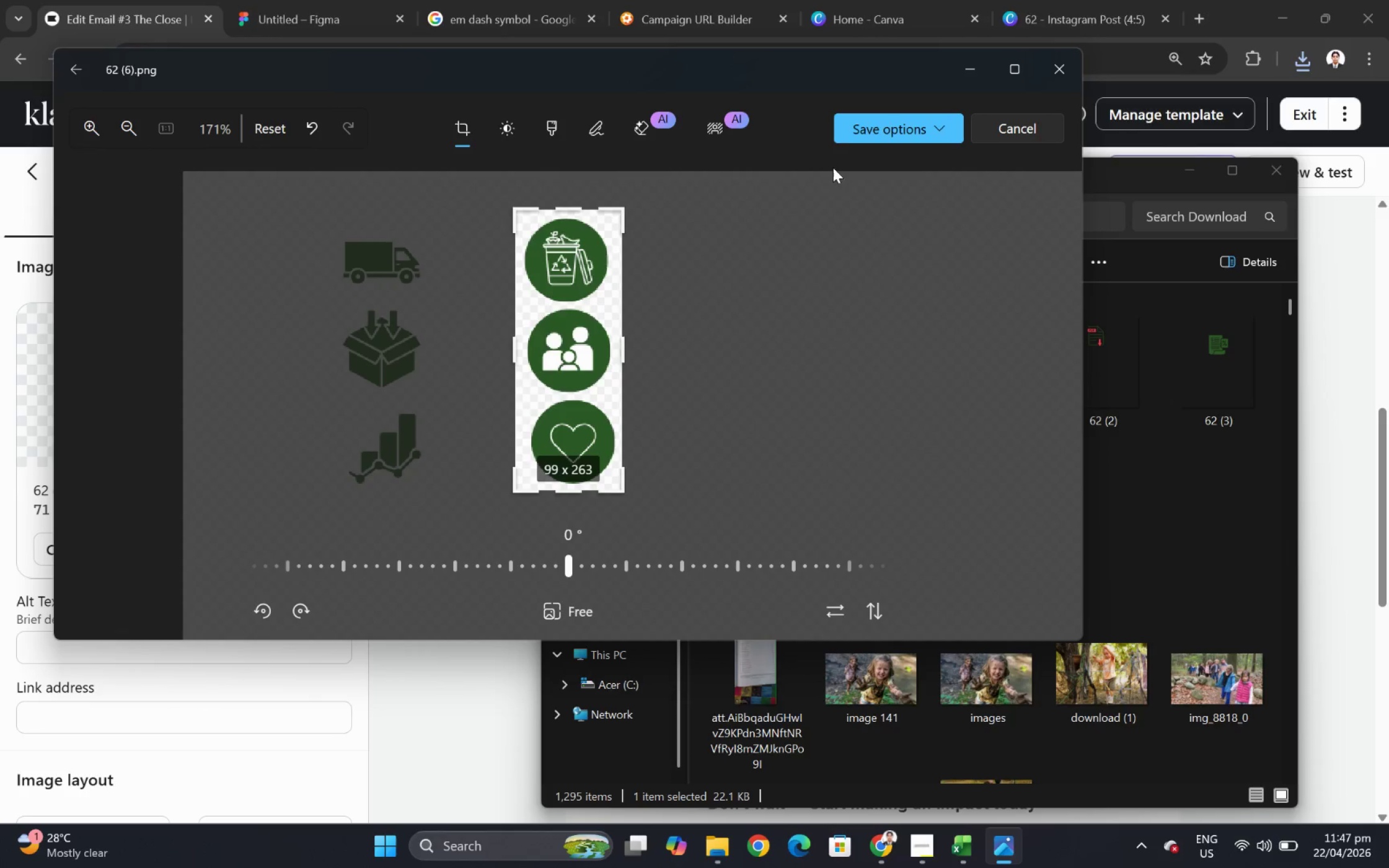 
left_click([896, 125])
 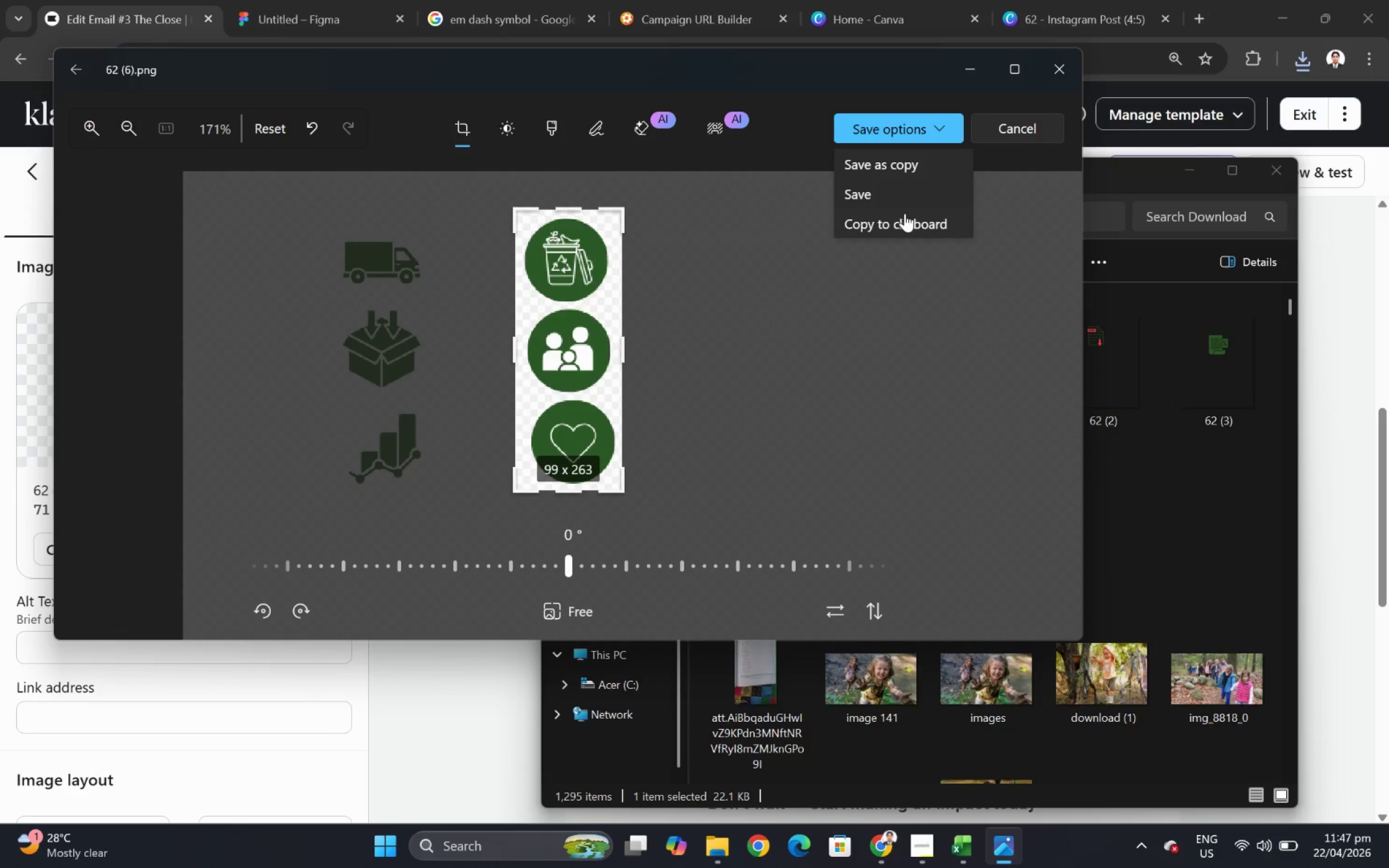 
left_click([897, 196])
 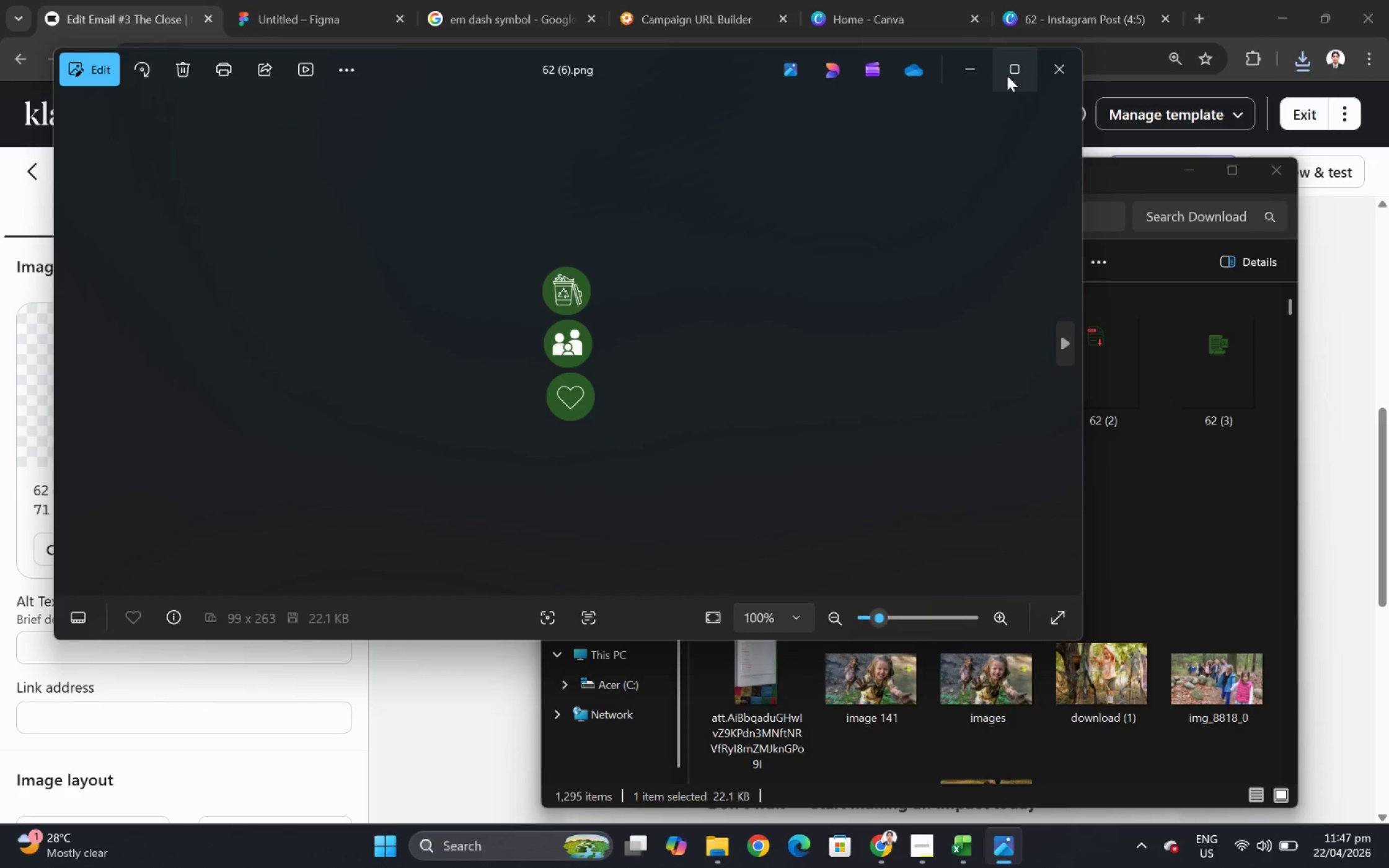 
left_click([1052, 60])
 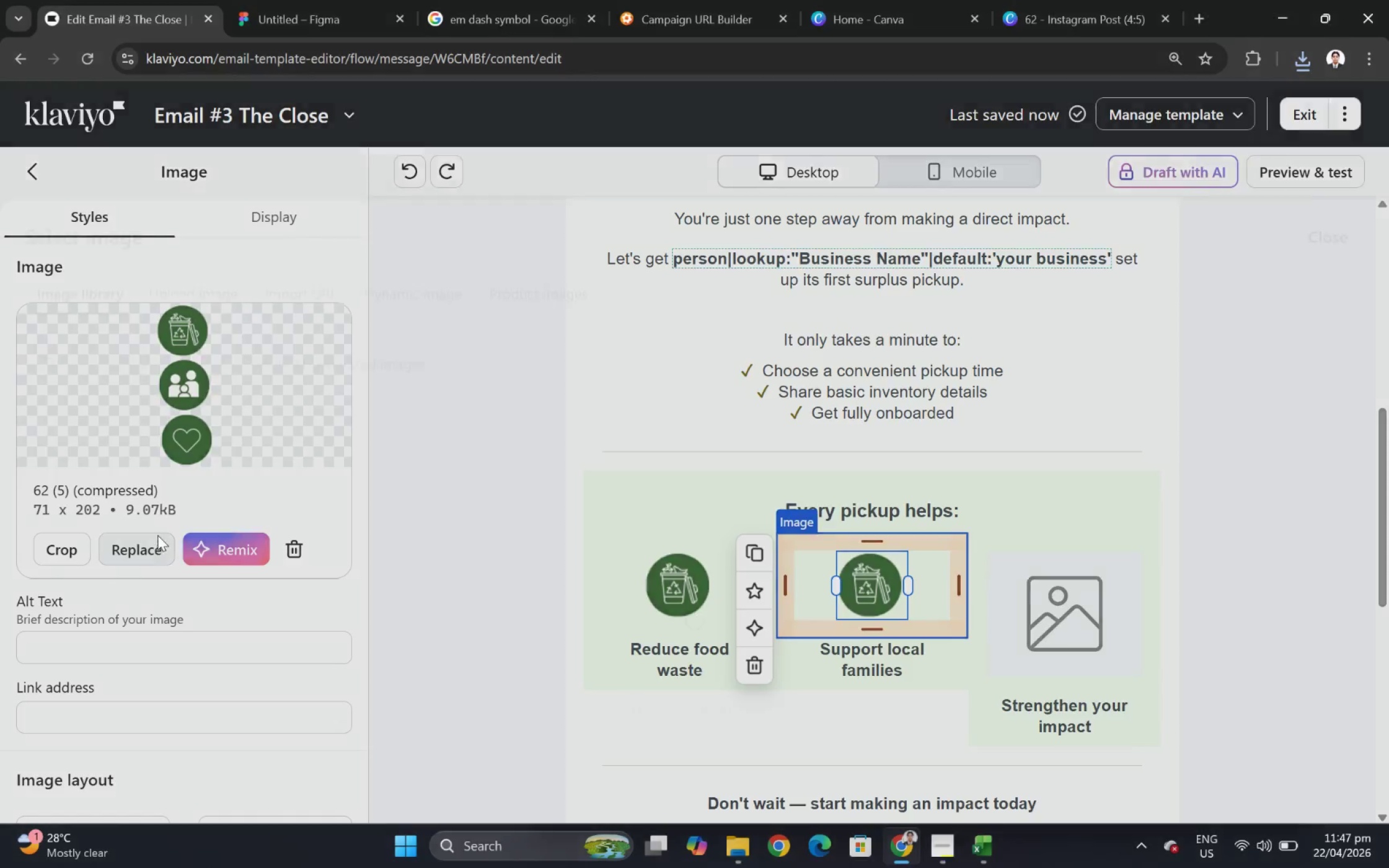 
left_click([205, 215])
 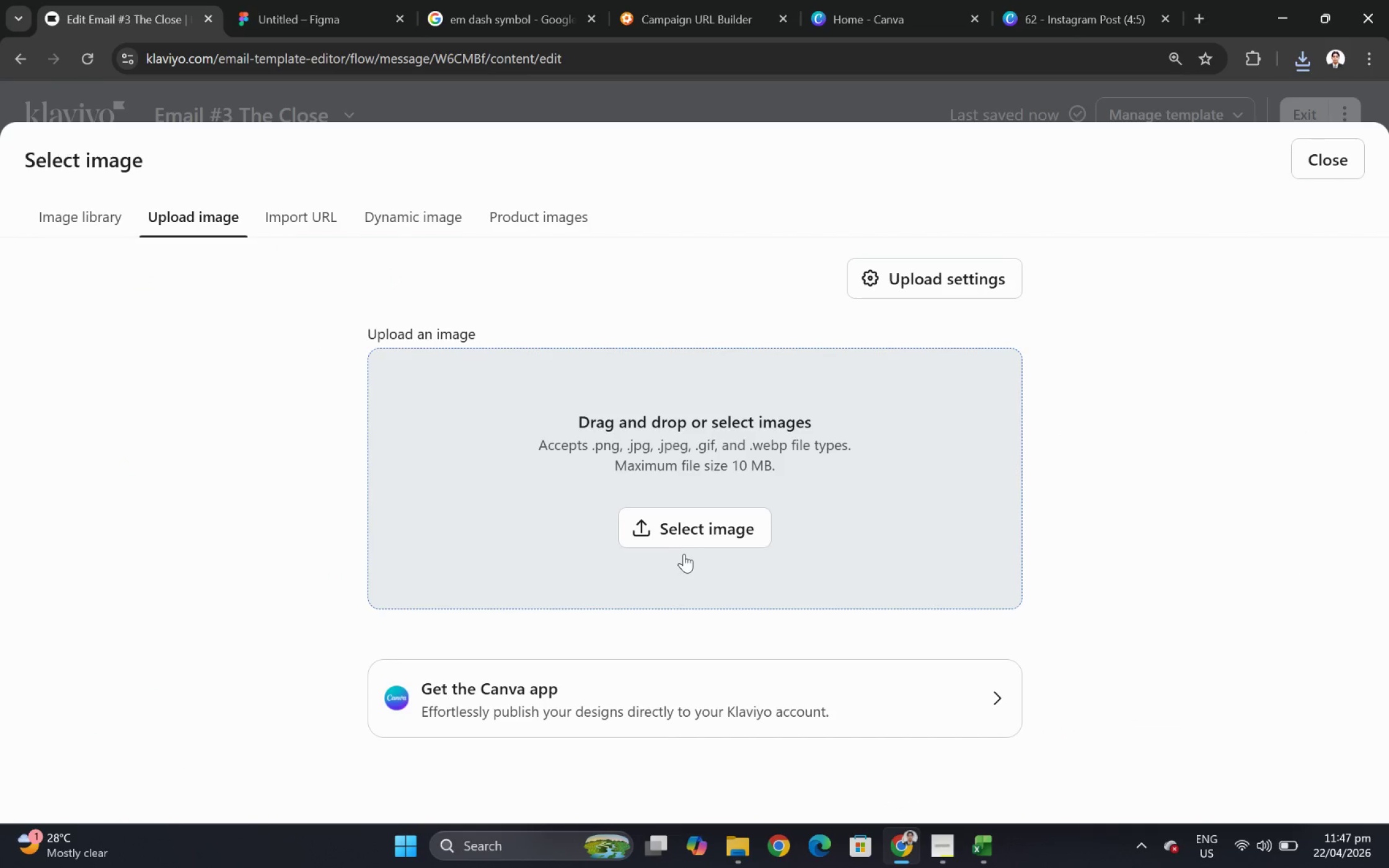 
left_click([684, 533])
 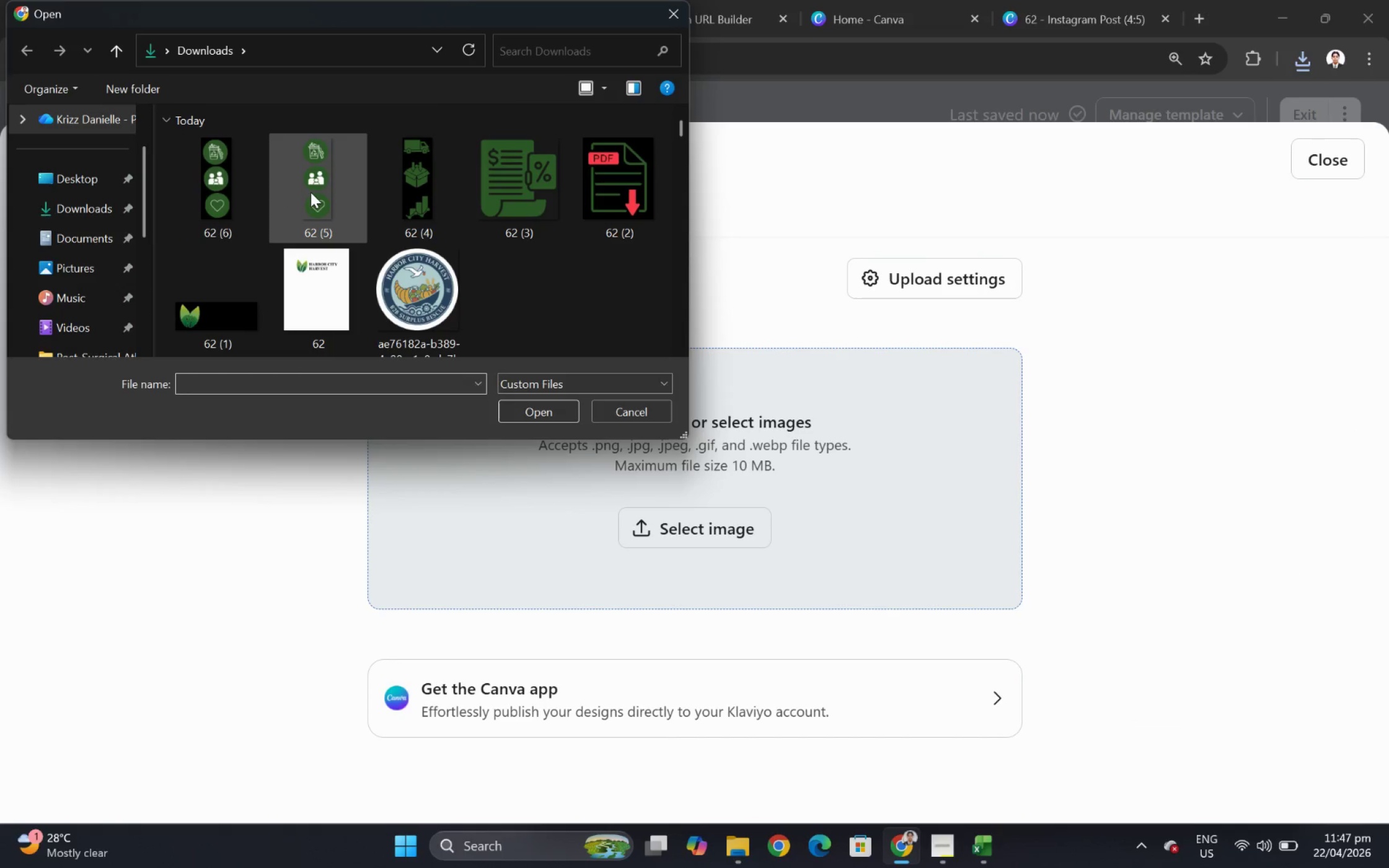 
double_click([236, 190])
 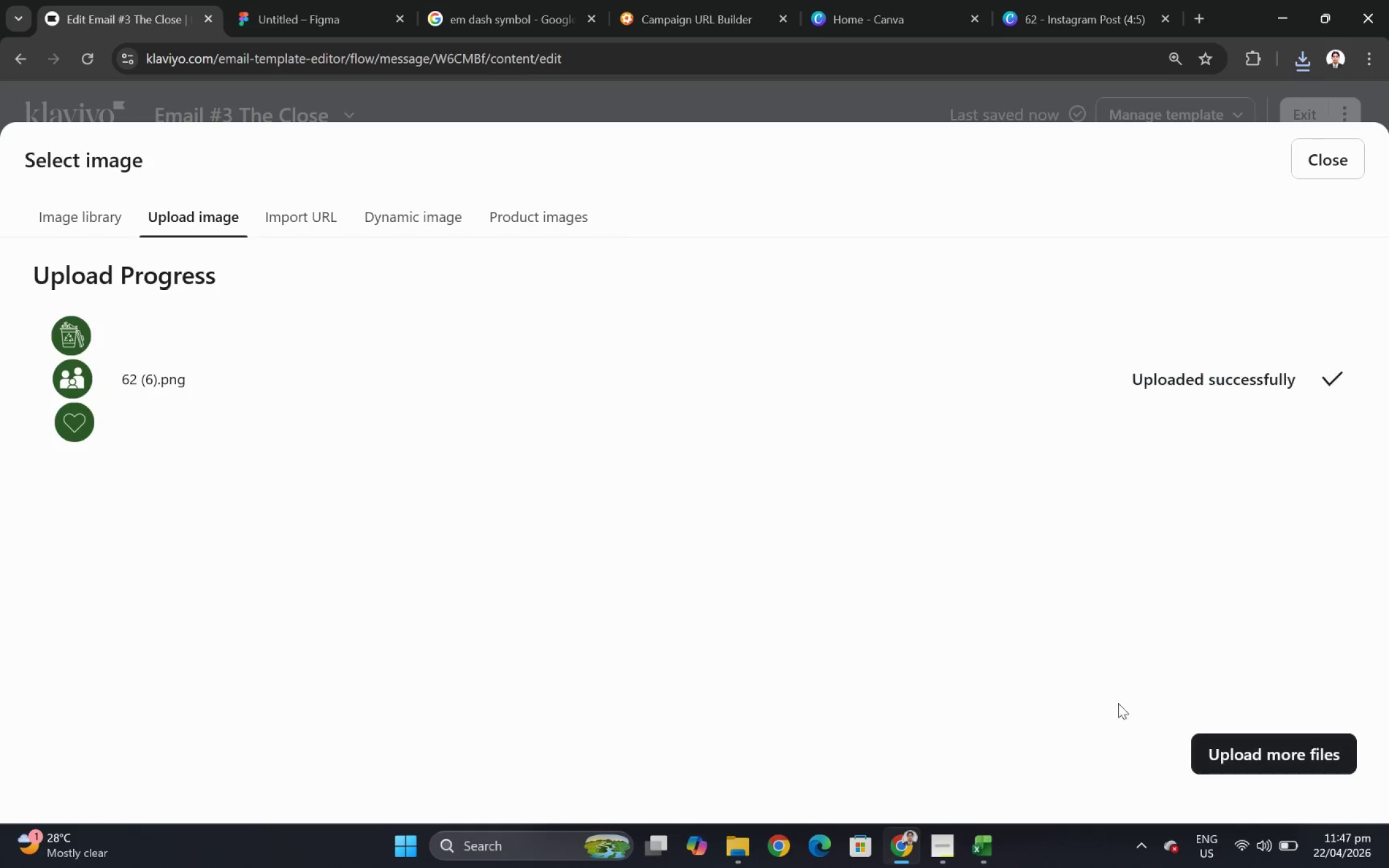 
wait(10.31)
 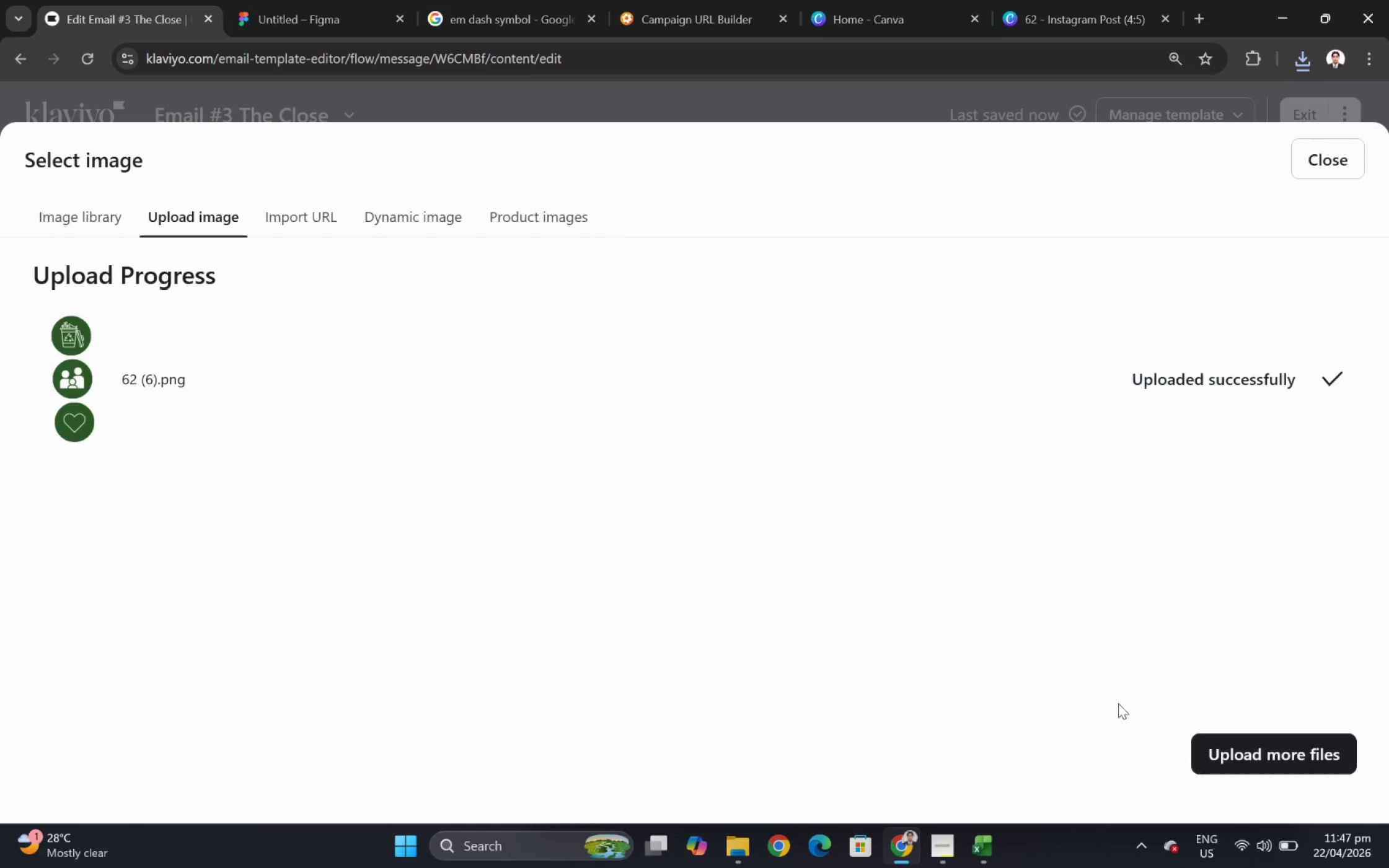 
left_click([73, 543])
 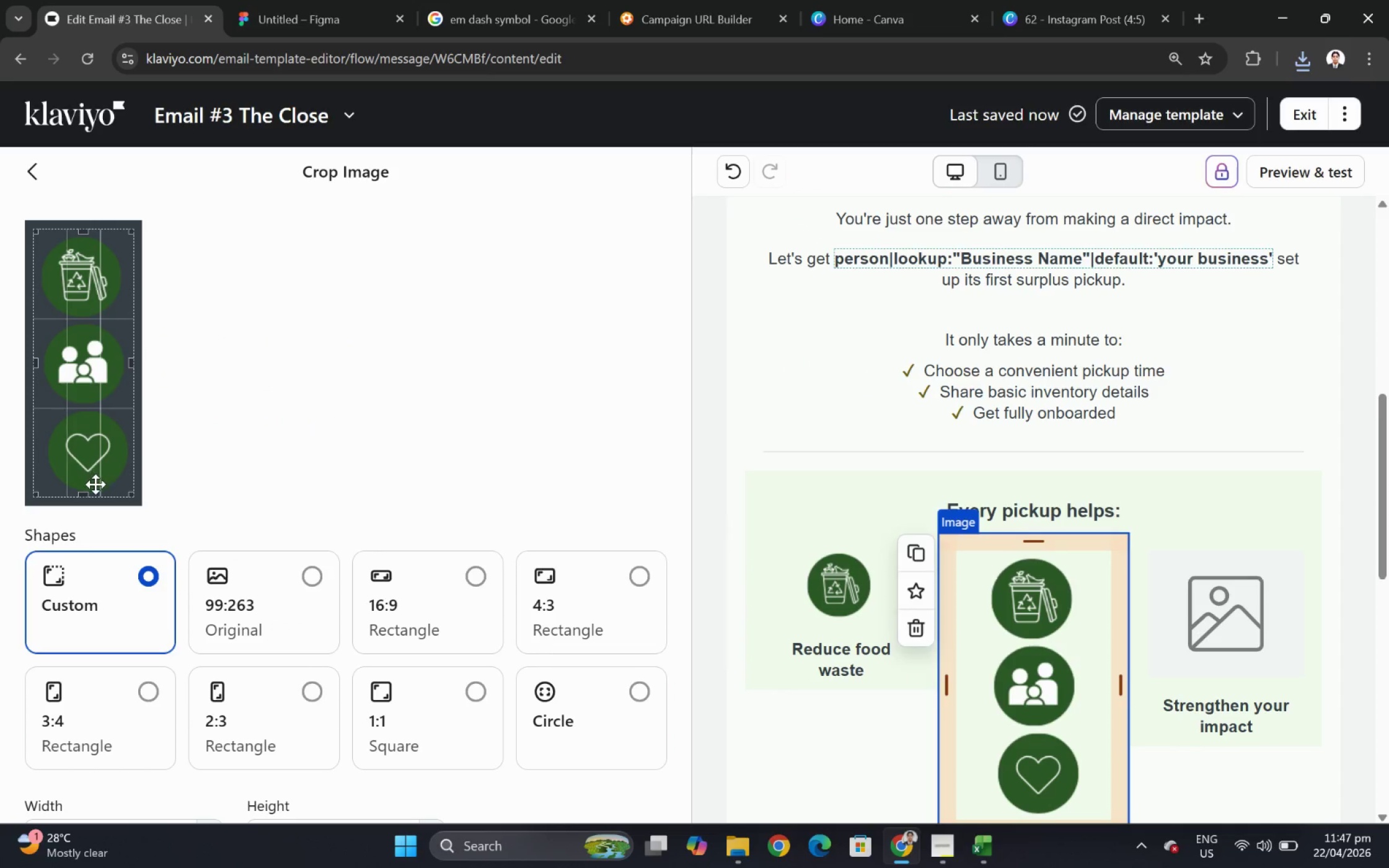 
left_click_drag(start_coordinate=[90, 494], to_coordinate=[115, 317])
 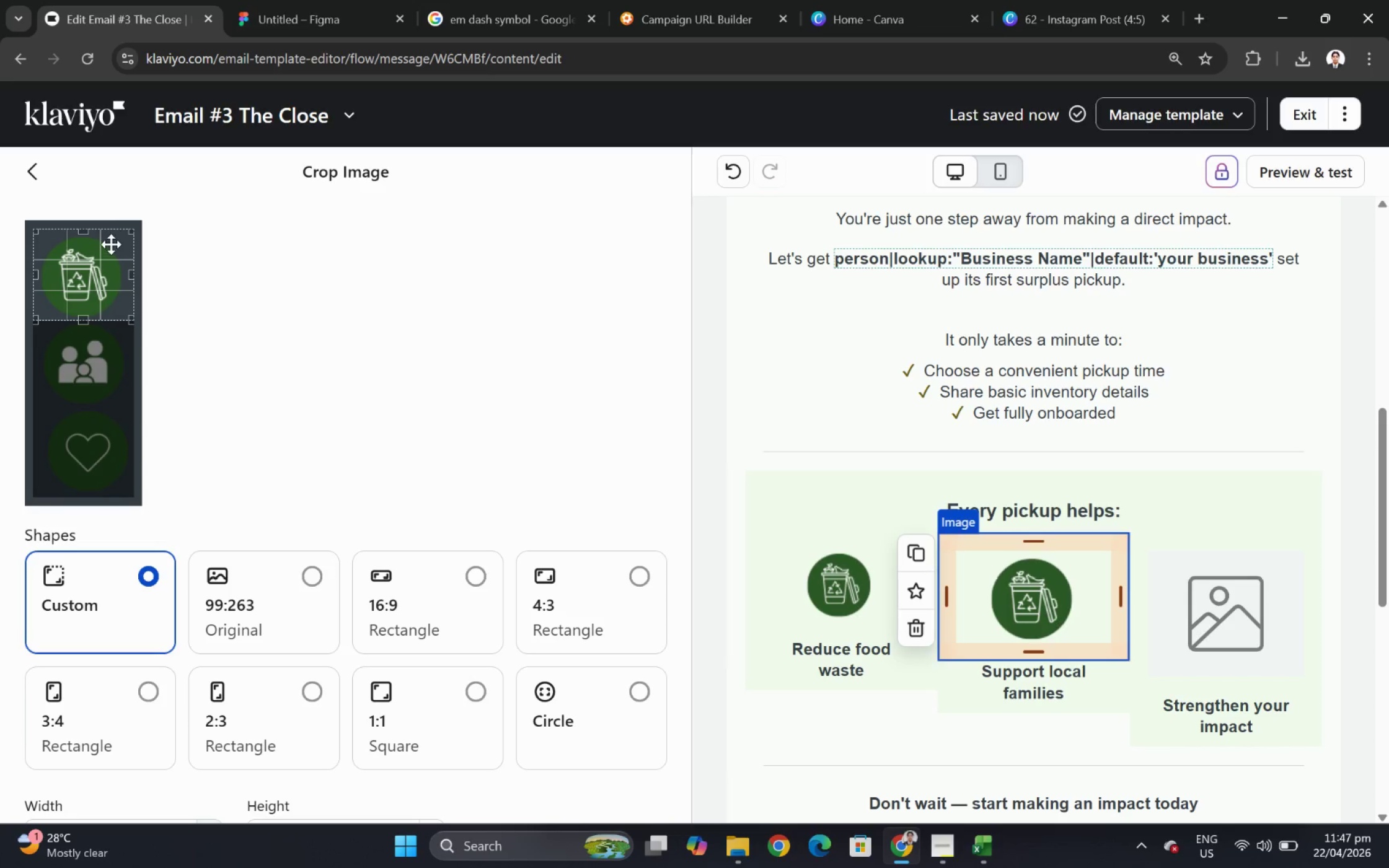 
left_click_drag(start_coordinate=[87, 227], to_coordinate=[87, 232])
 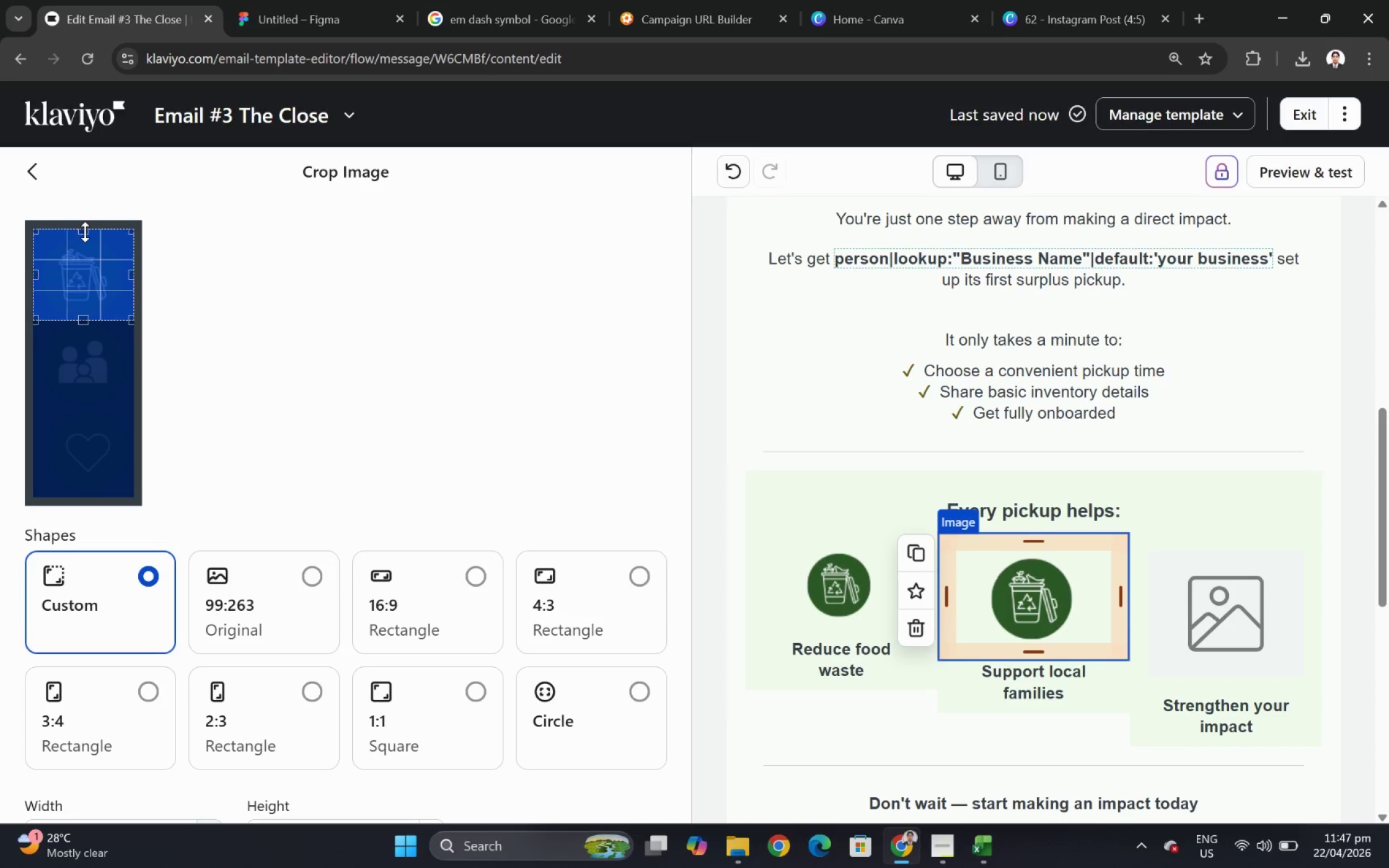 
left_click_drag(start_coordinate=[85, 232], to_coordinate=[85, 236])
 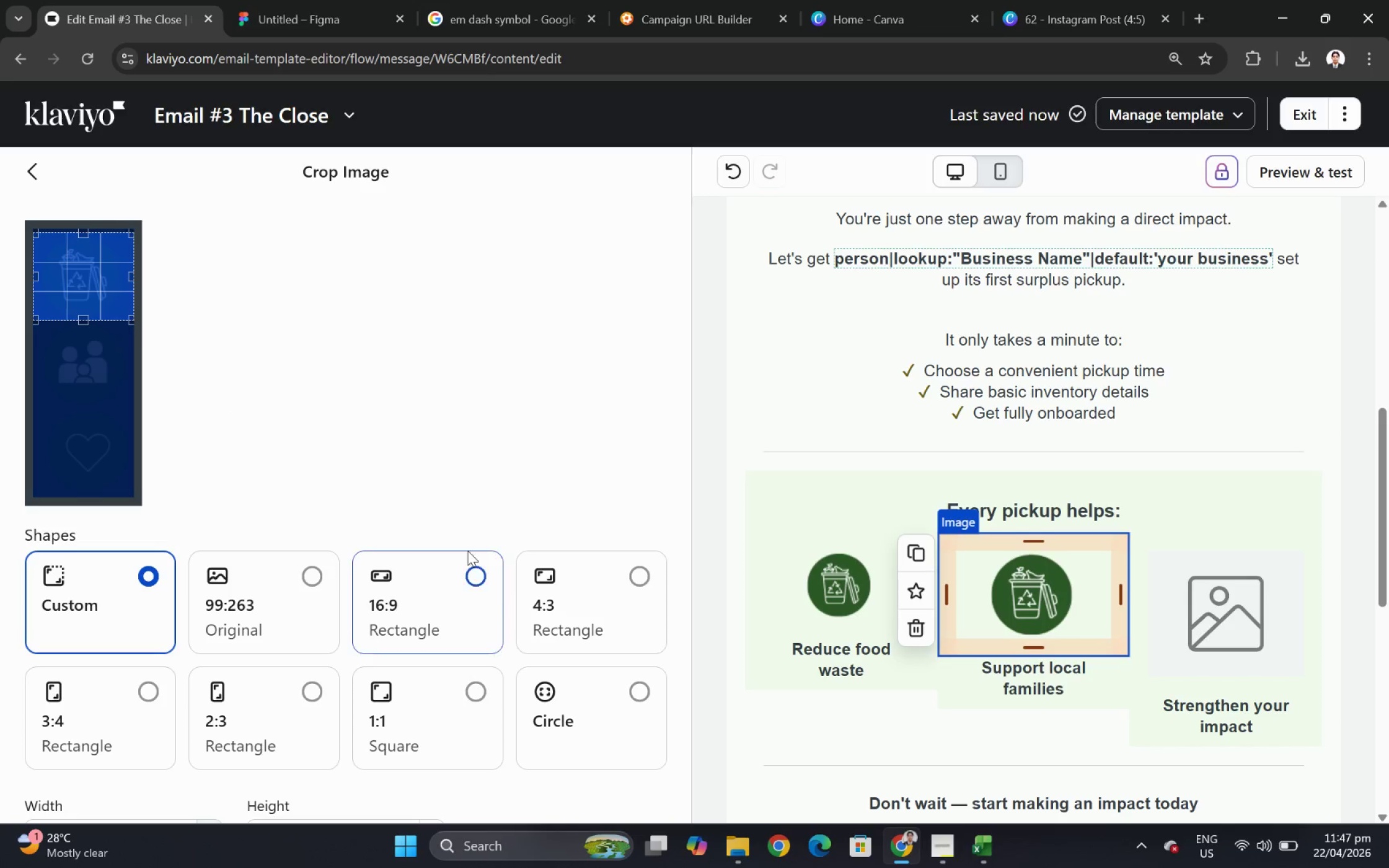 
scroll: coordinate [570, 622], scroll_direction: down, amount: 1.0
 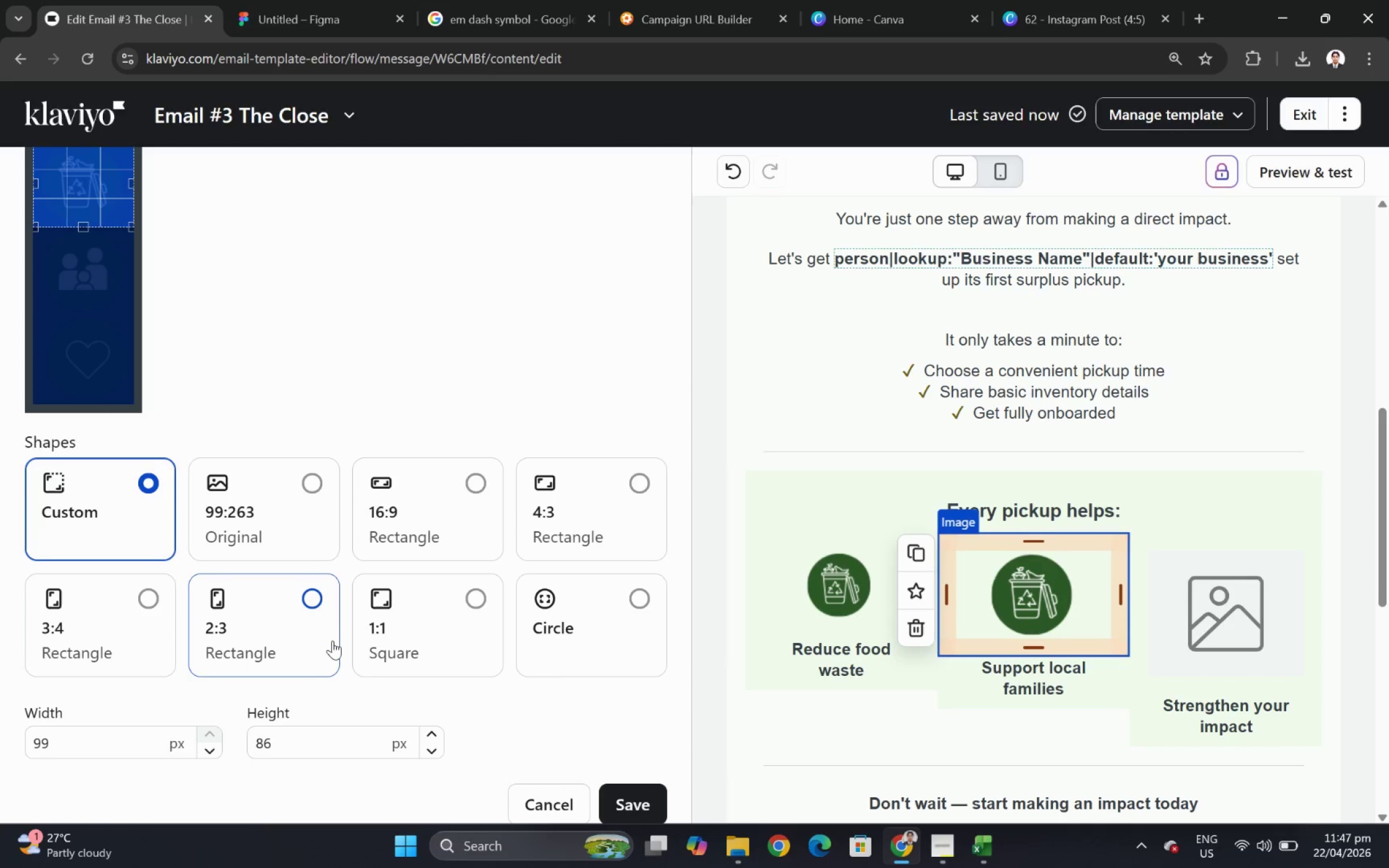 
scroll: coordinate [343, 648], scroll_direction: up, amount: 1.0
 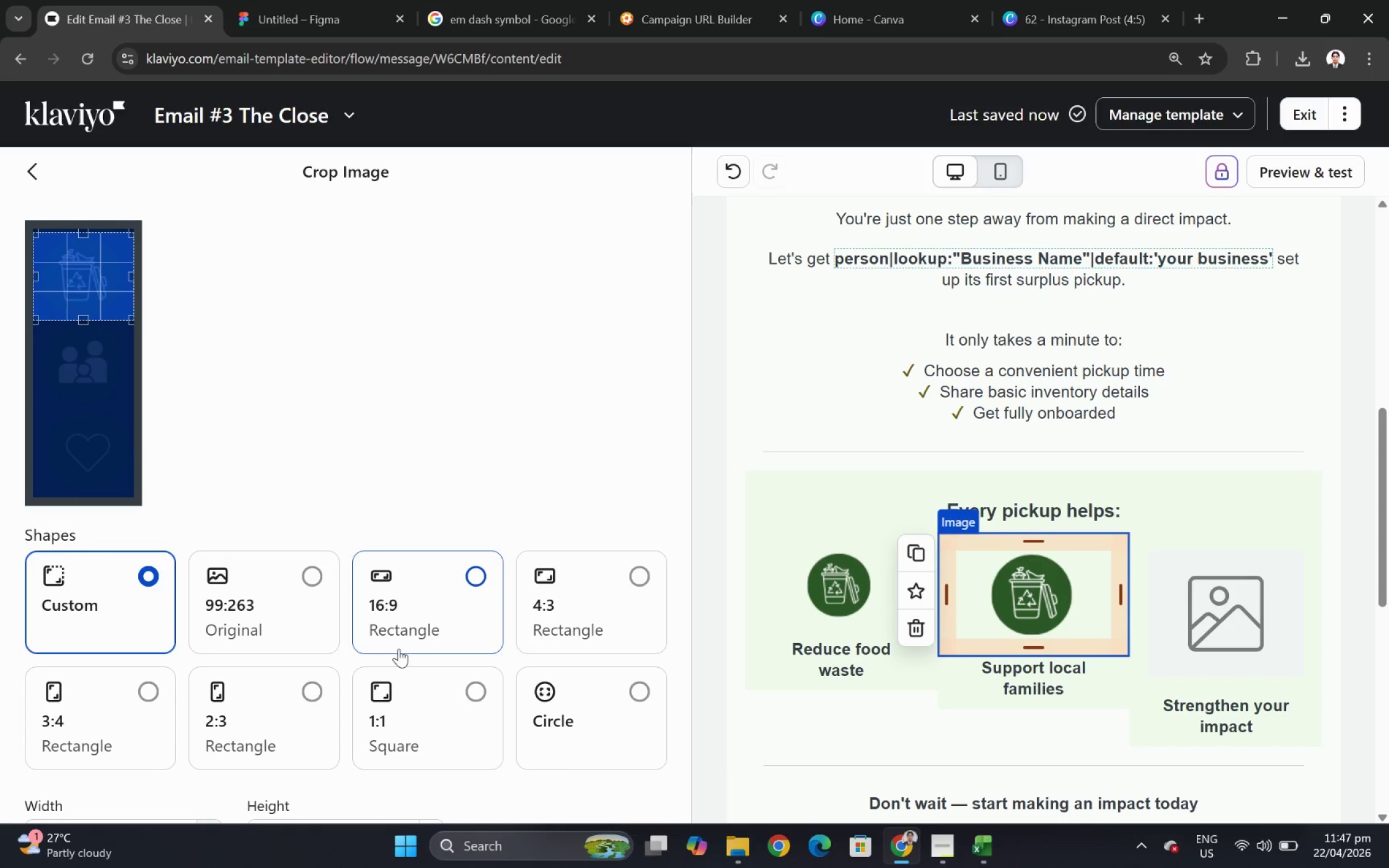 
scroll: coordinate [425, 648], scroll_direction: down, amount: 2.0
 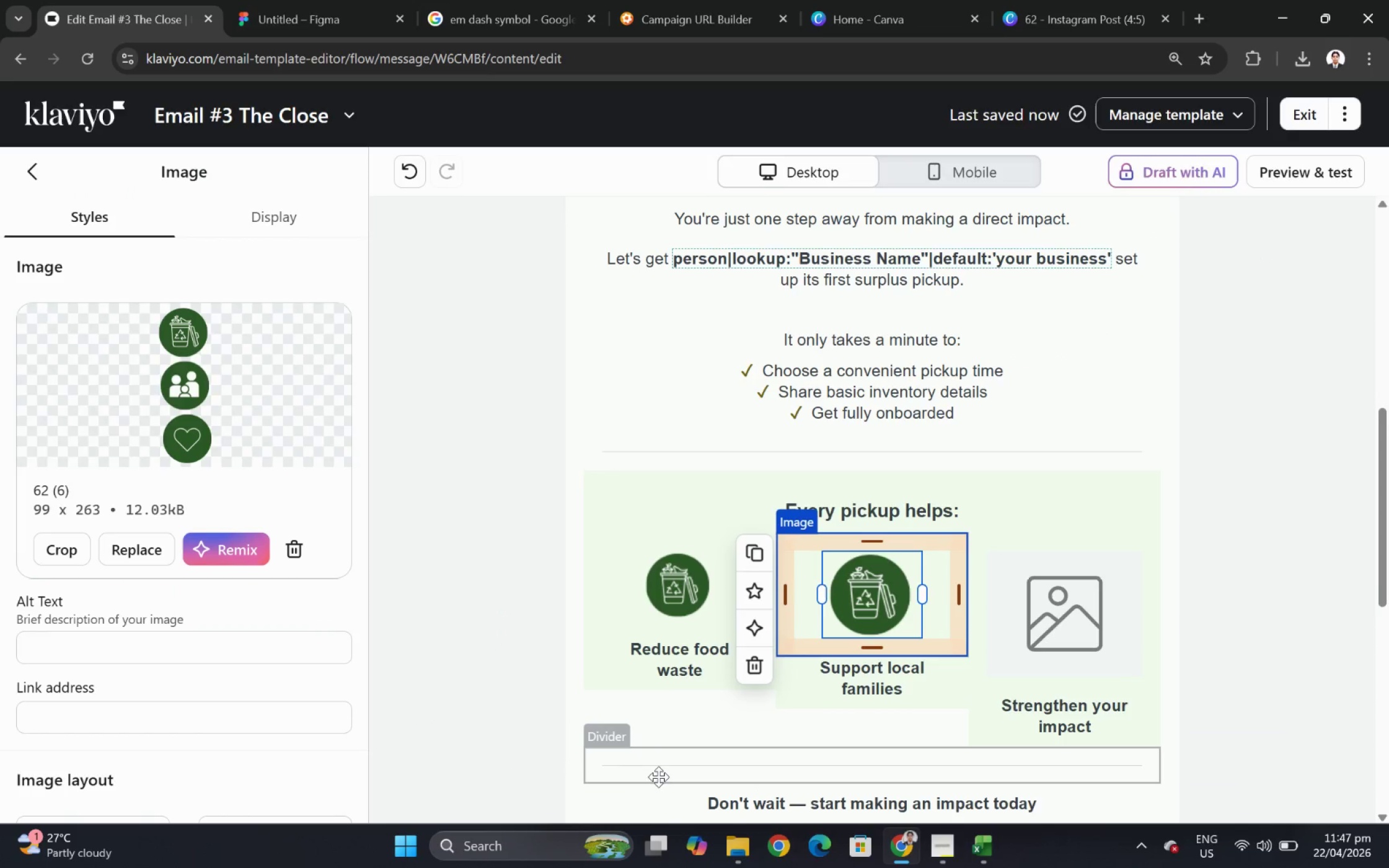 
left_click([1070, 496])
 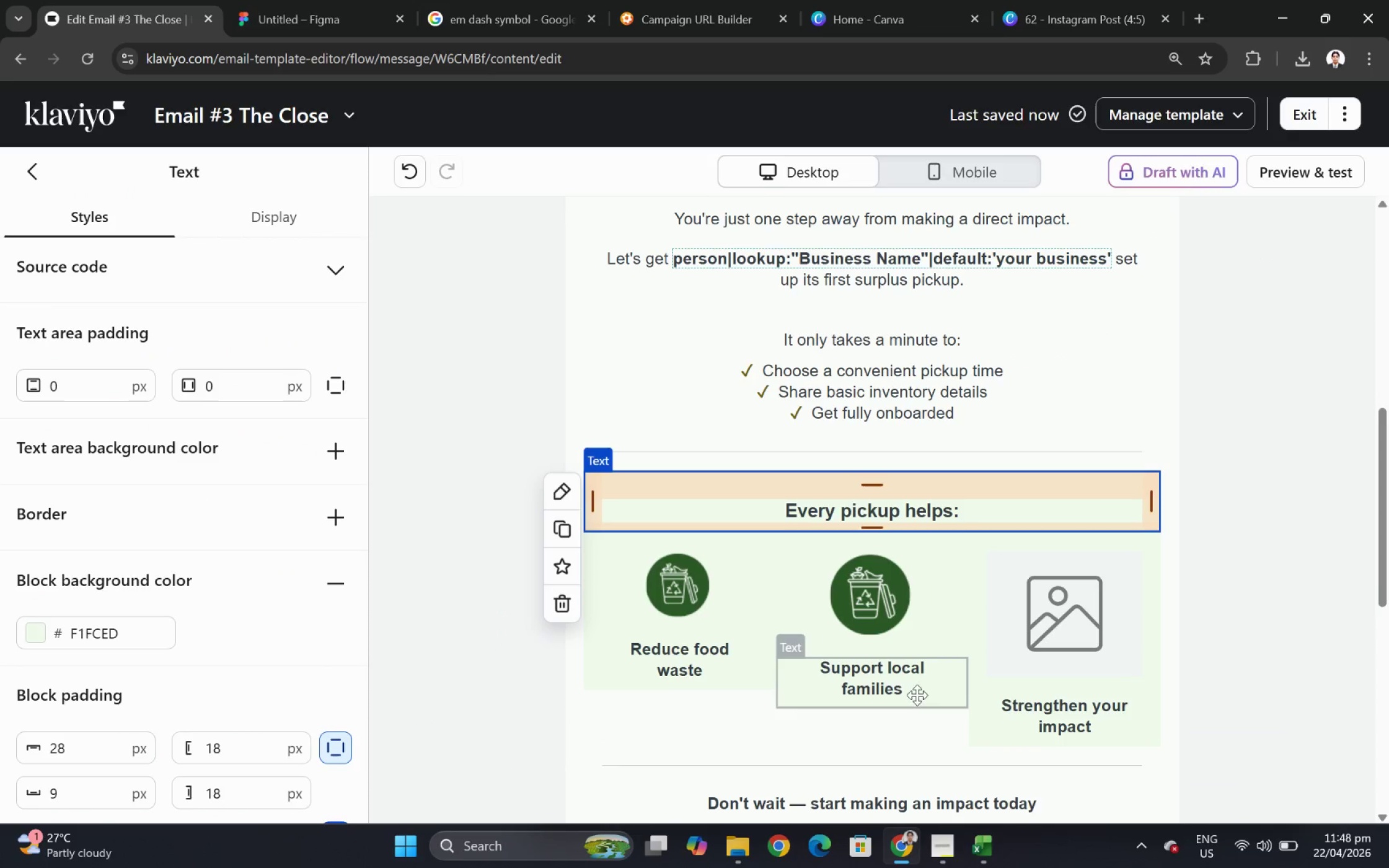 
left_click([671, 596])
 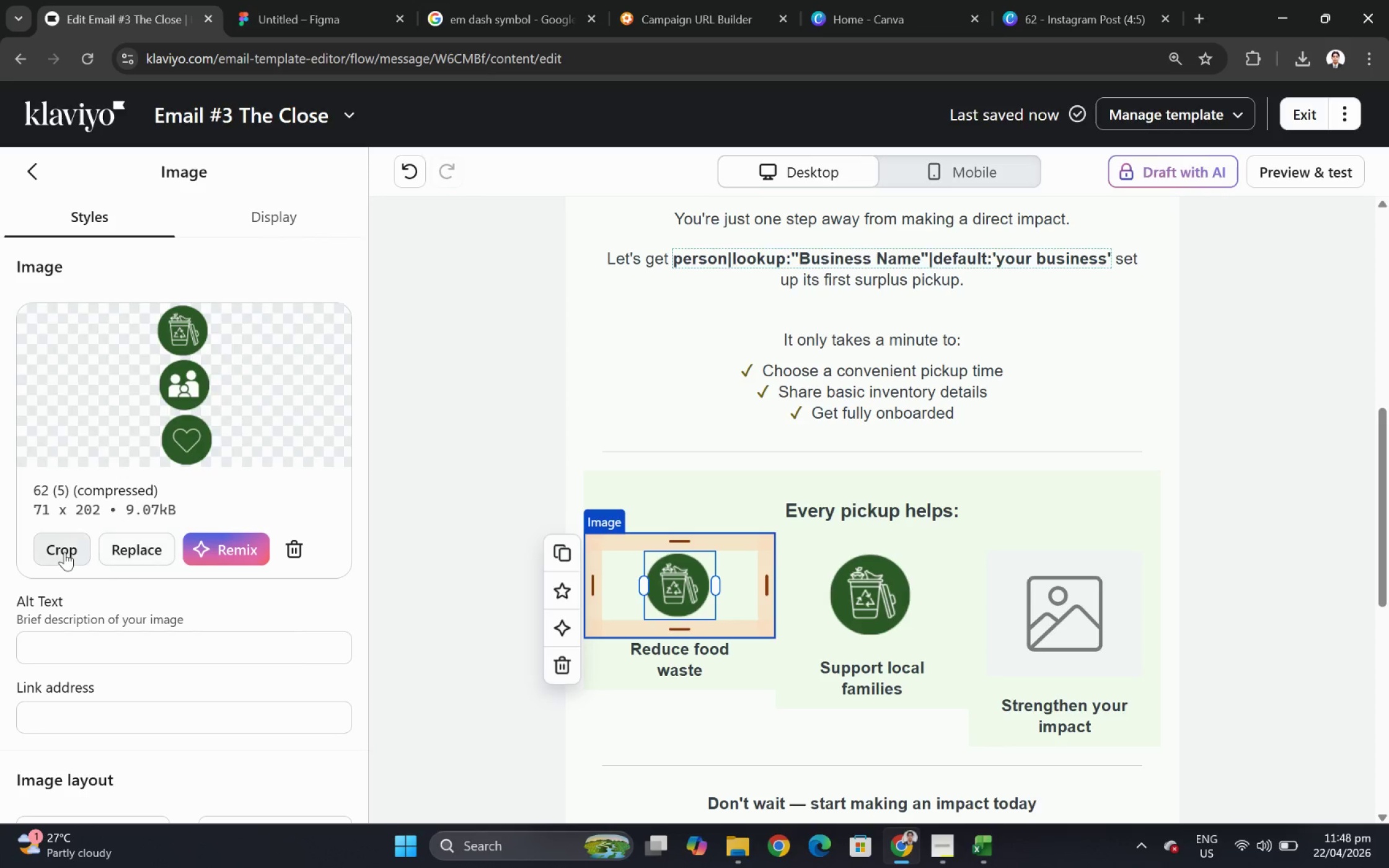 
left_click([124, 549])
 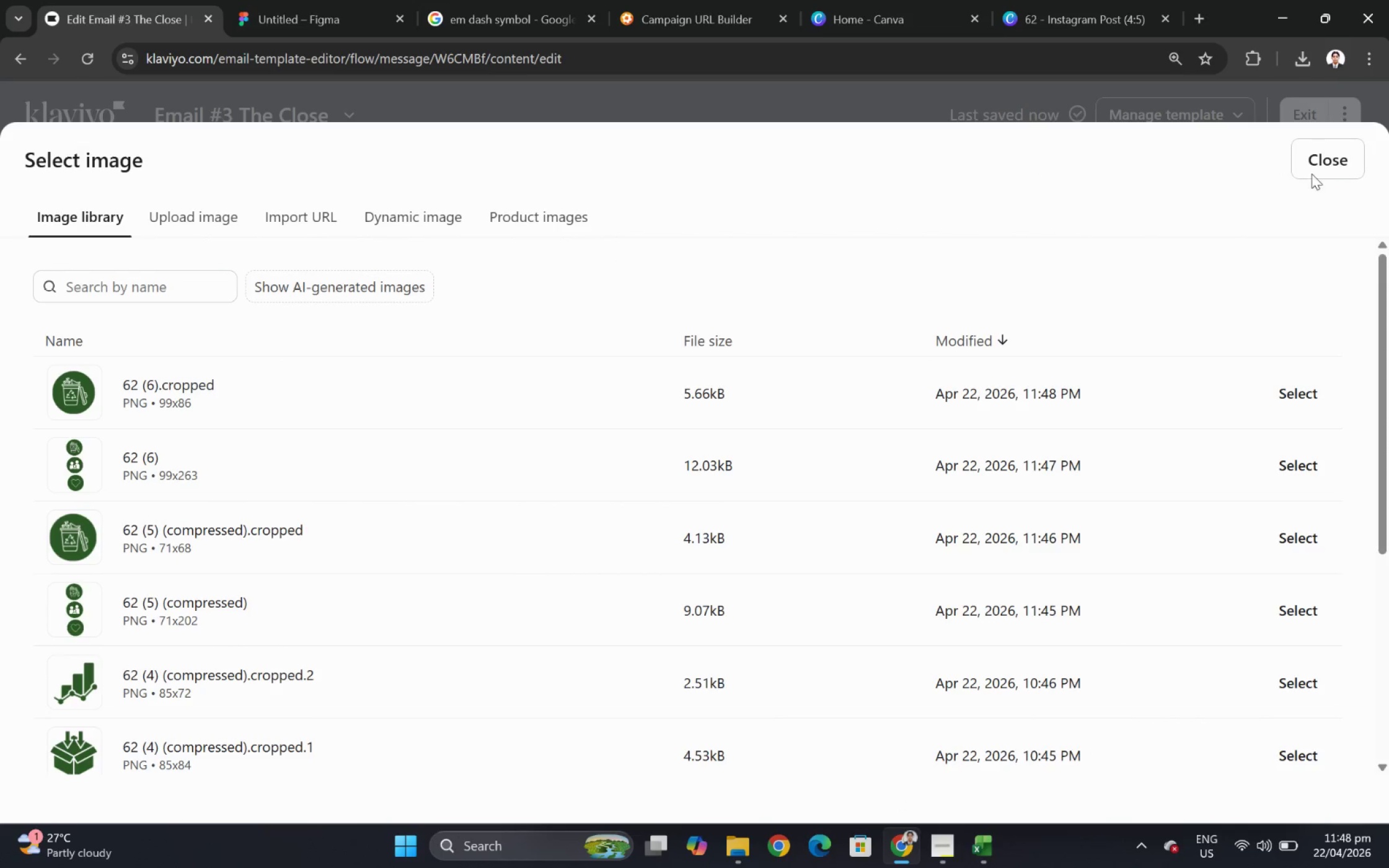 
left_click([1325, 154])
 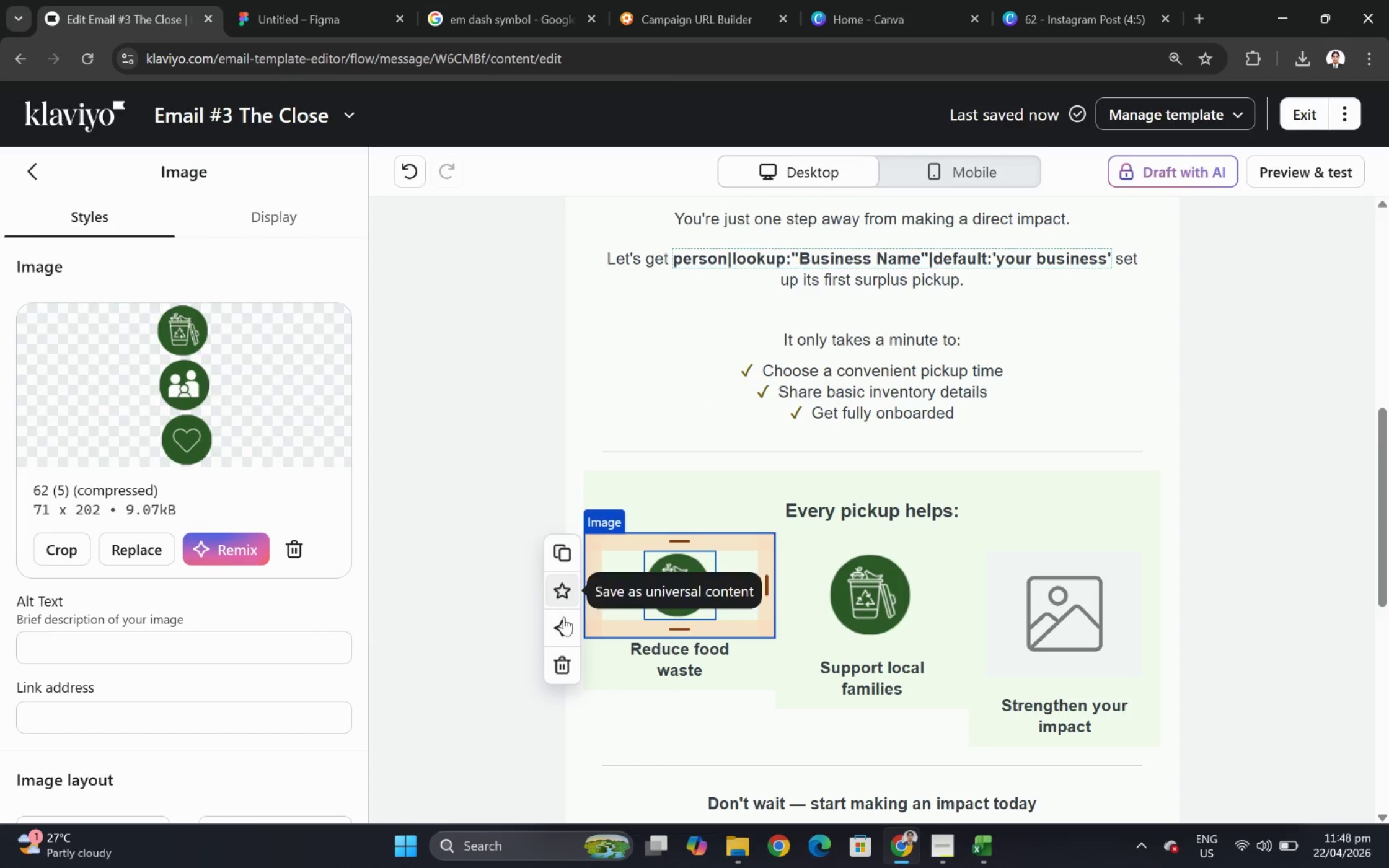 
left_click([558, 663])
 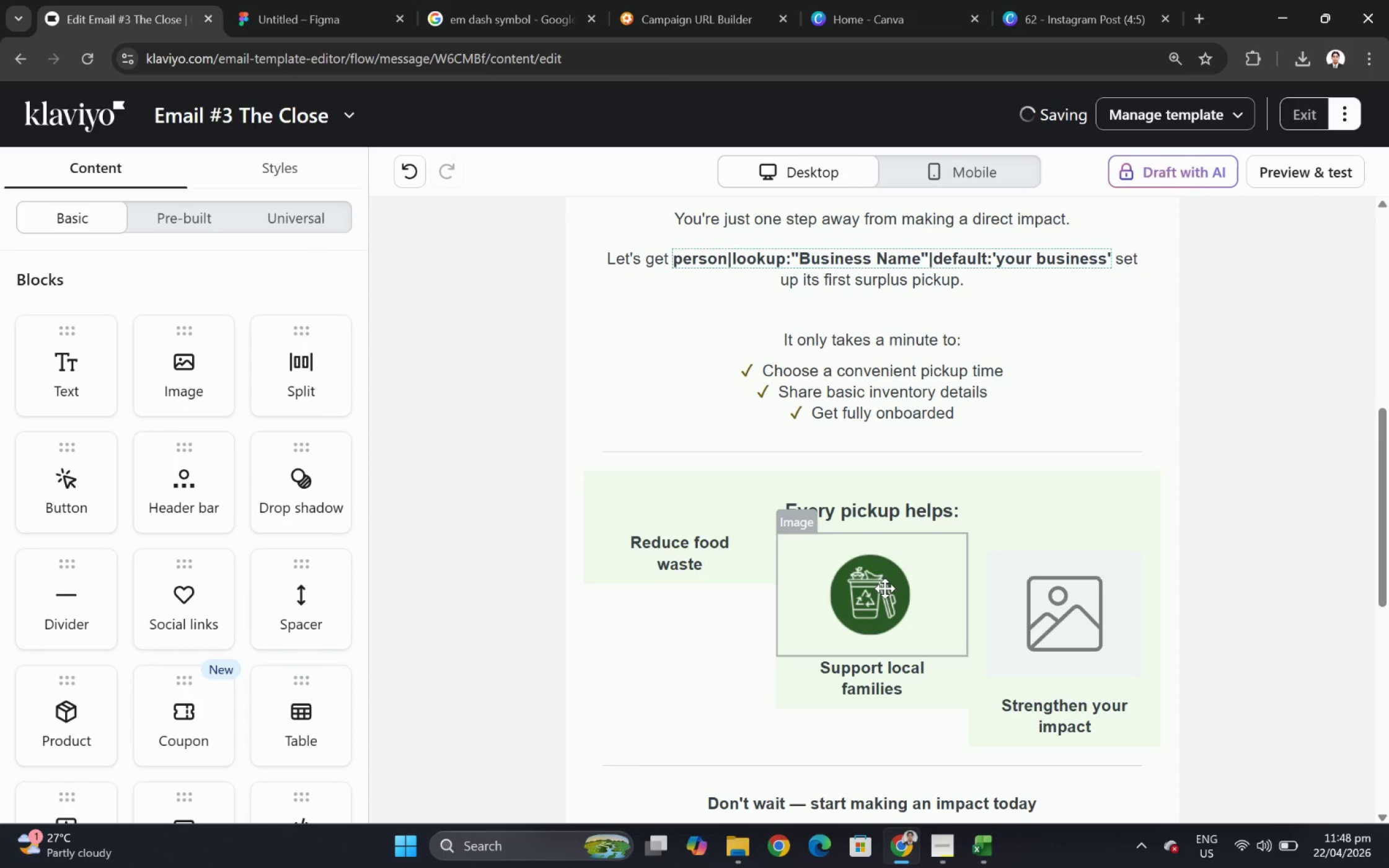 
left_click_drag(start_coordinate=[879, 595], to_coordinate=[694, 537])
 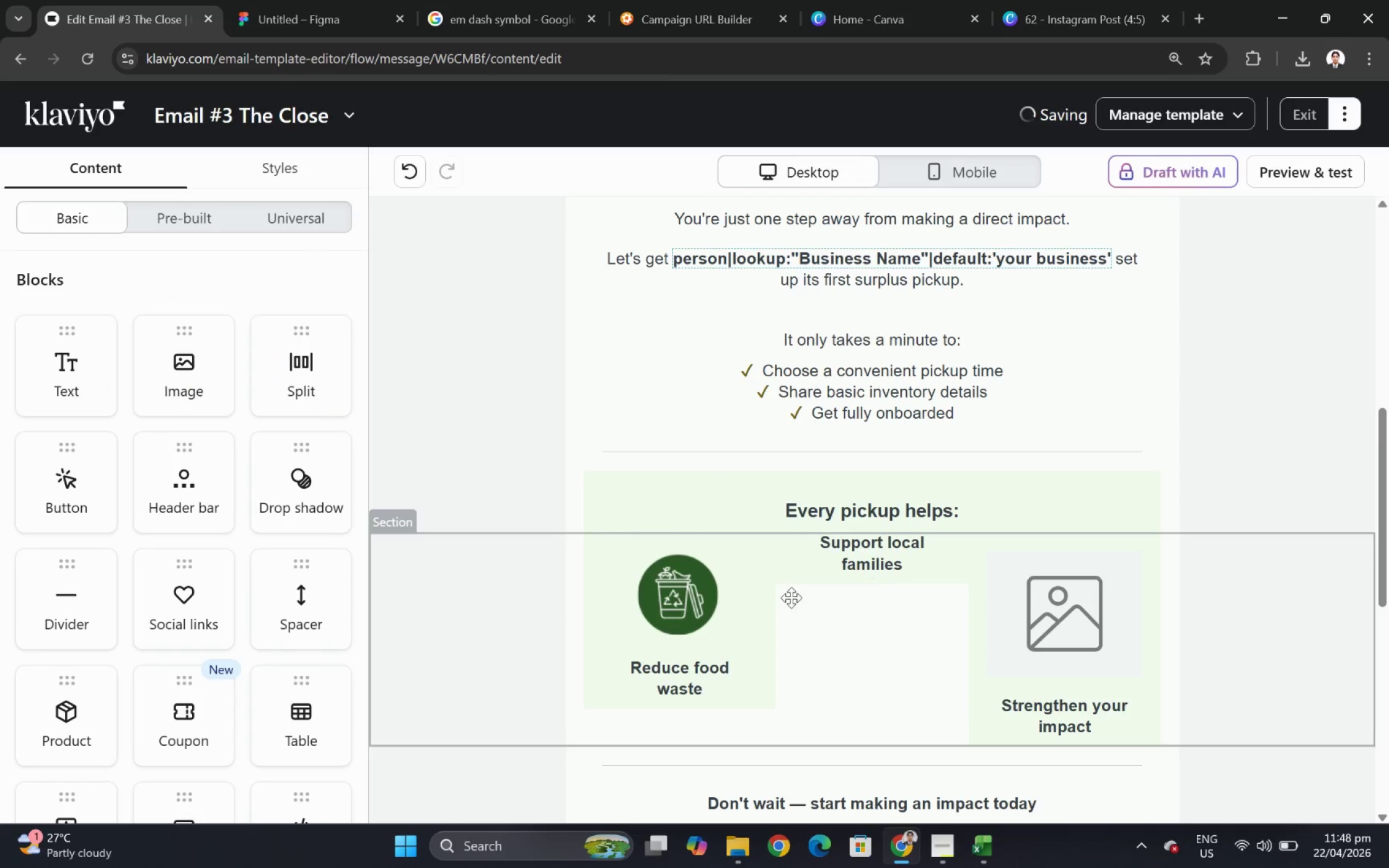 
left_click([690, 601])
 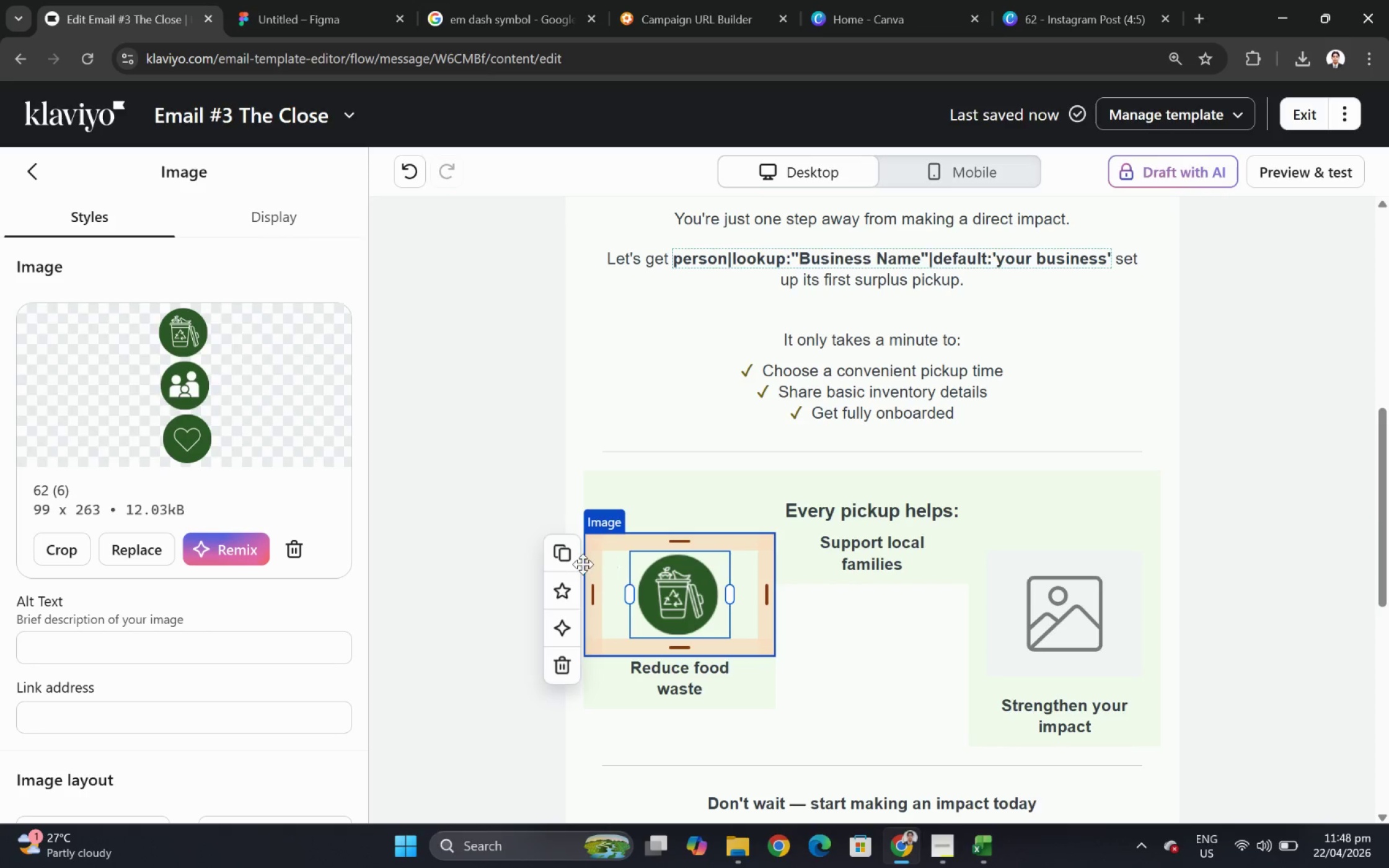 
left_click([561, 549])
 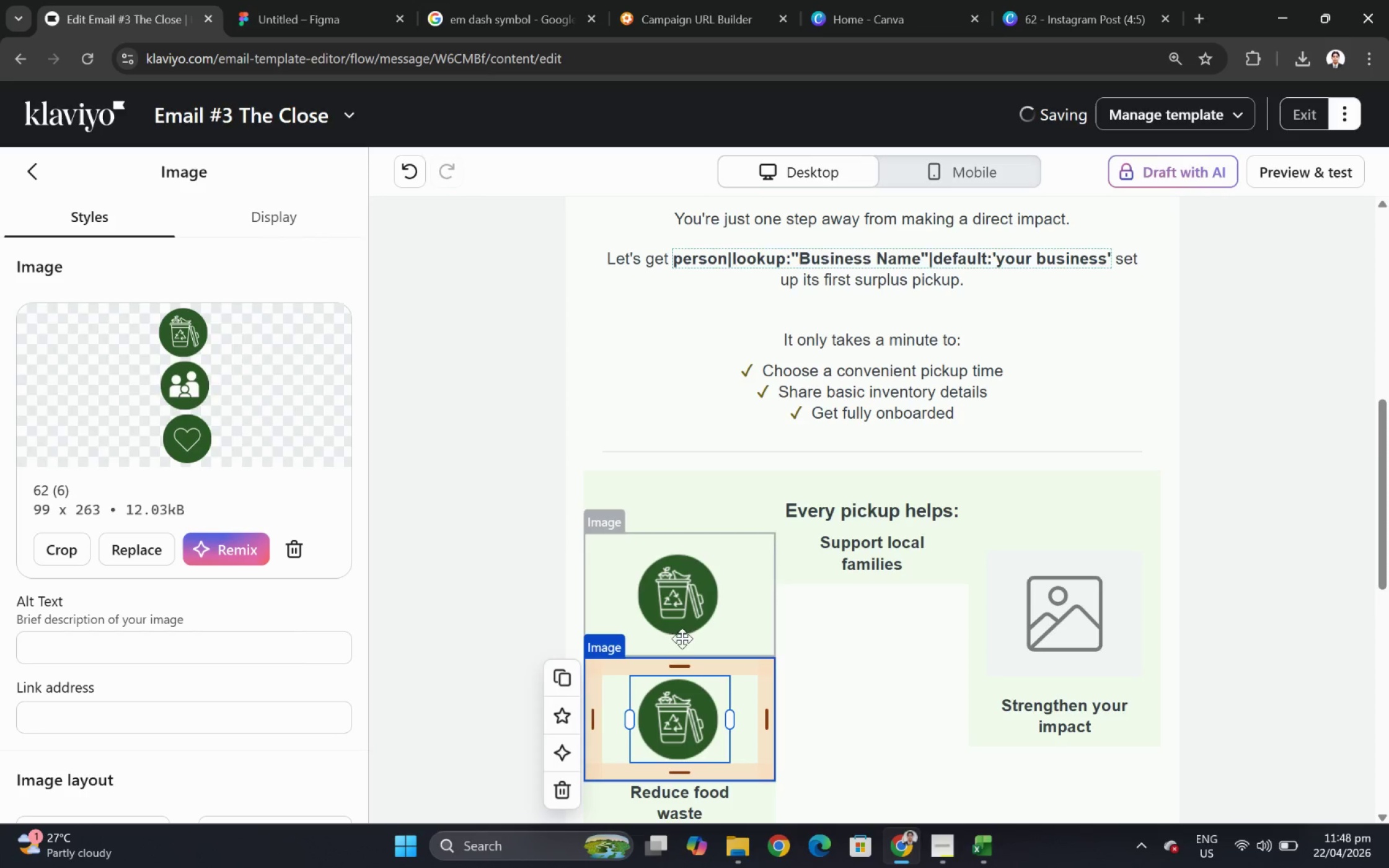 
left_click_drag(start_coordinate=[687, 673], to_coordinate=[844, 531])
 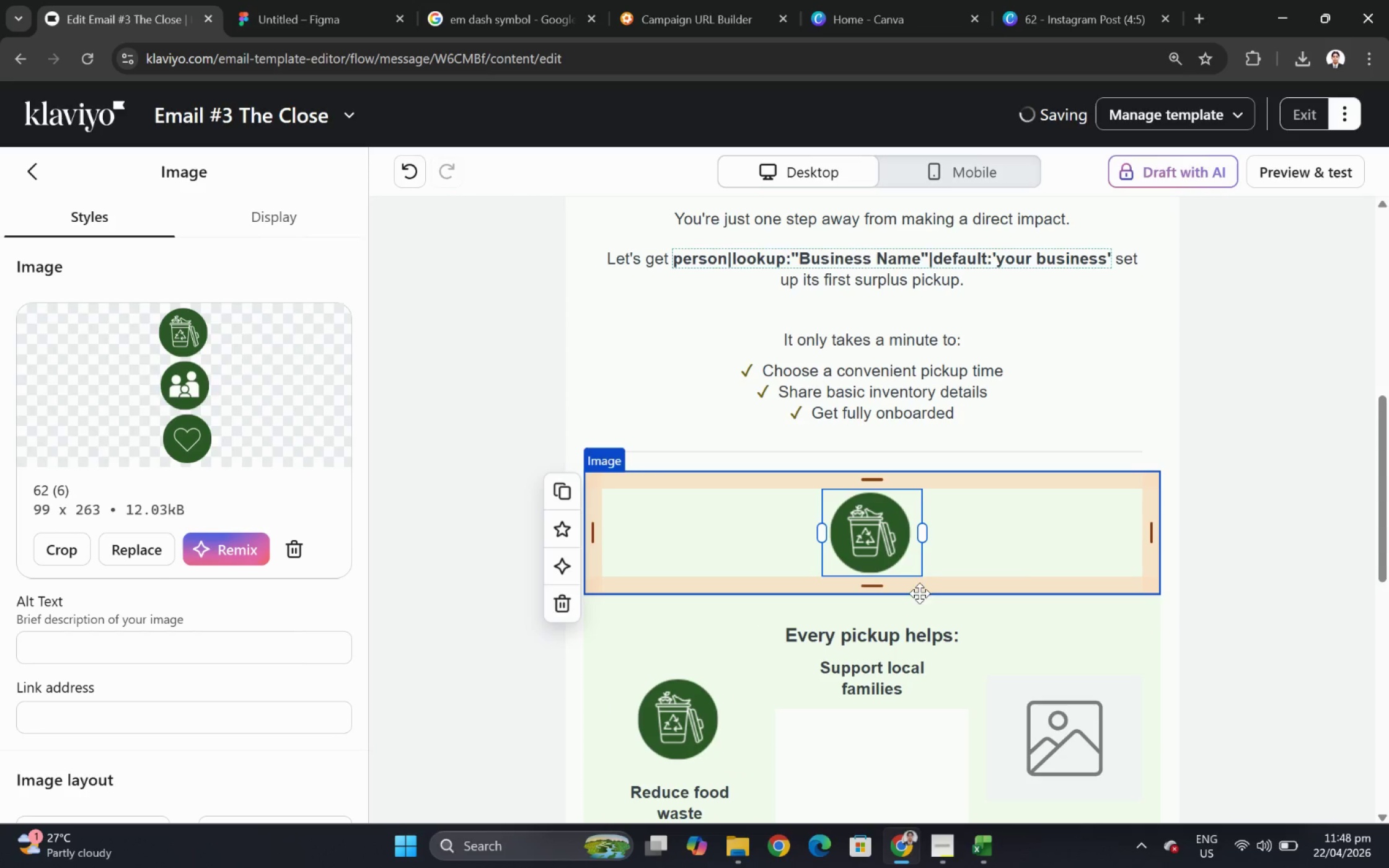 
left_click_drag(start_coordinate=[880, 537], to_coordinate=[888, 681])
 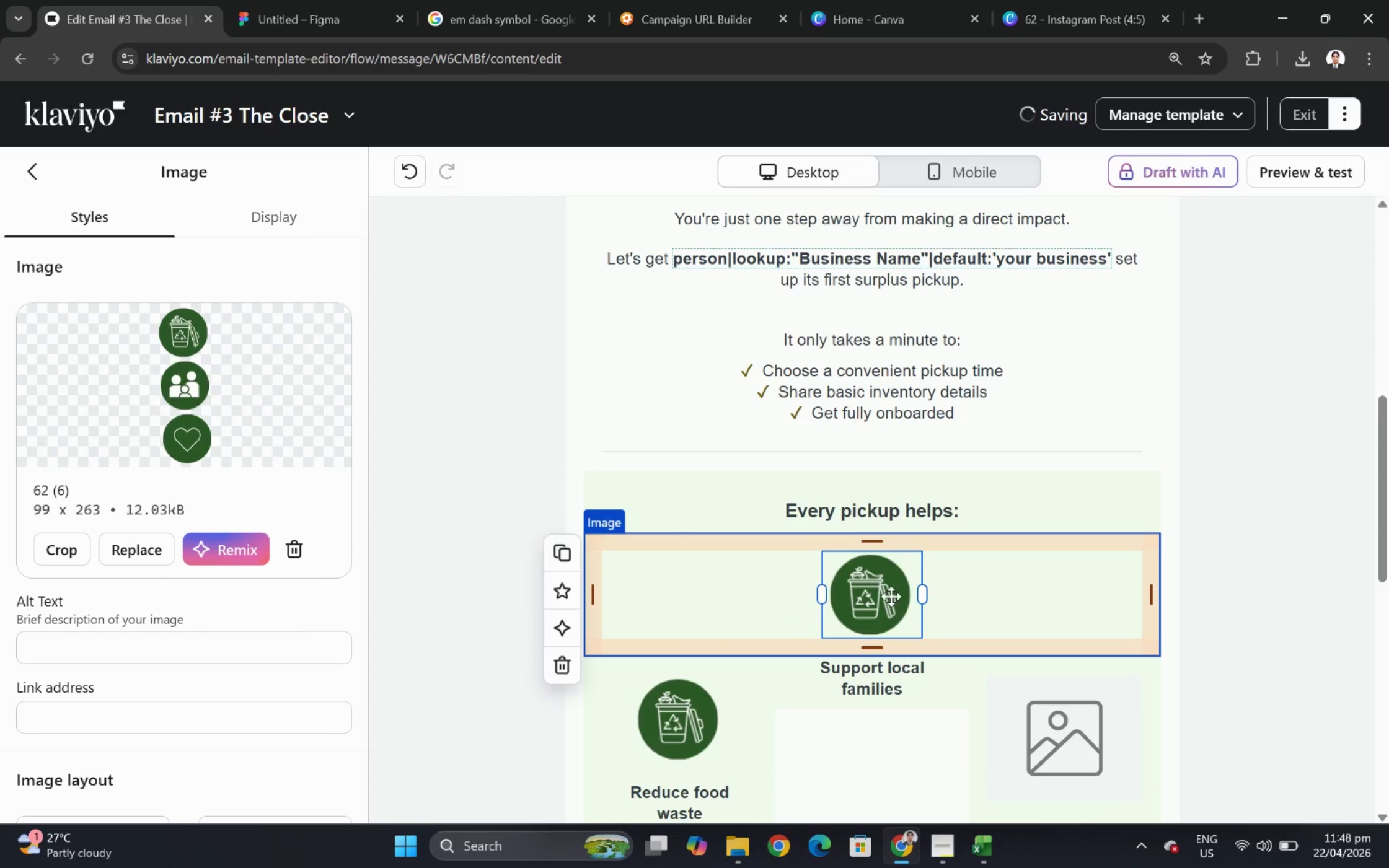 
left_click_drag(start_coordinate=[889, 592], to_coordinate=[894, 594])
 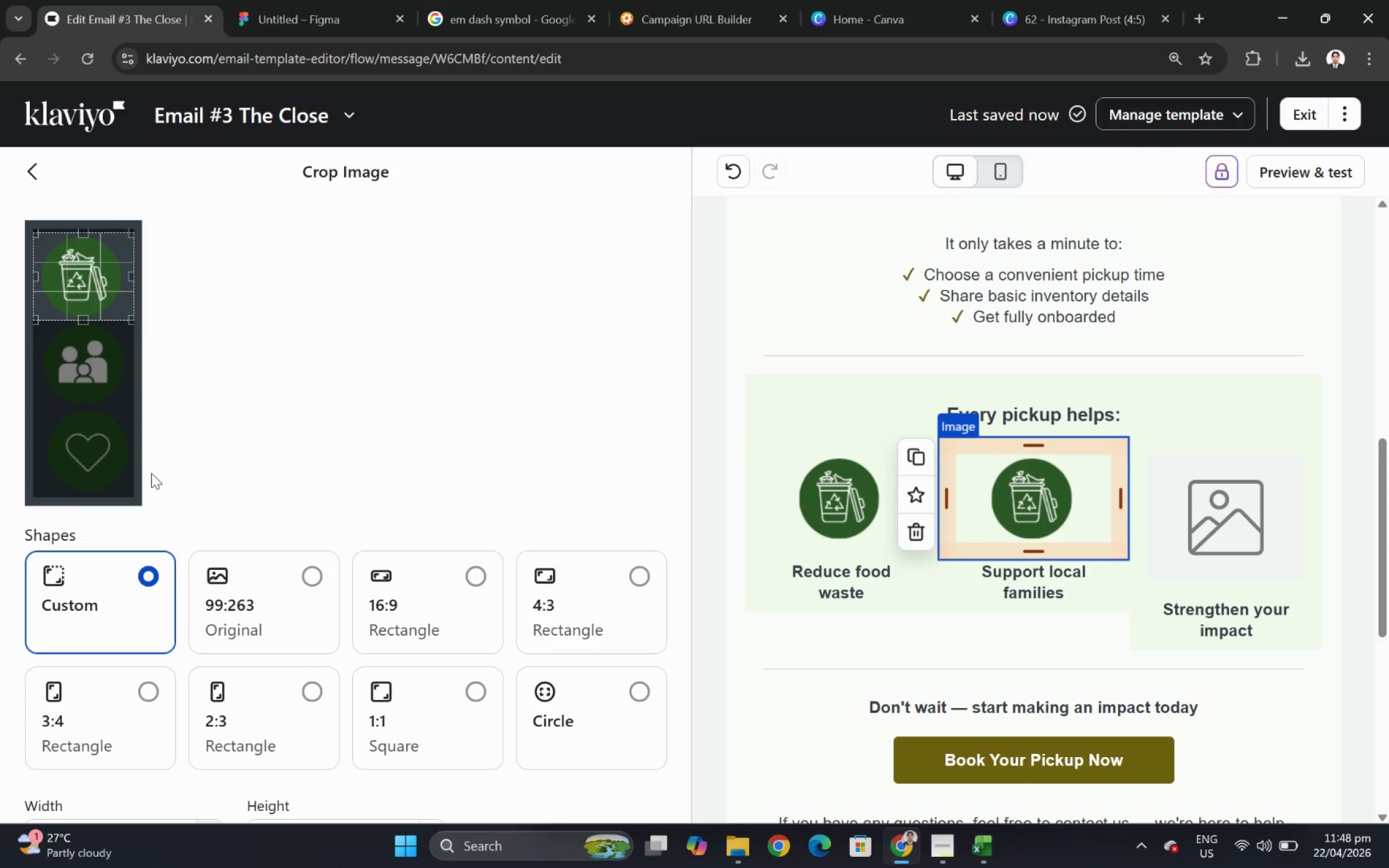 
left_click_drag(start_coordinate=[93, 265], to_coordinate=[99, 351])
 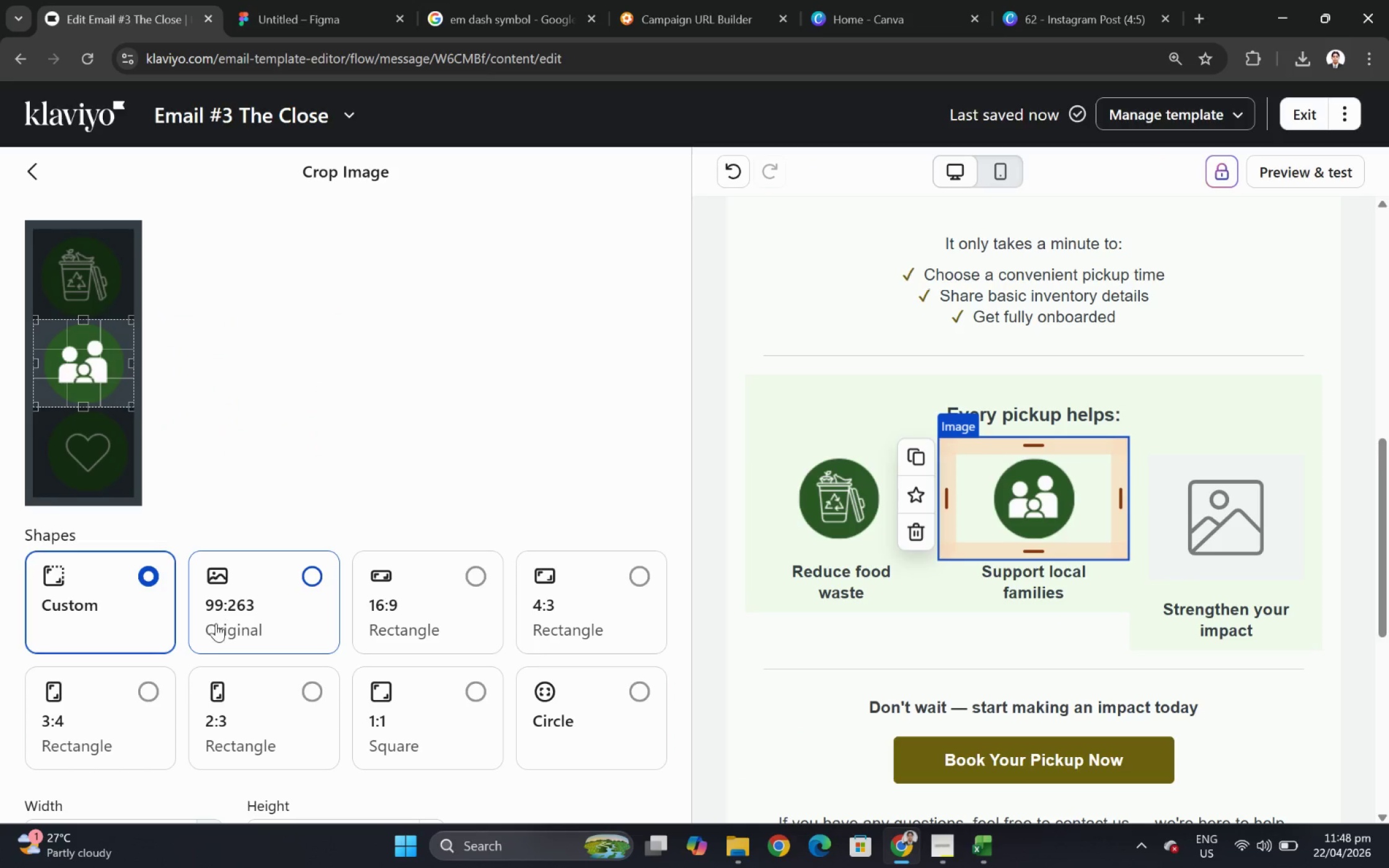 
scroll: coordinate [622, 726], scroll_direction: down, amount: 5.0
 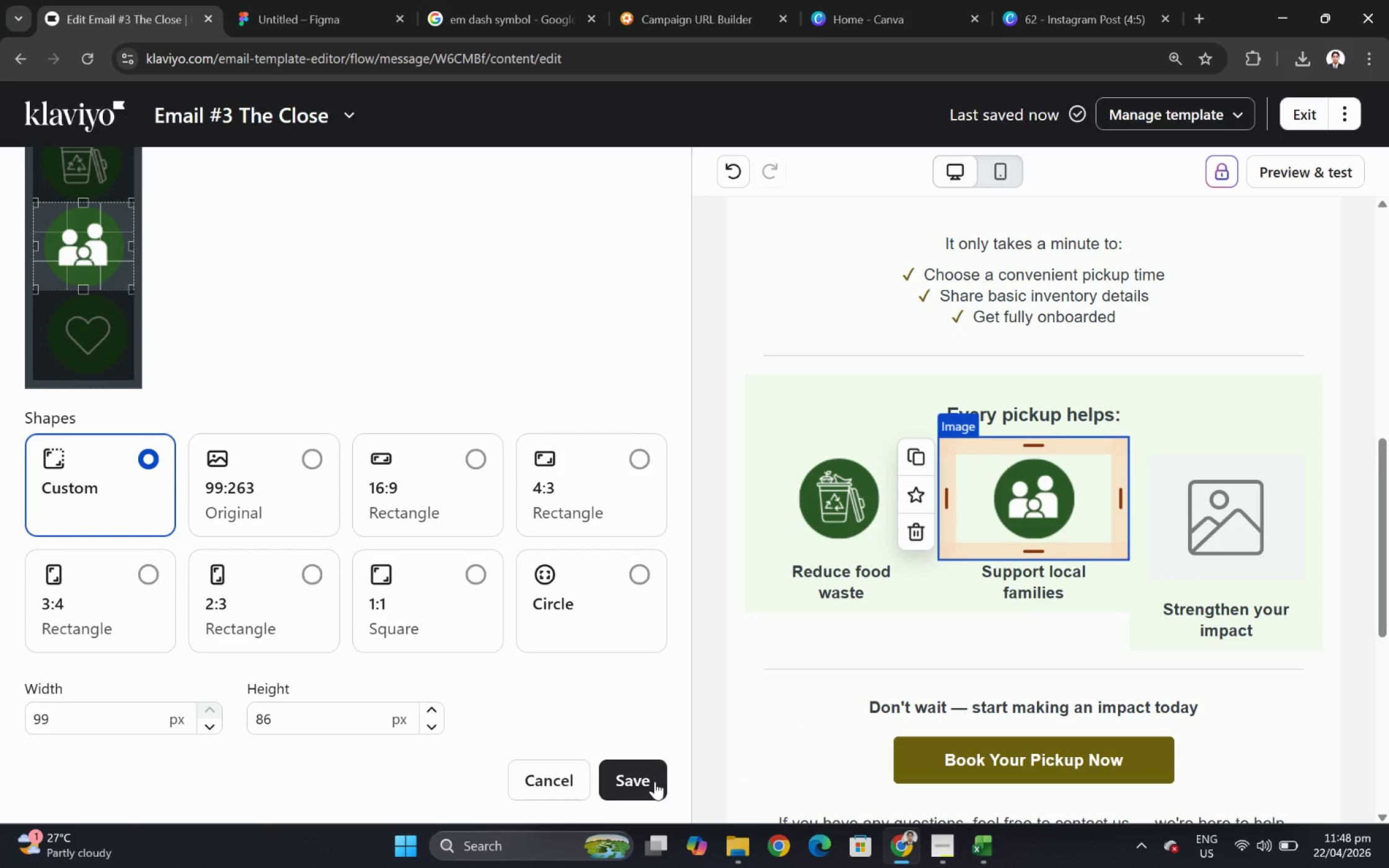 
left_click([655, 781])
 